 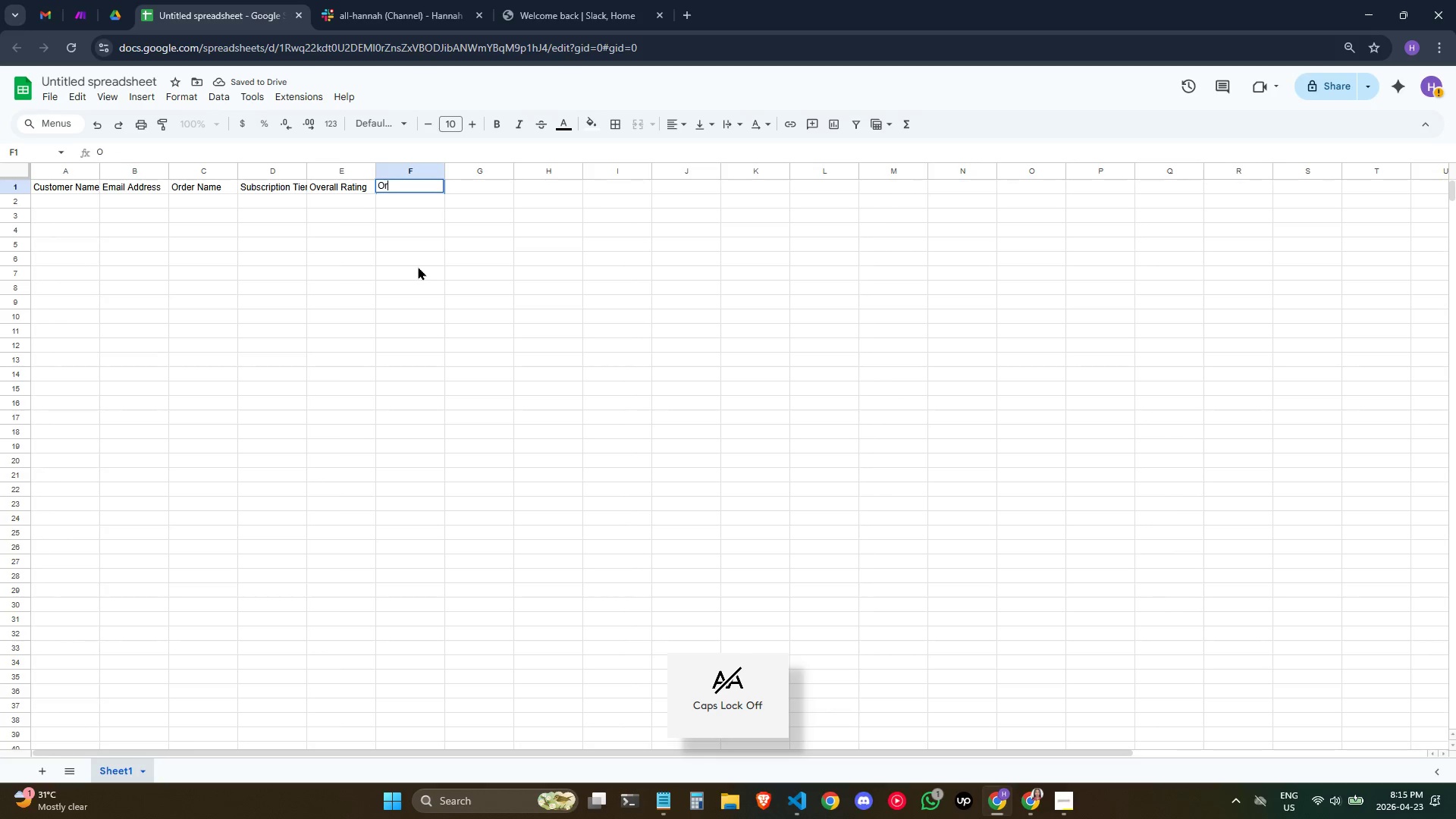 
hold_key(key=ShiftRight, duration=0.47)
 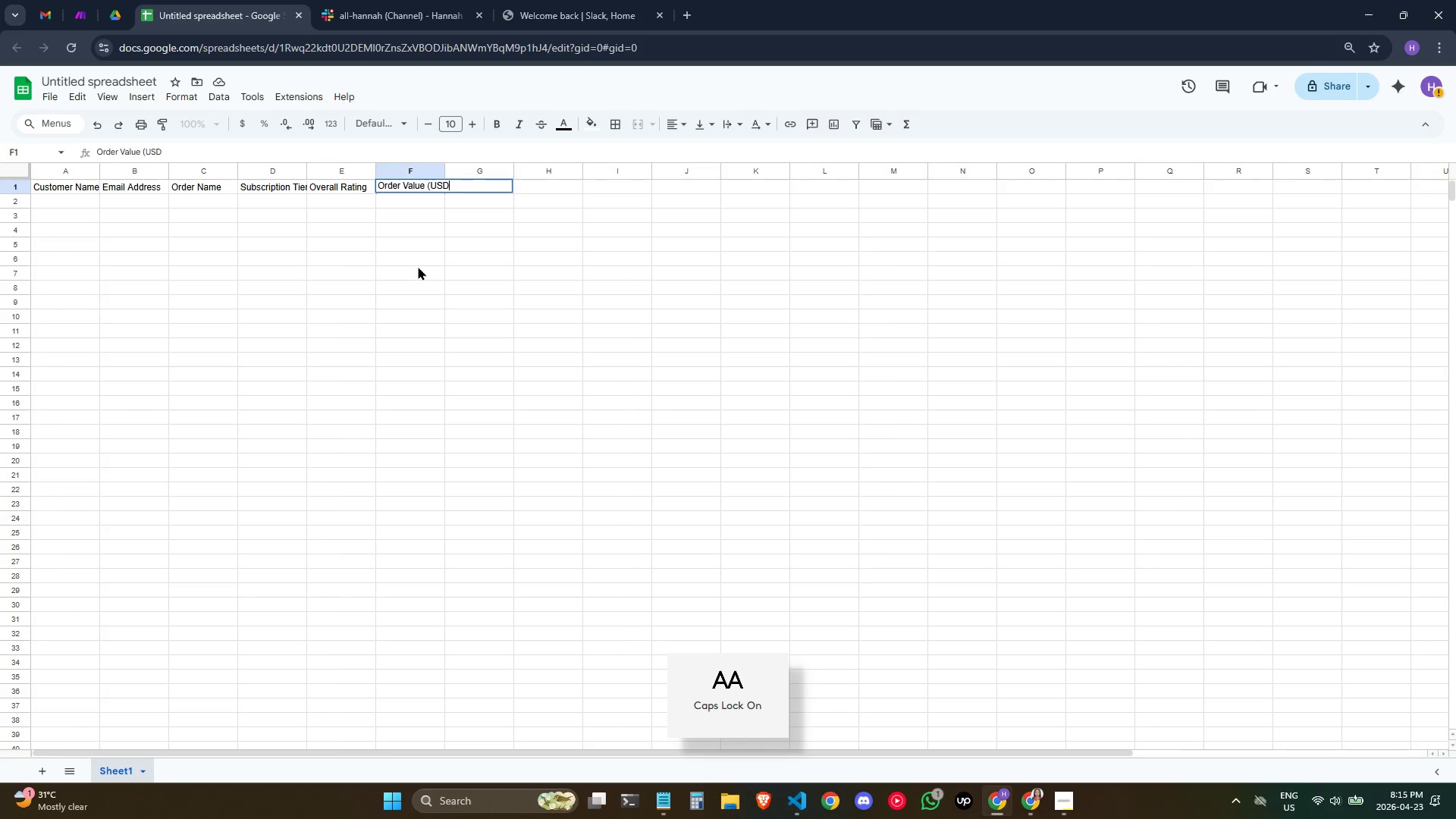 
hold_key(key=ShiftRight, duration=0.69)
 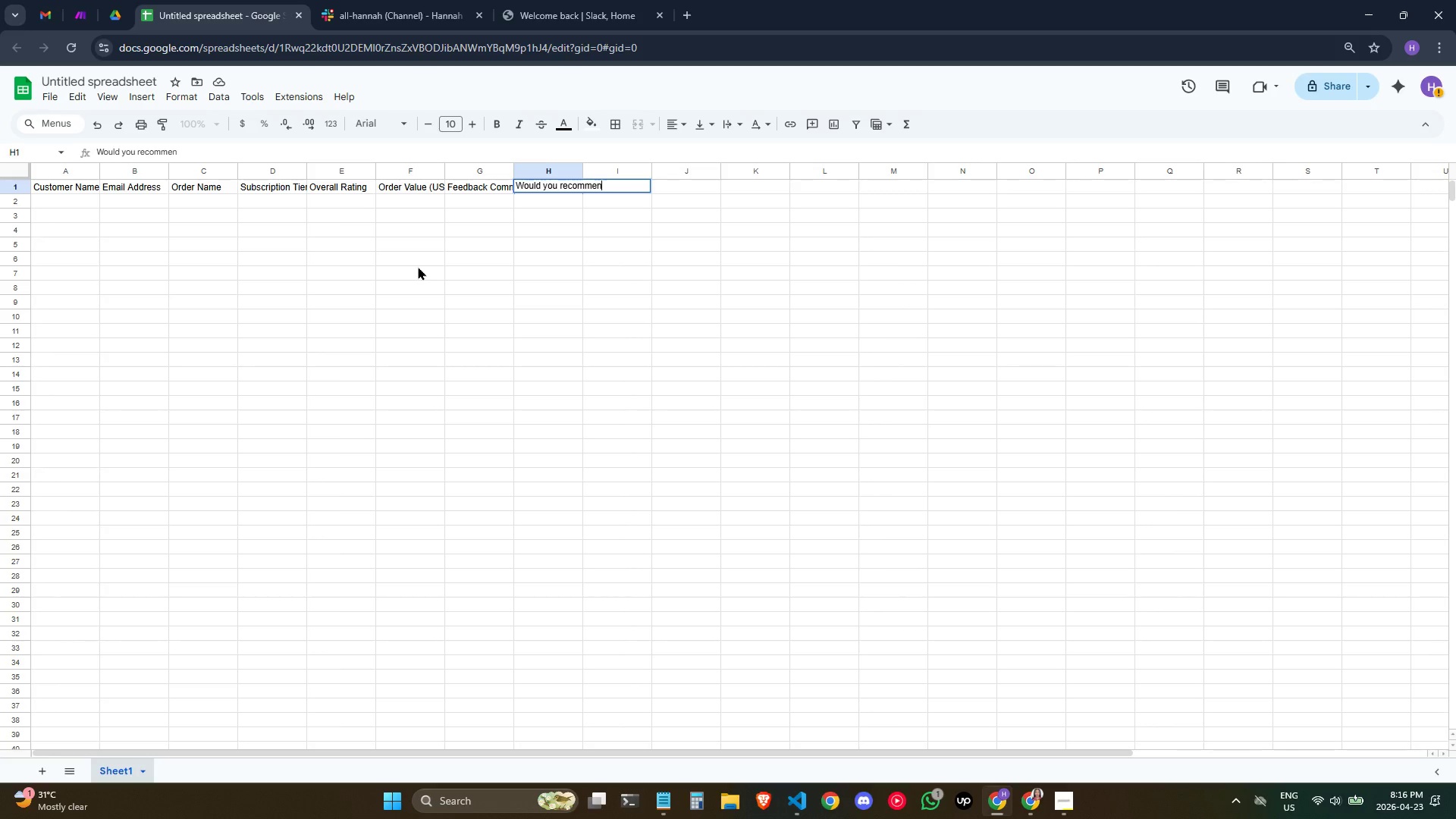 
wait(34.64)
 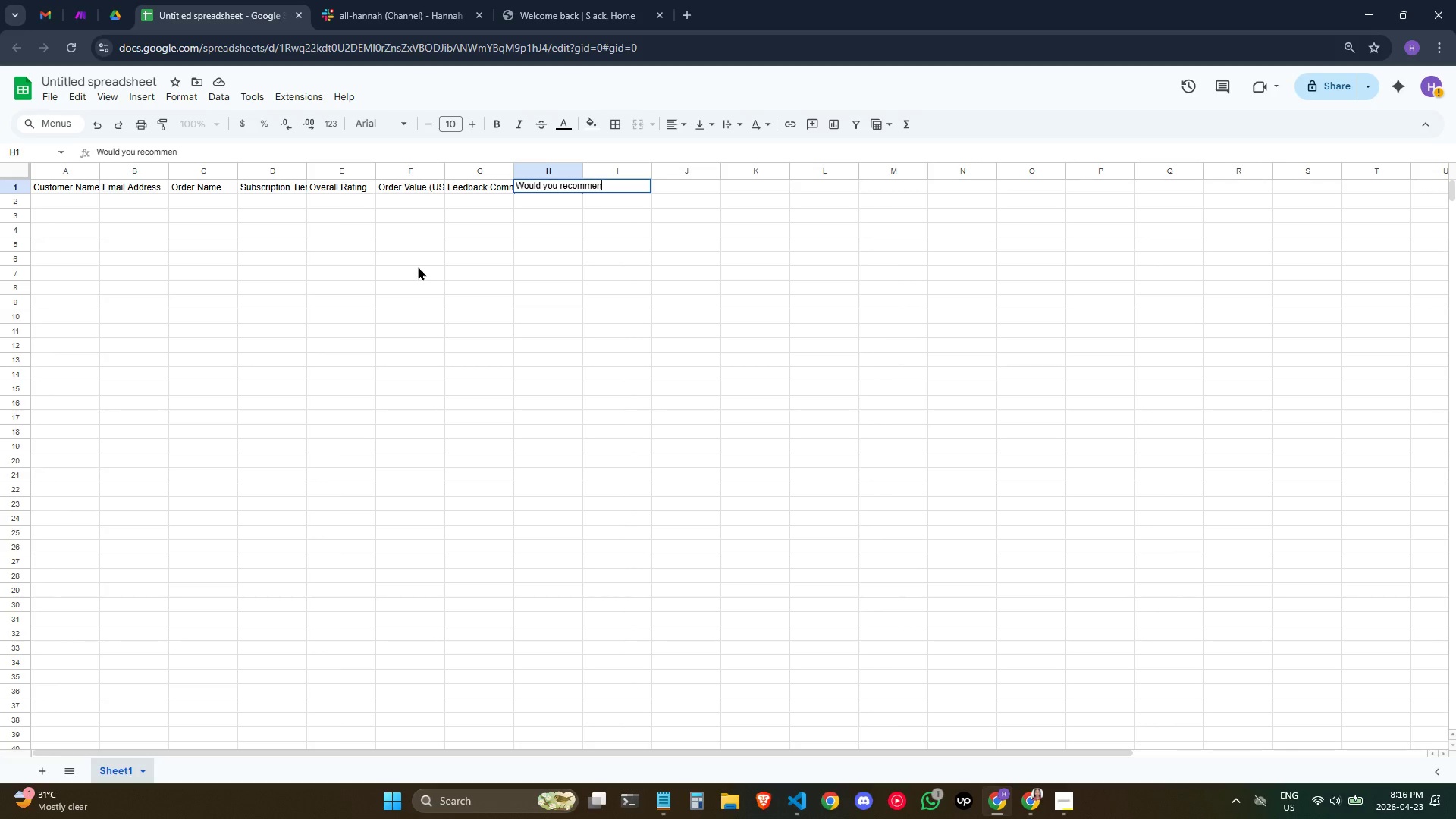 
key(ArrowLeft)
 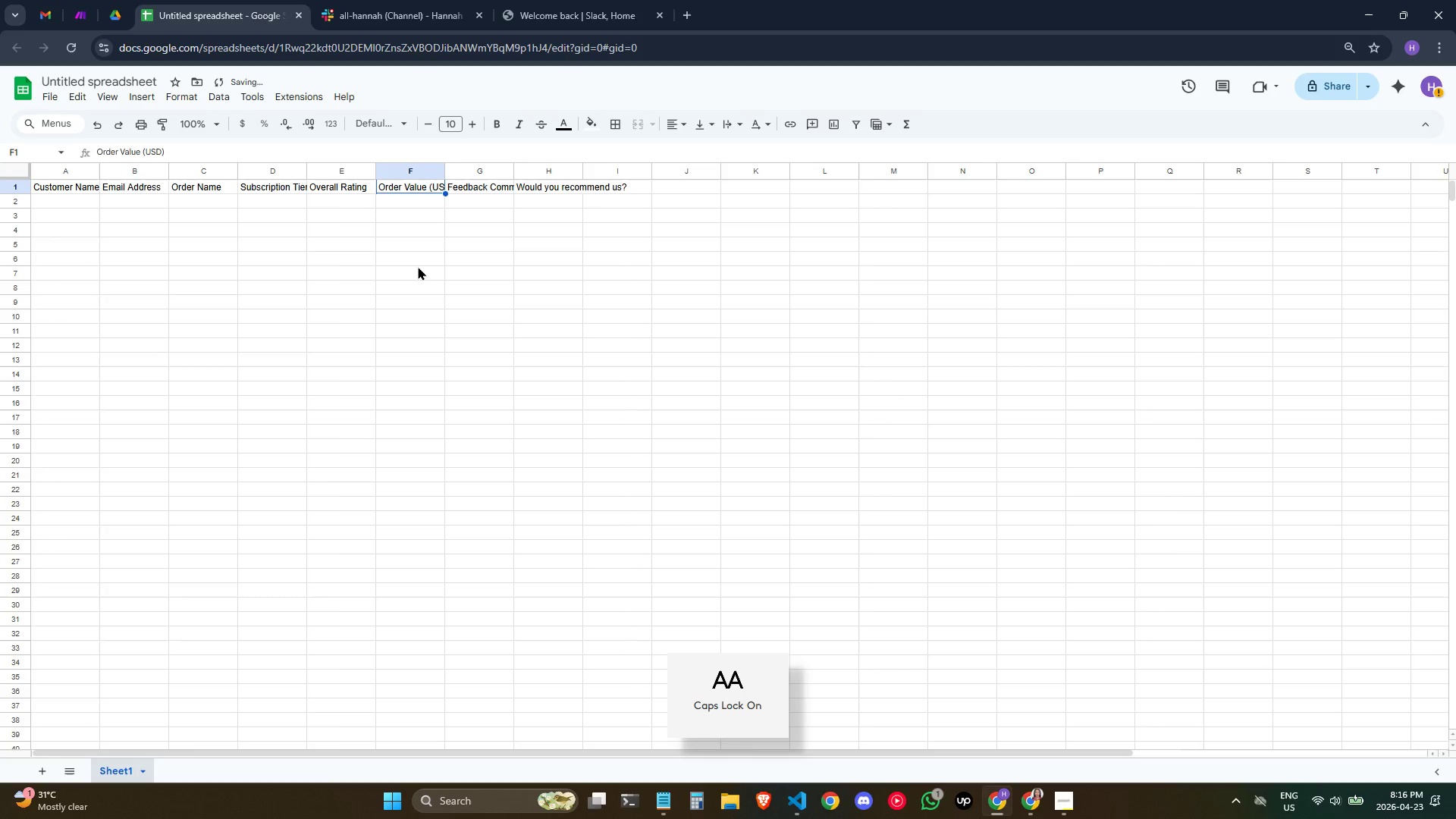 
key(ArrowLeft)
 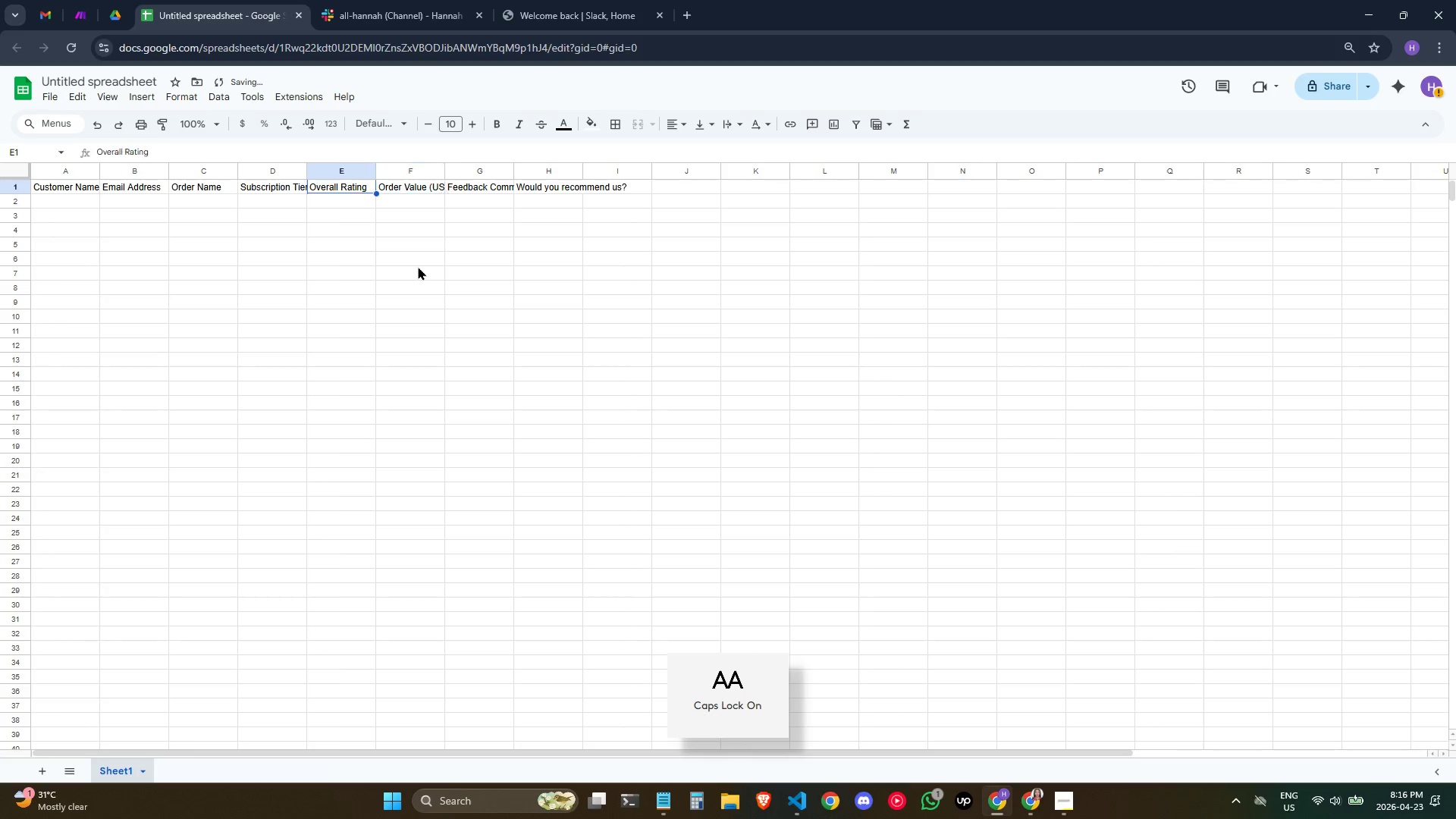 
key(ArrowLeft)
 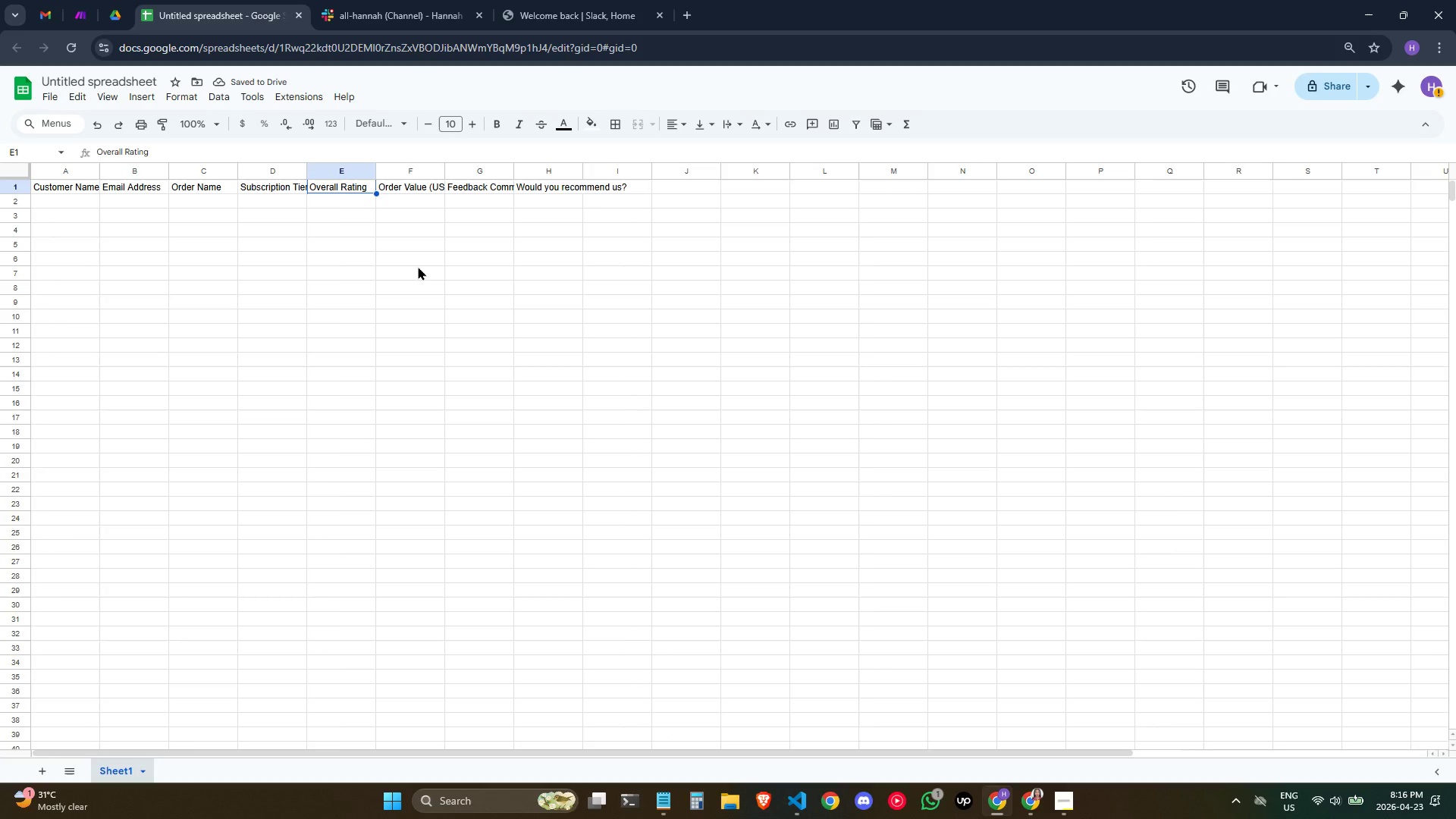 
key(ArrowLeft)
 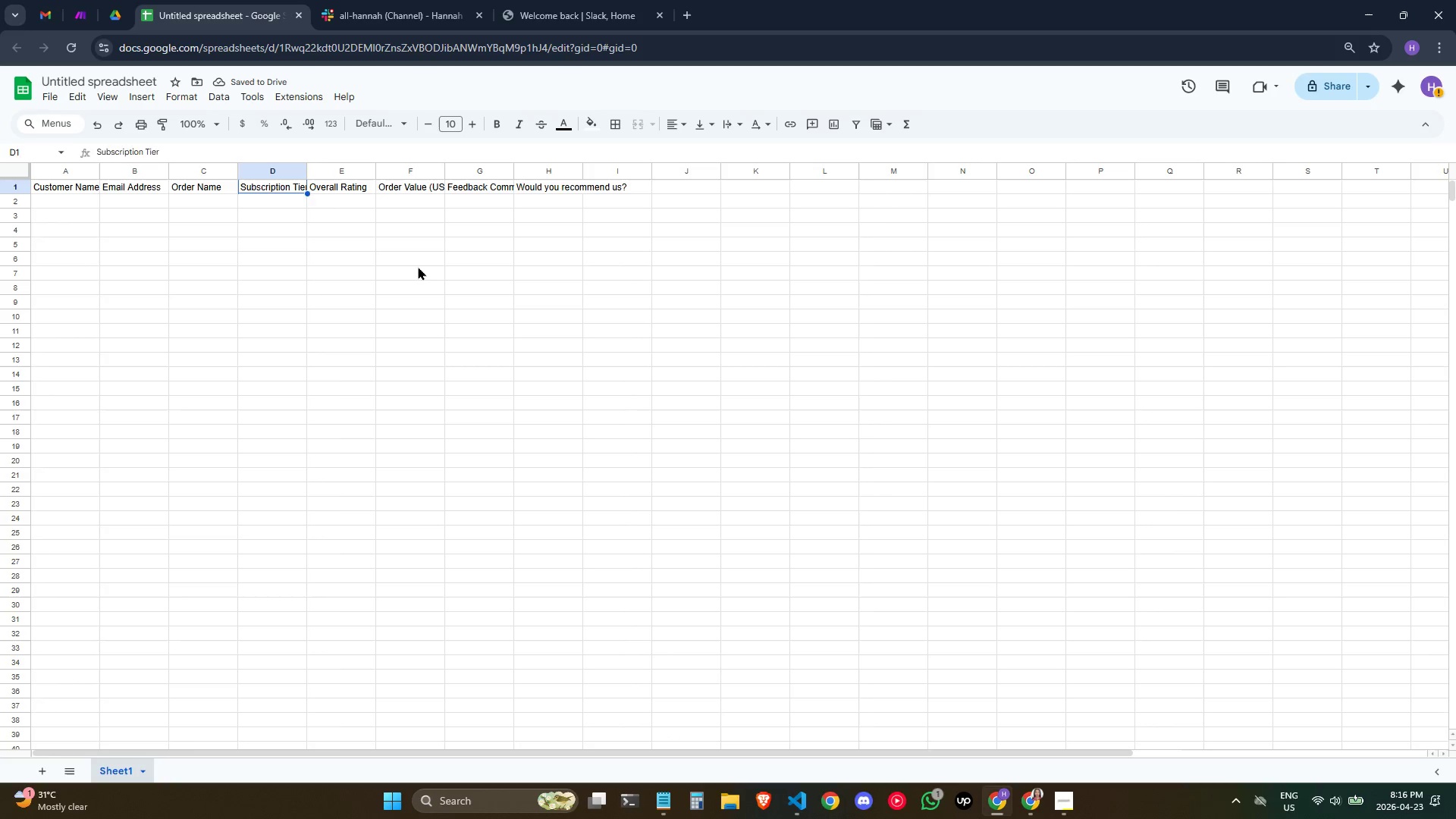 
key(ArrowLeft)
 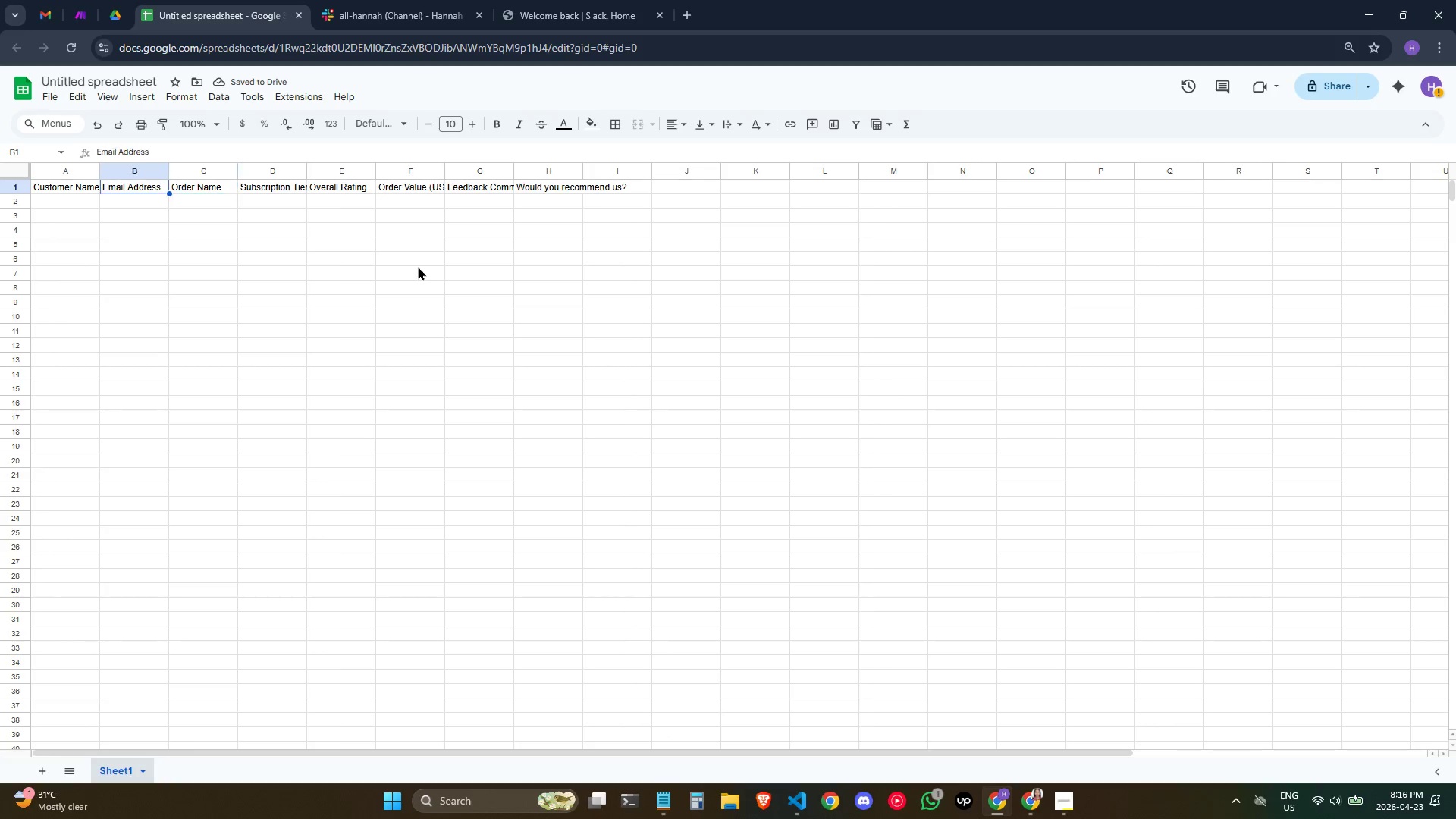 
key(ArrowLeft)
 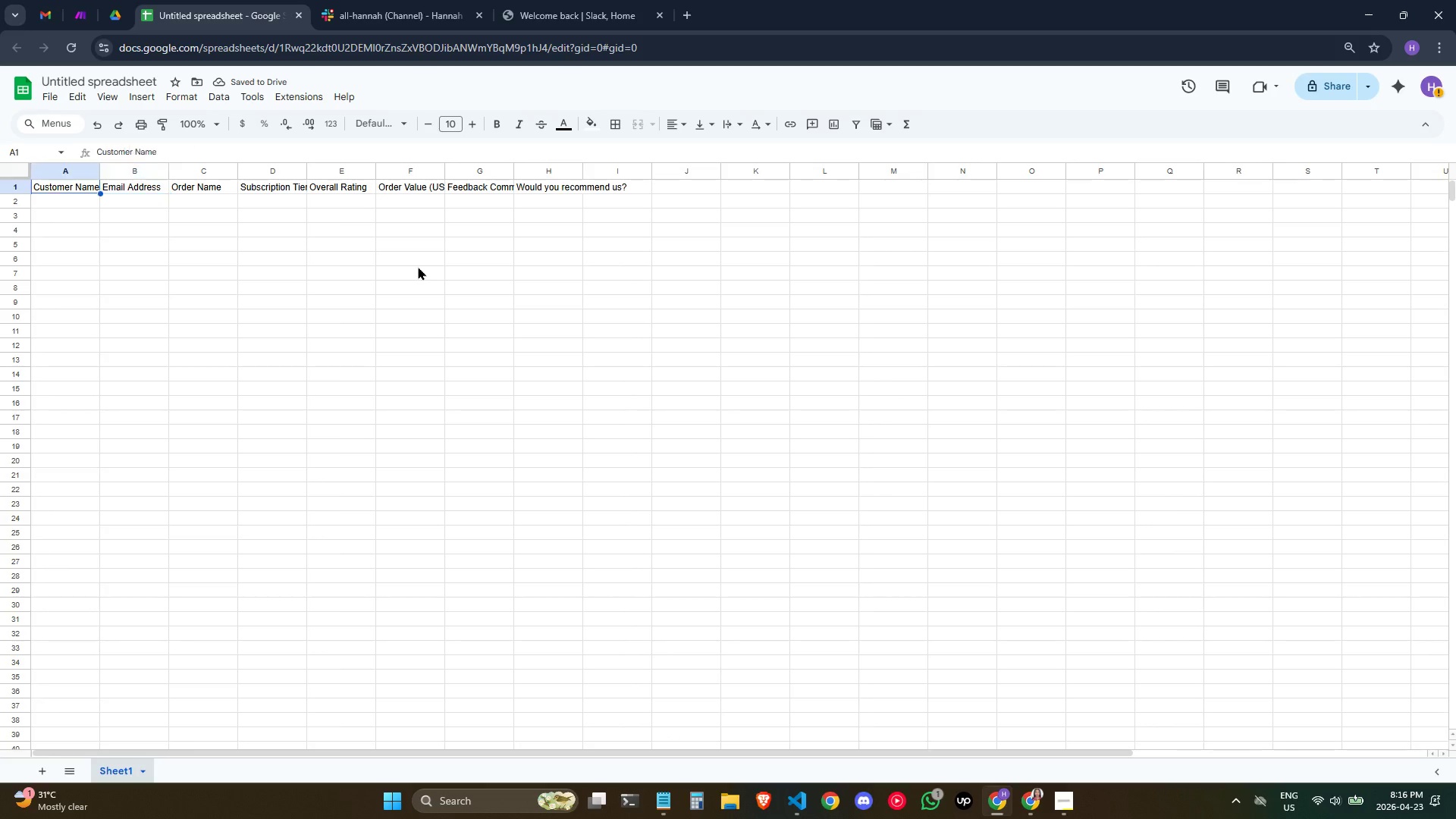 
key(ArrowLeft)
 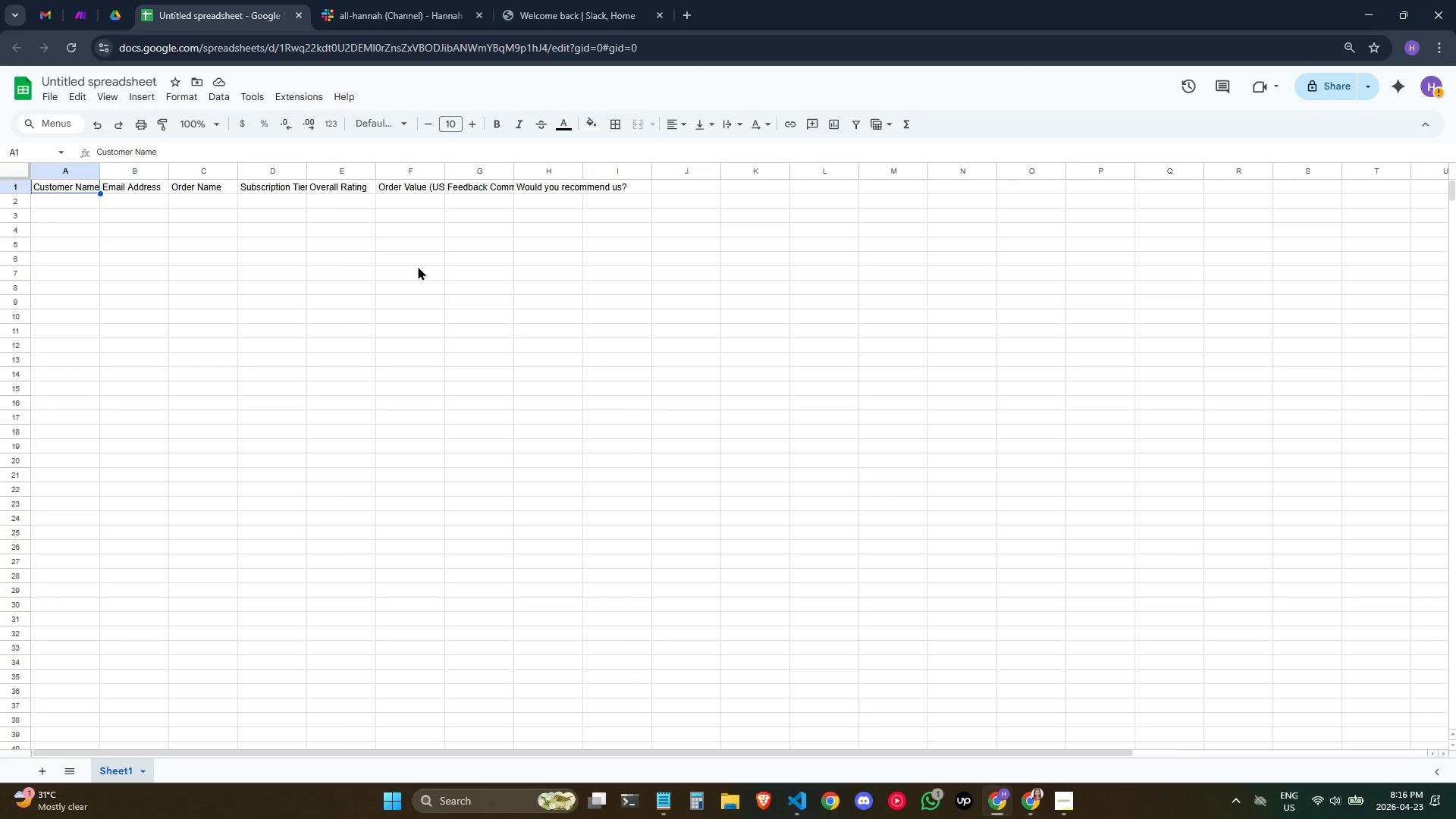 
key(ArrowRight)
 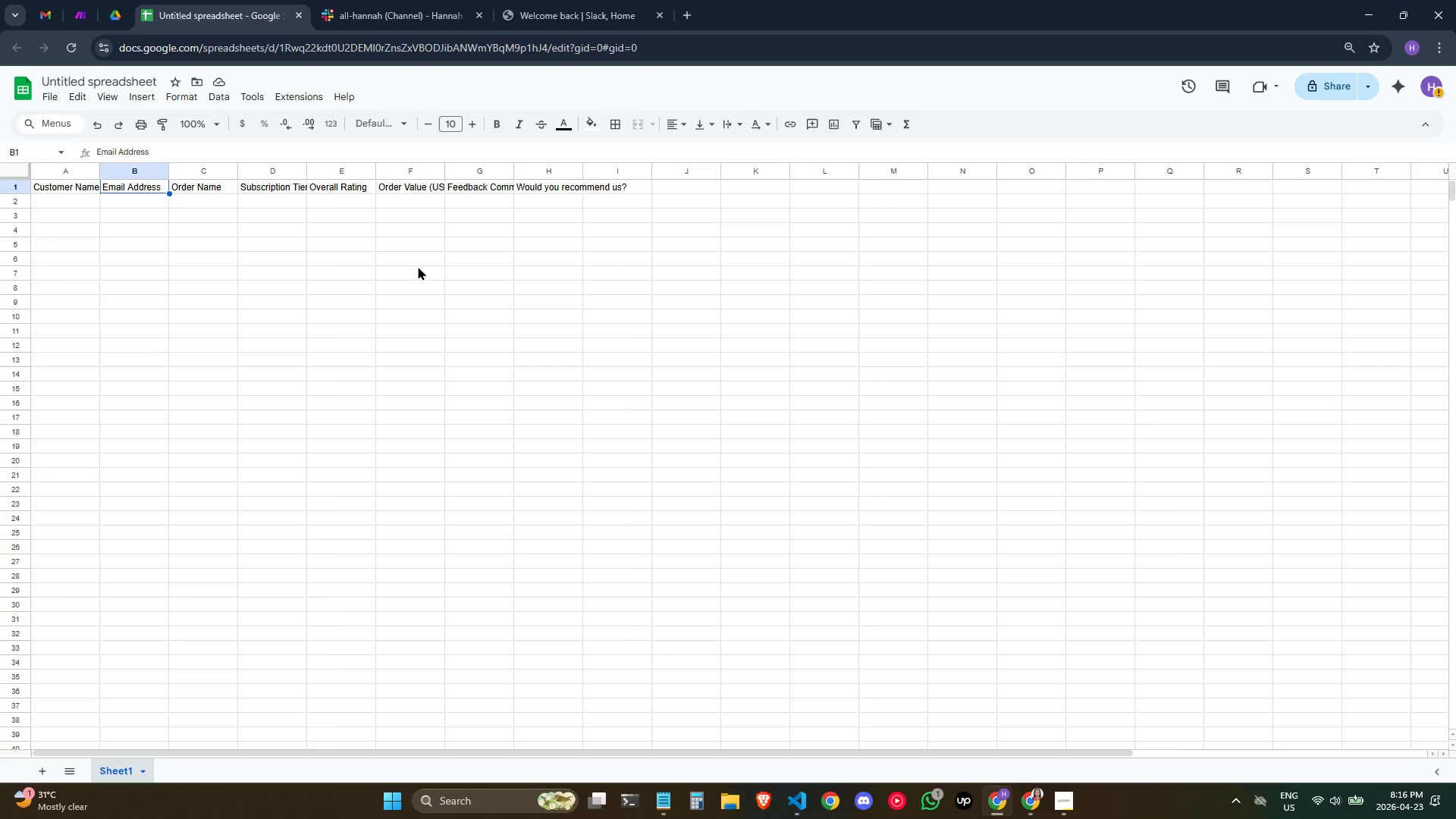 
key(ArrowRight)
 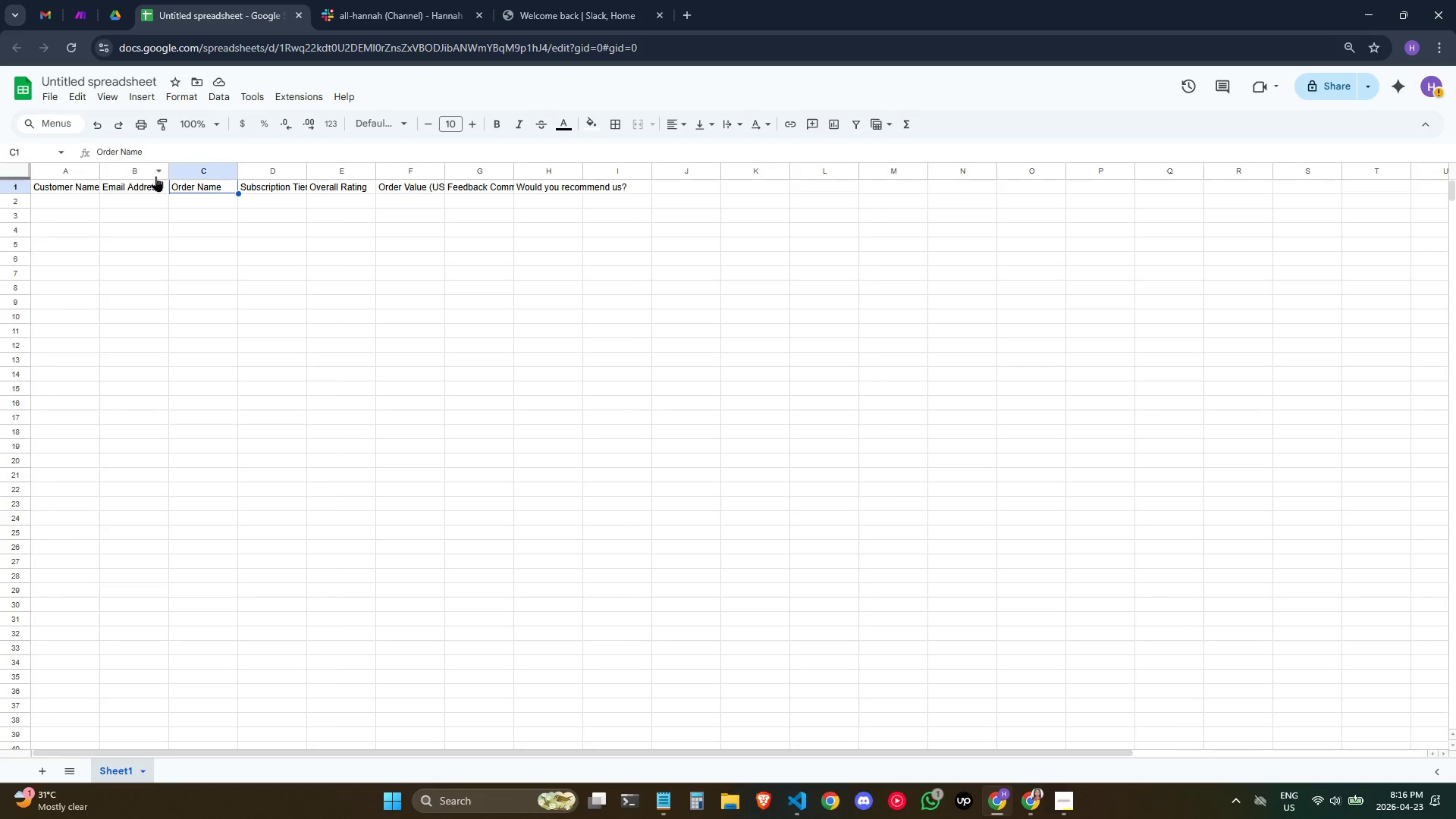 
double_click([215, 185])
 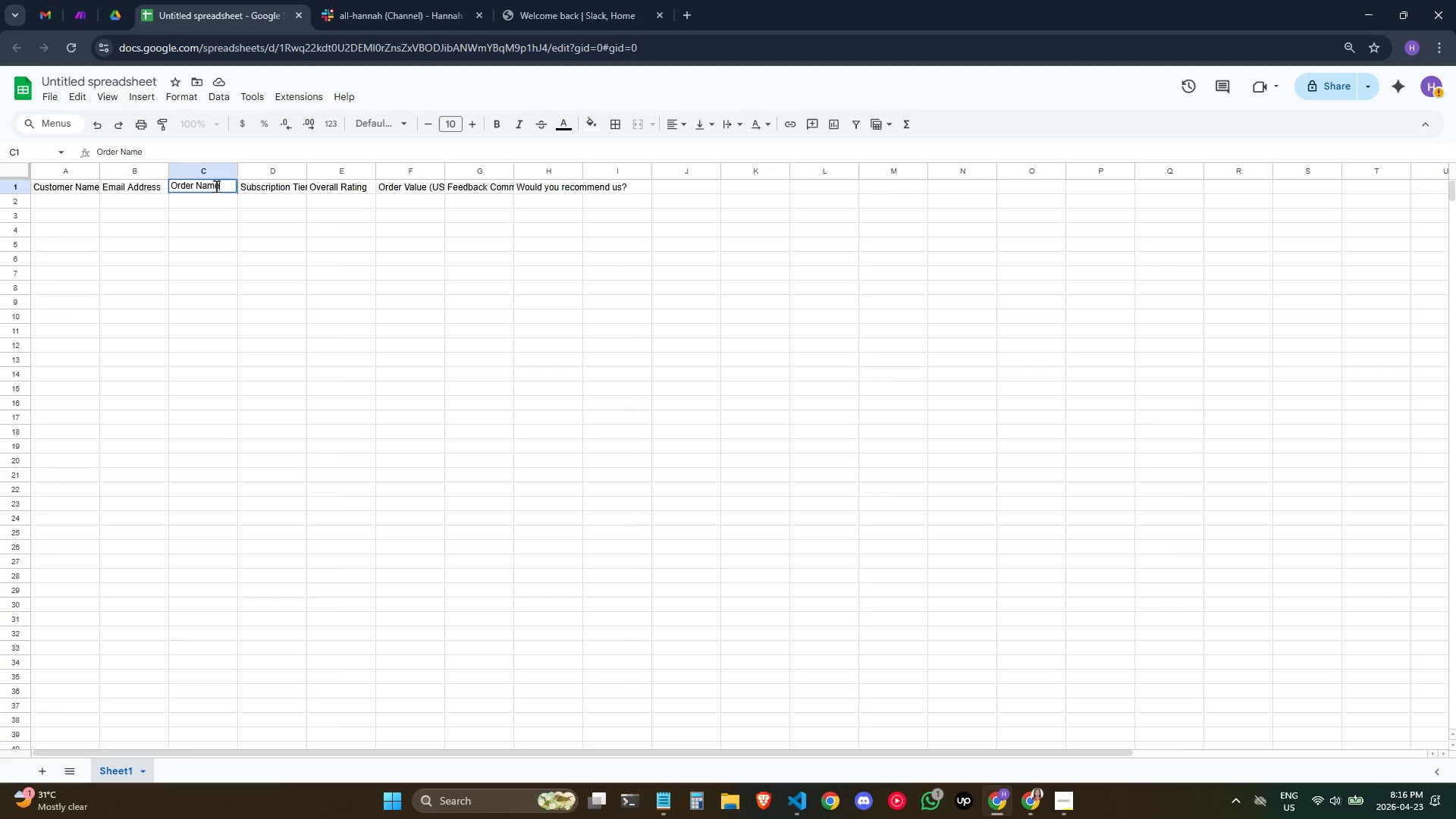 
triple_click([216, 186])
 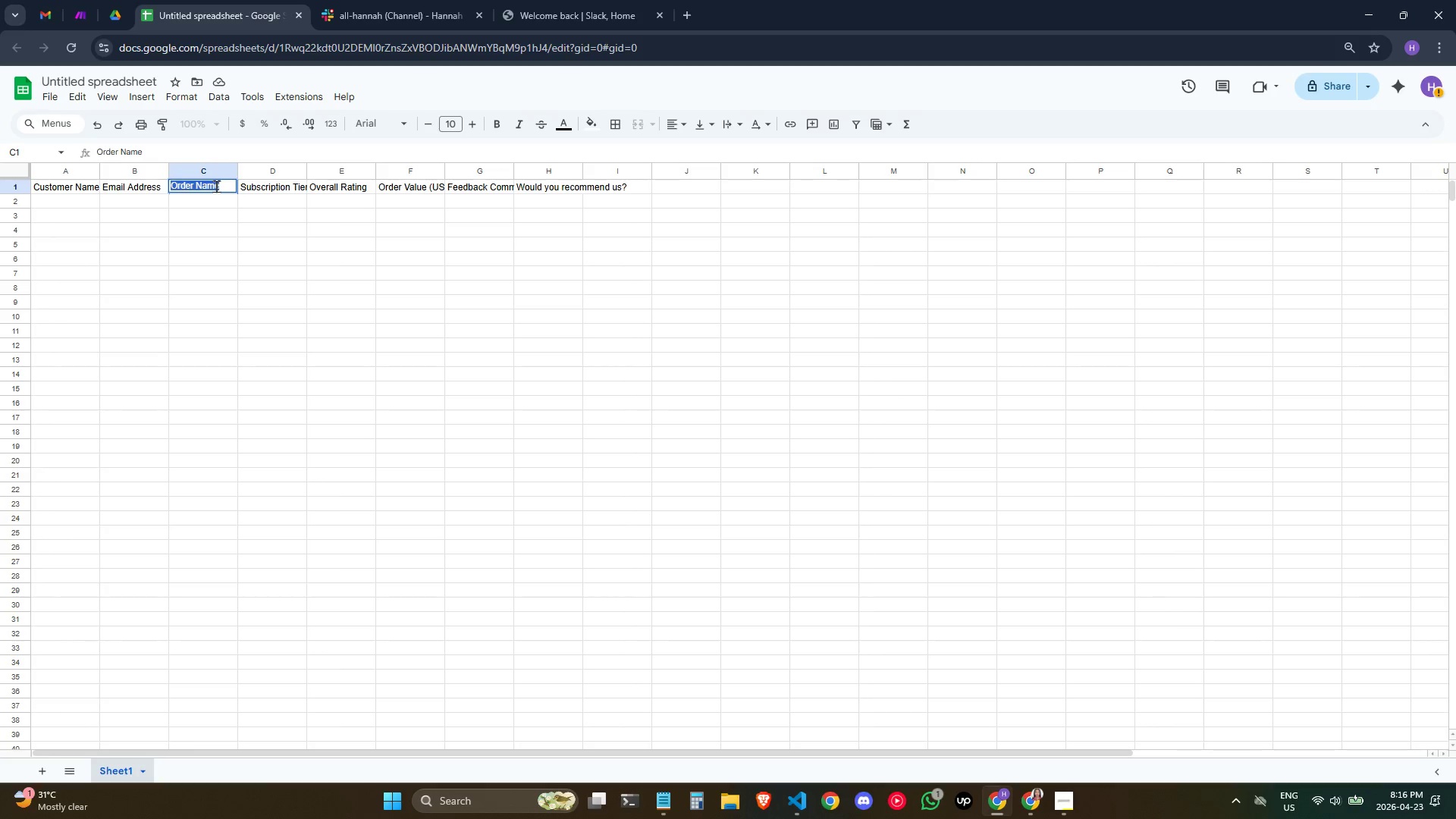 
triple_click([216, 186])
 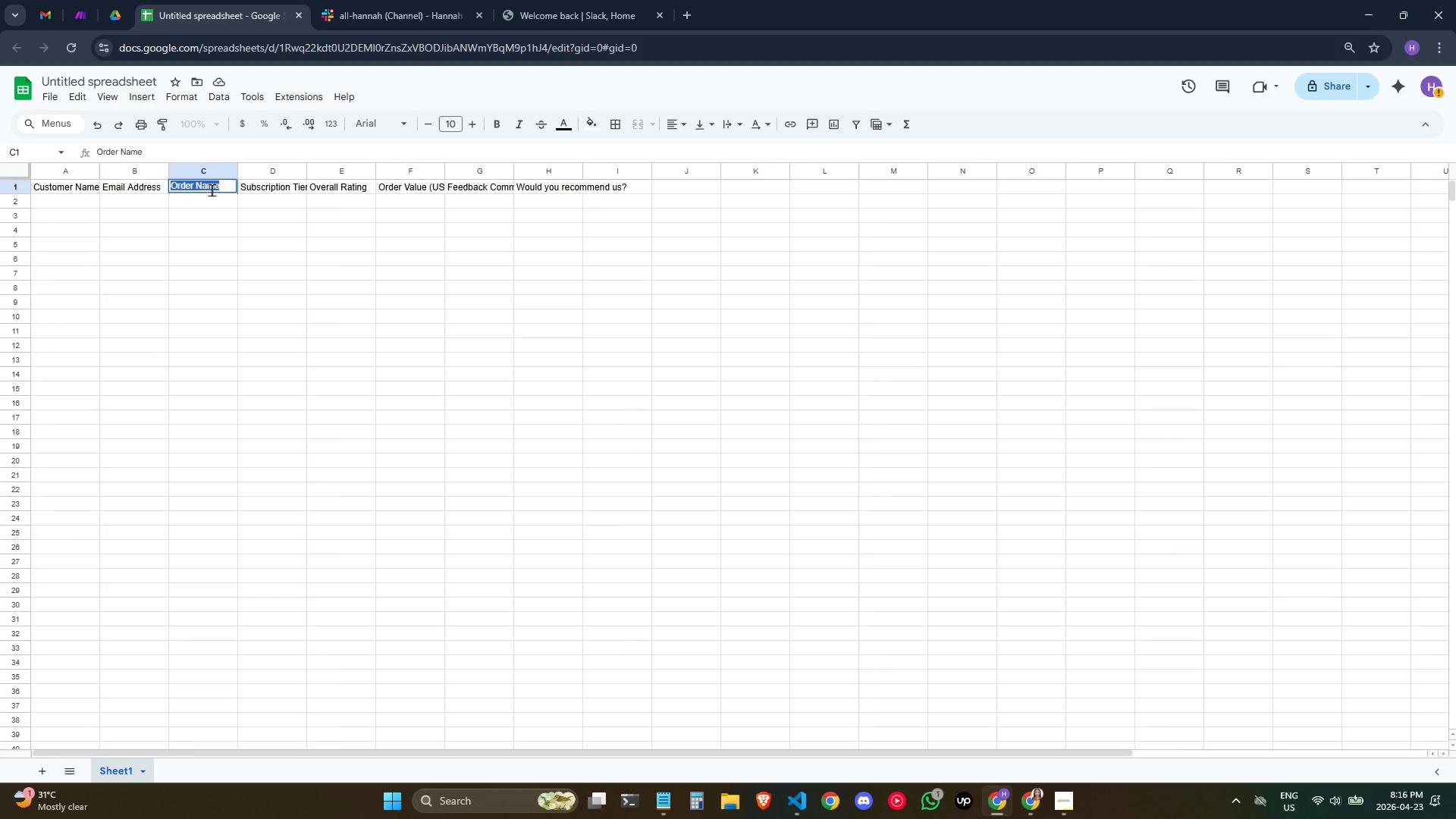 
triple_click([212, 190])
 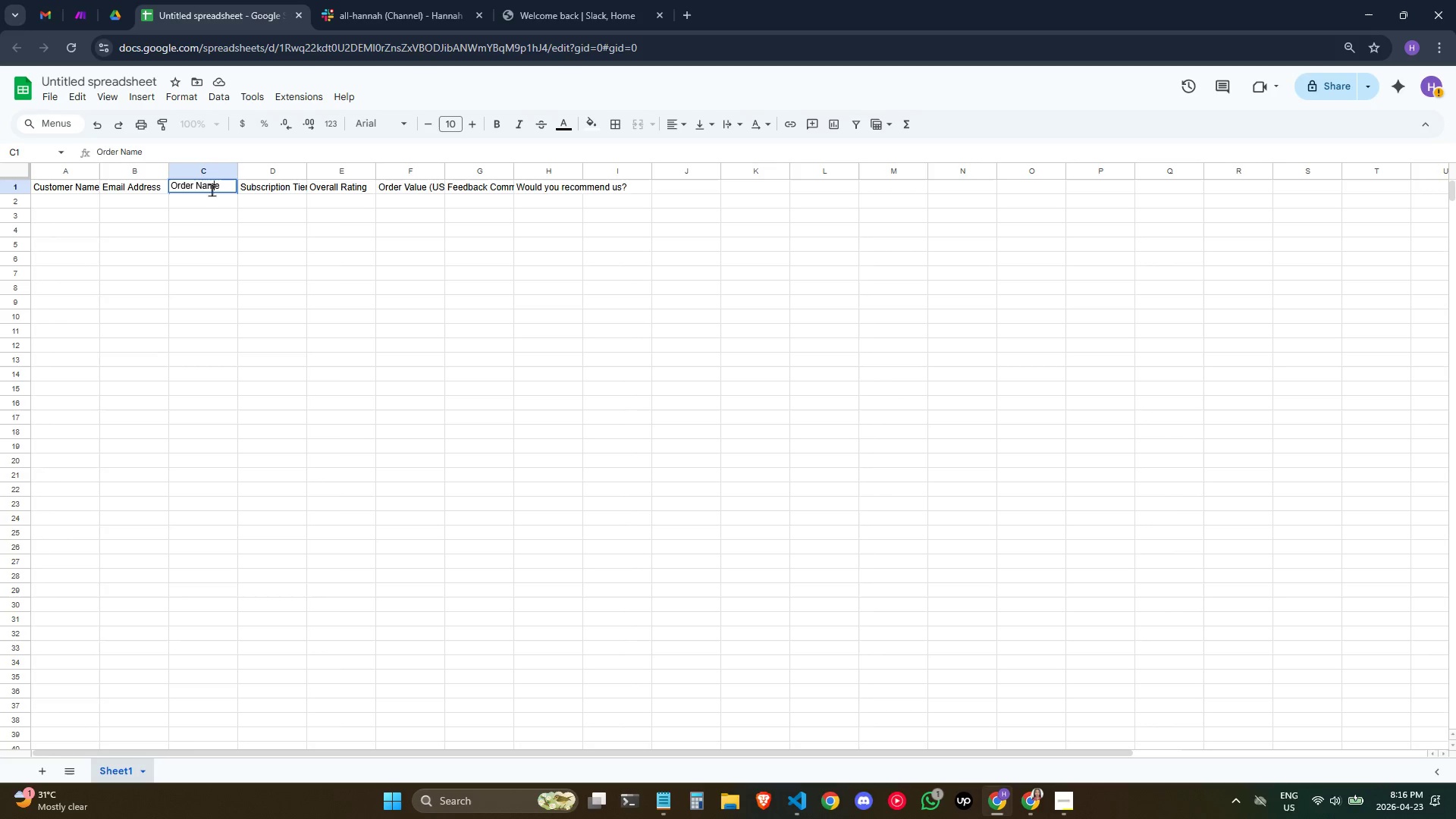 
triple_click([212, 190])
 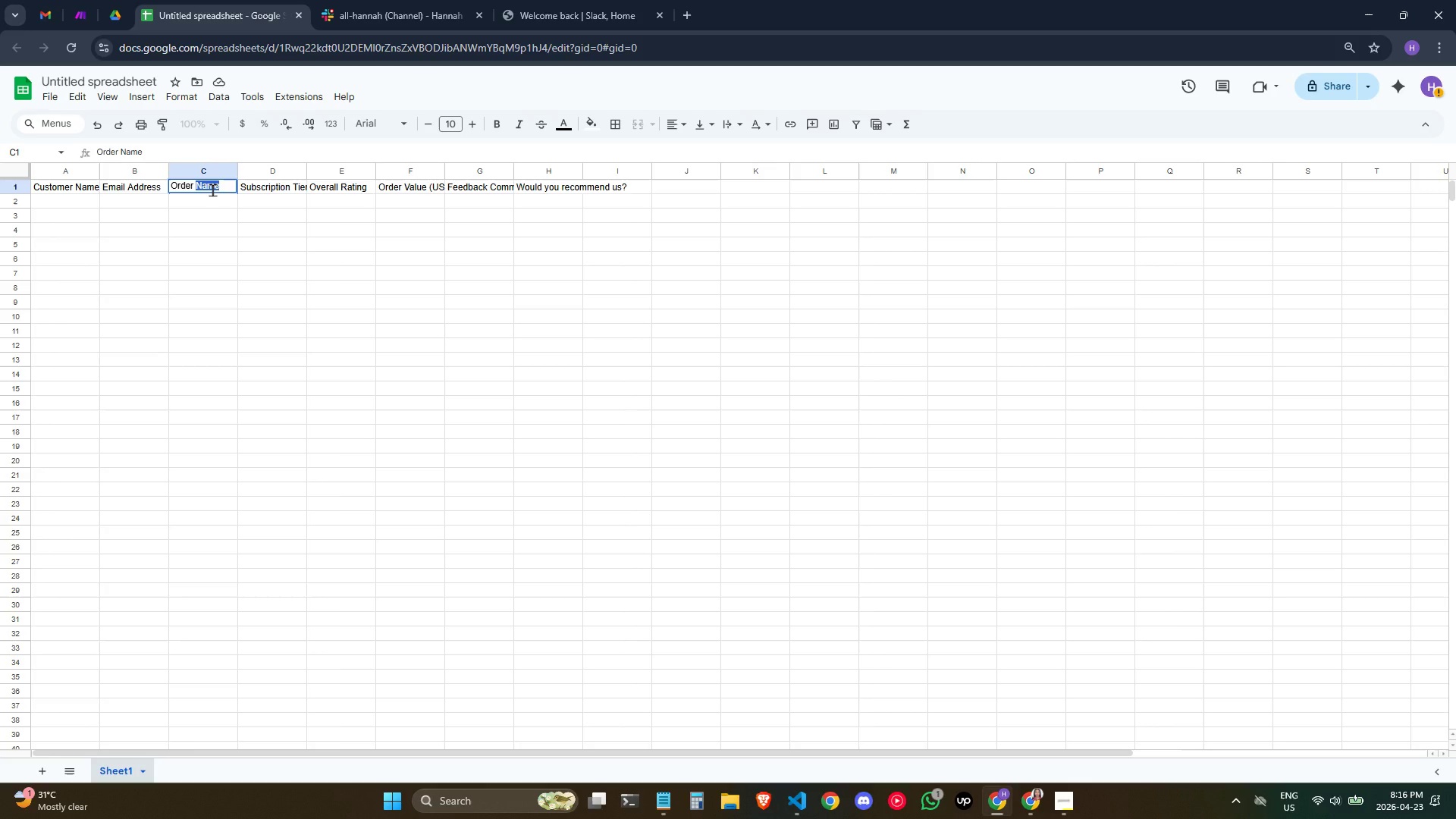 
type(nU)
key(Backspace)
key(Backspace)
type(Numbr)
 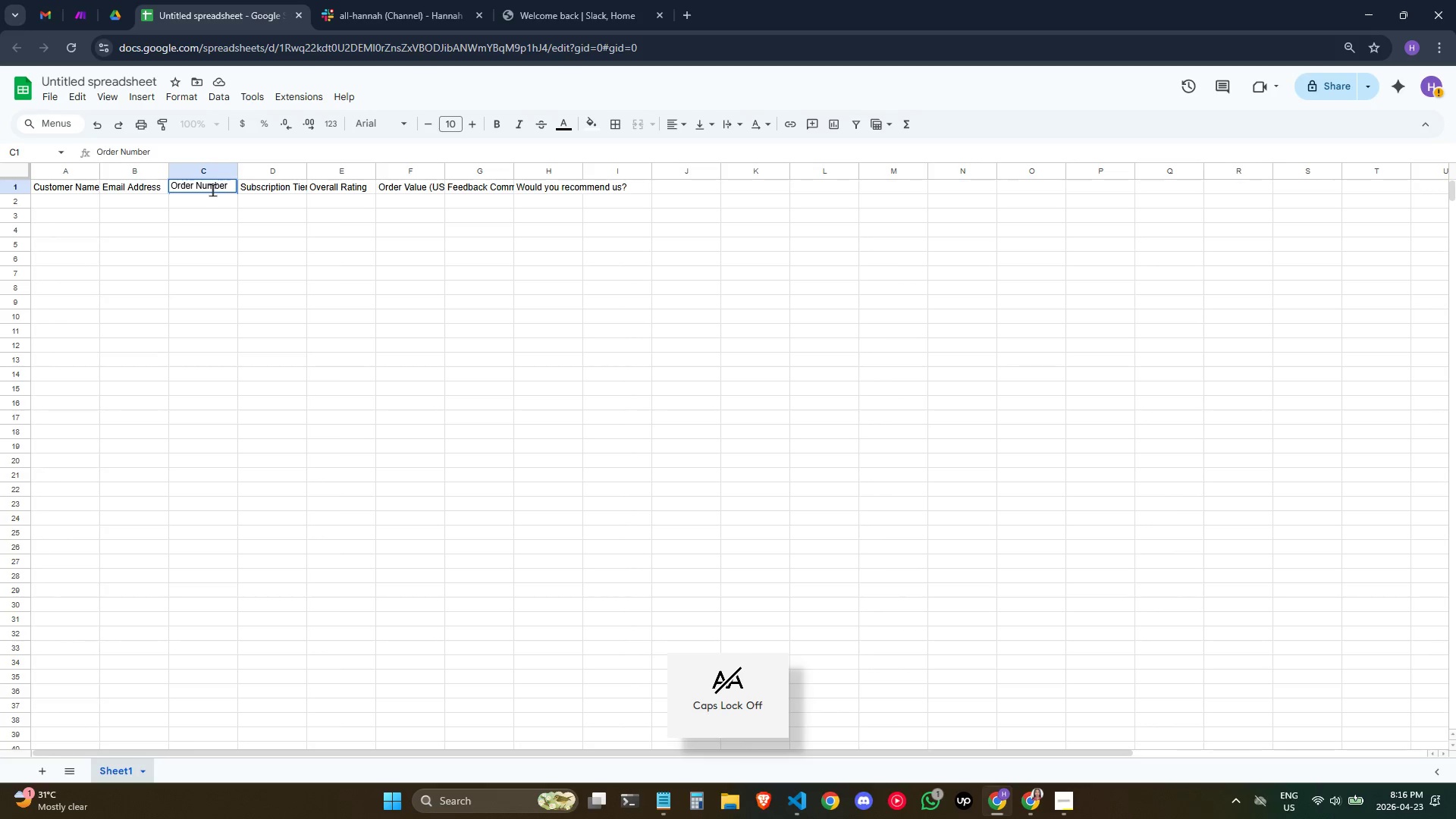 
hold_key(key=E, duration=0.44)
 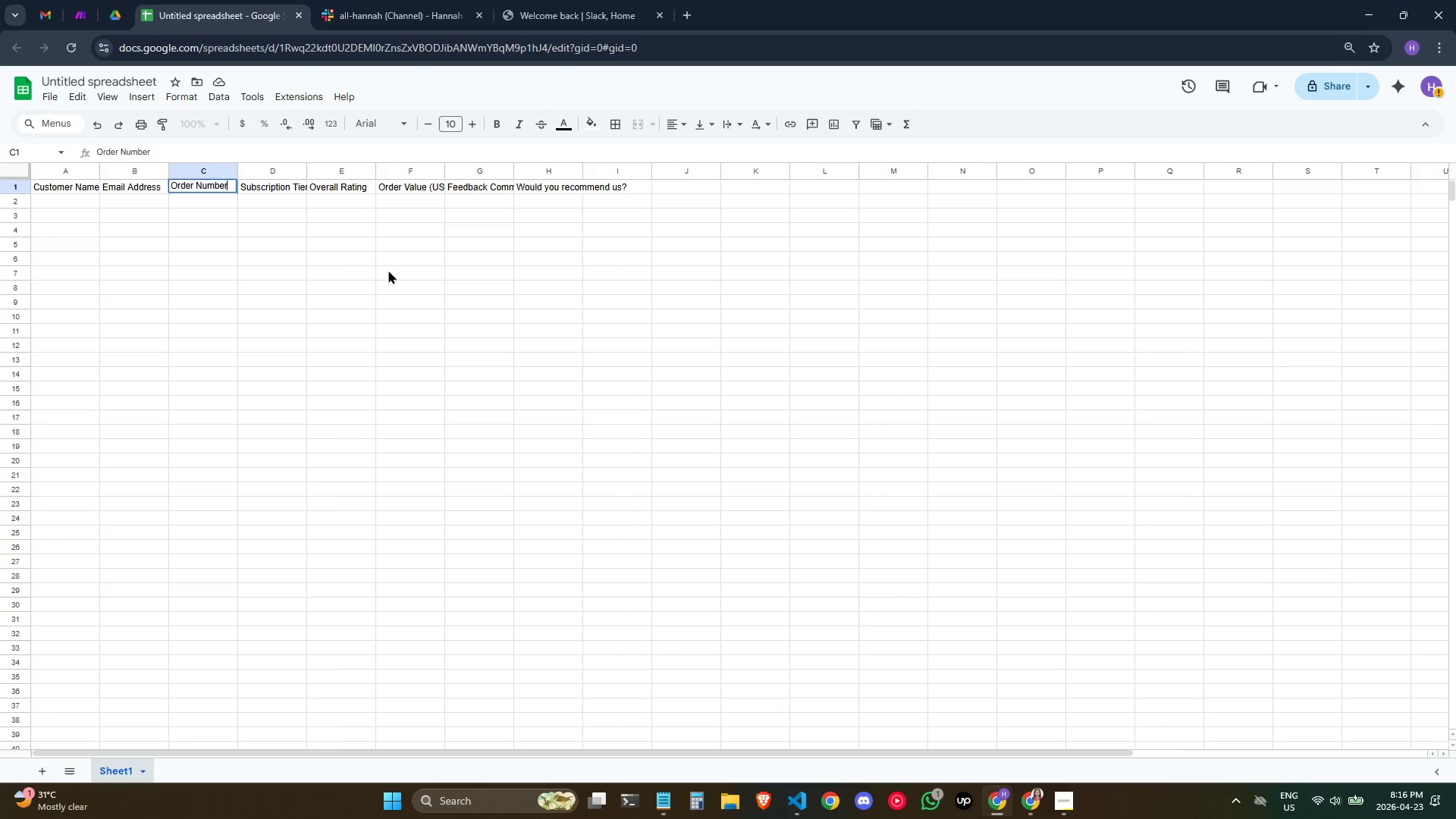 
key(Tab)
 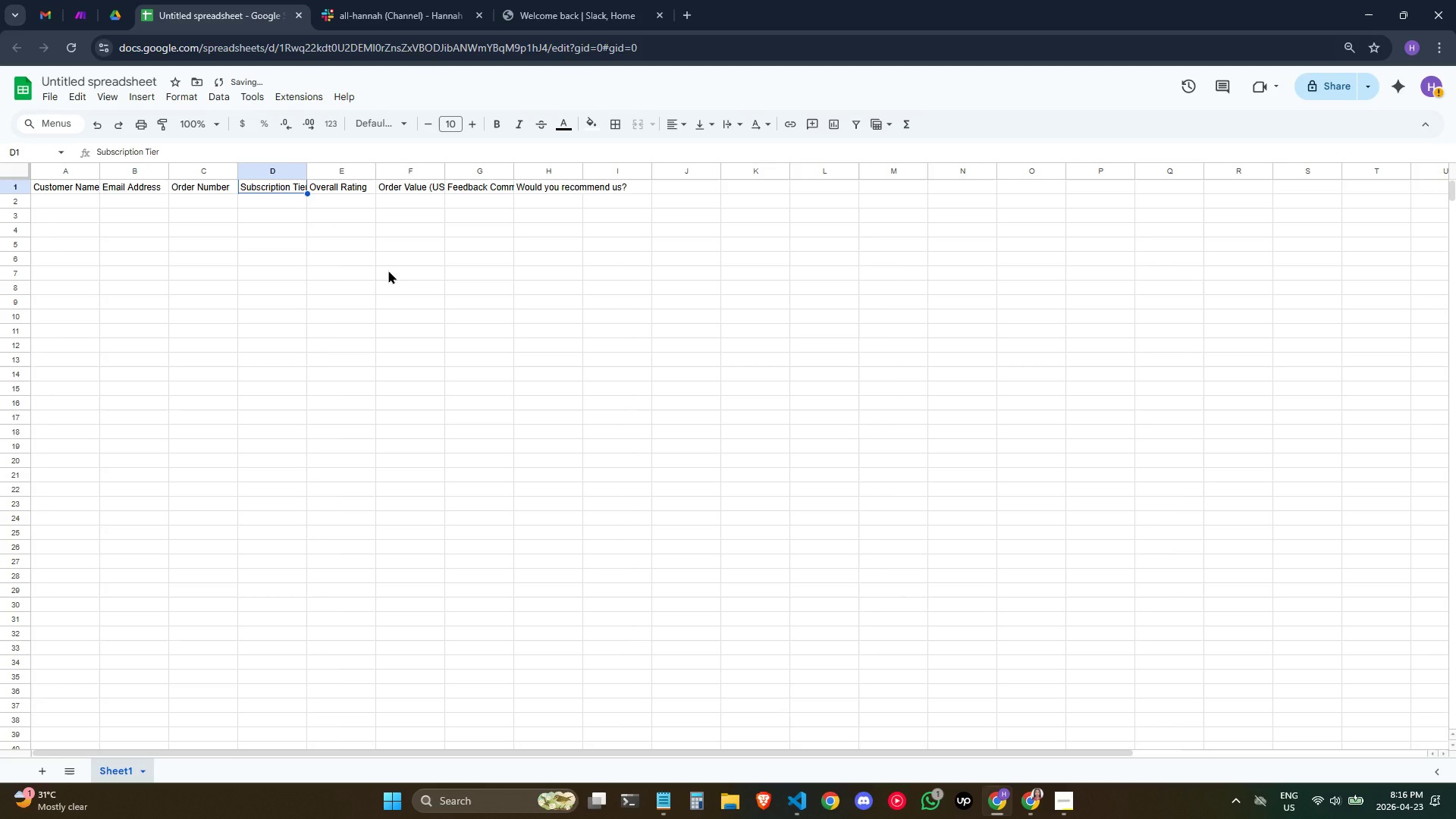 
key(ArrowLeft)
 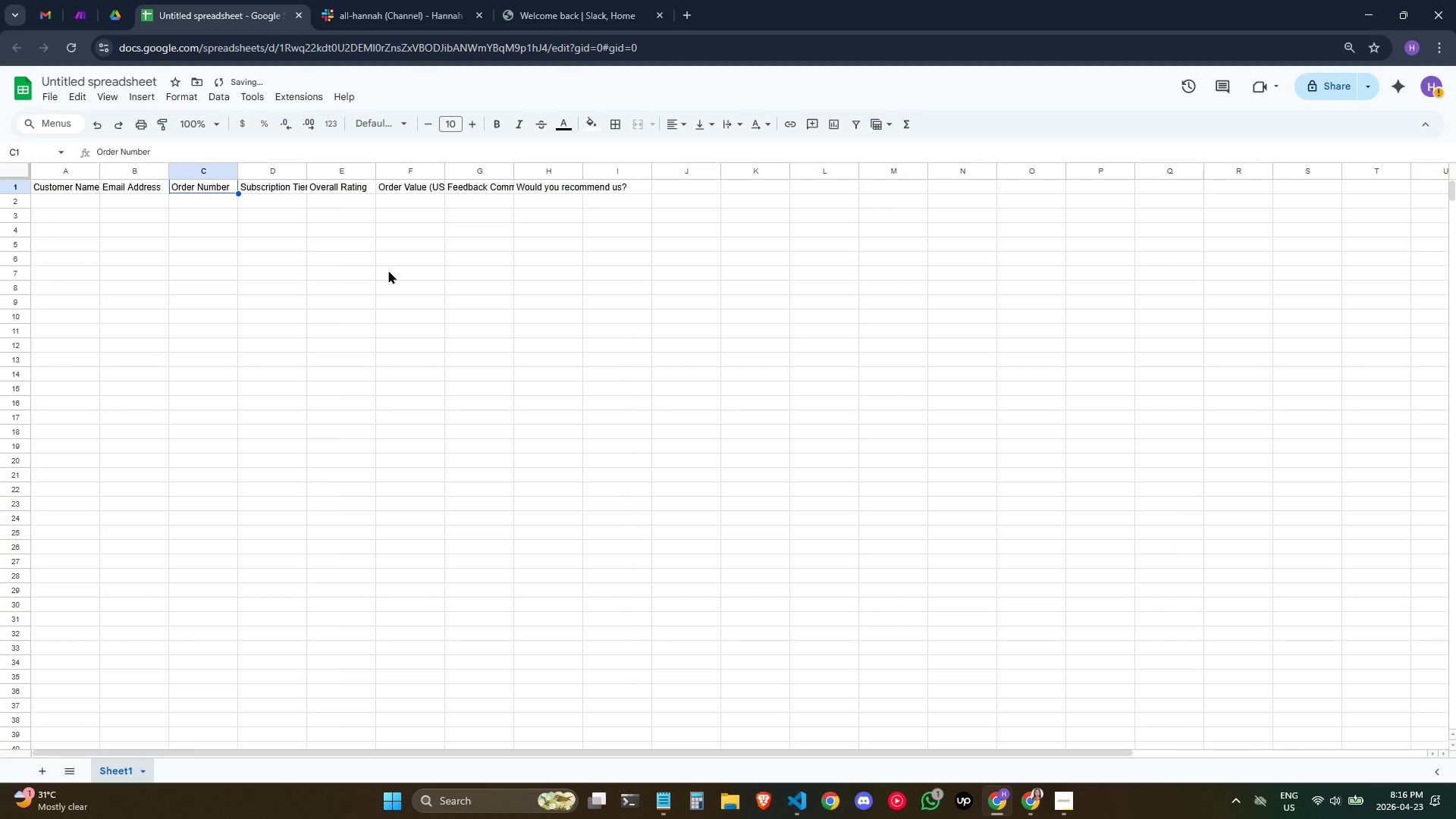 
key(ArrowLeft)
 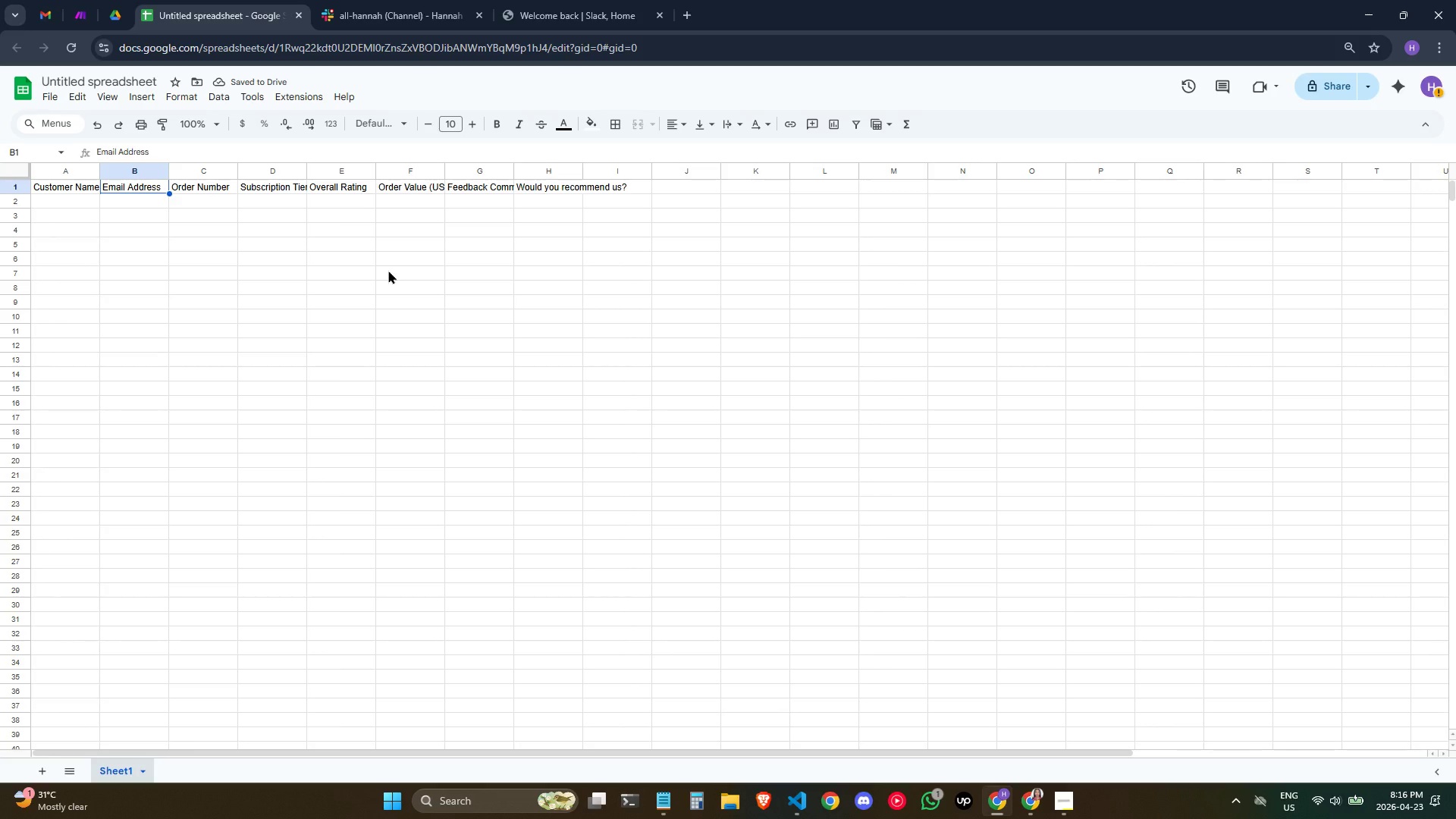 
key(ArrowRight)
 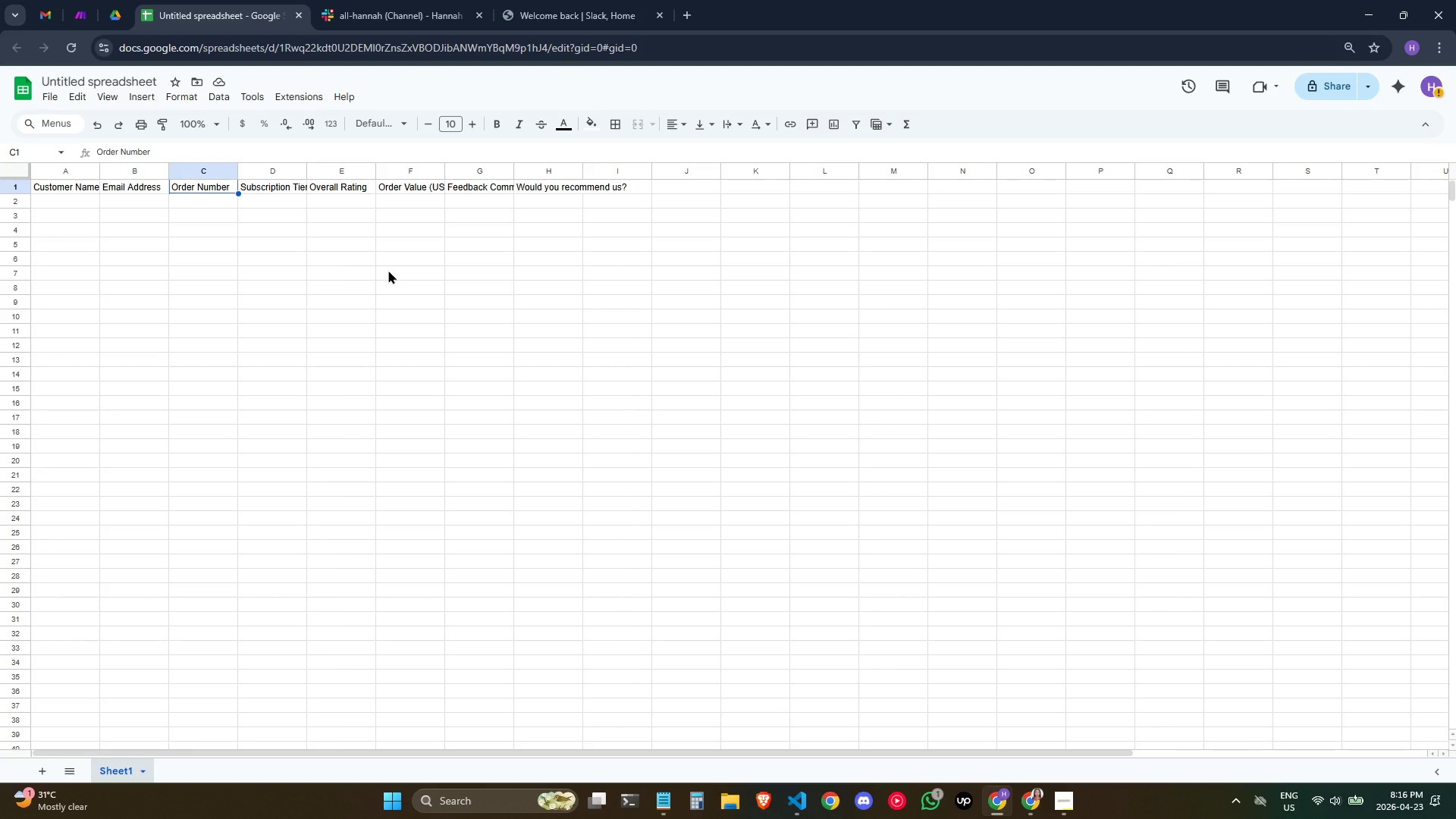 
key(ArrowRight)
 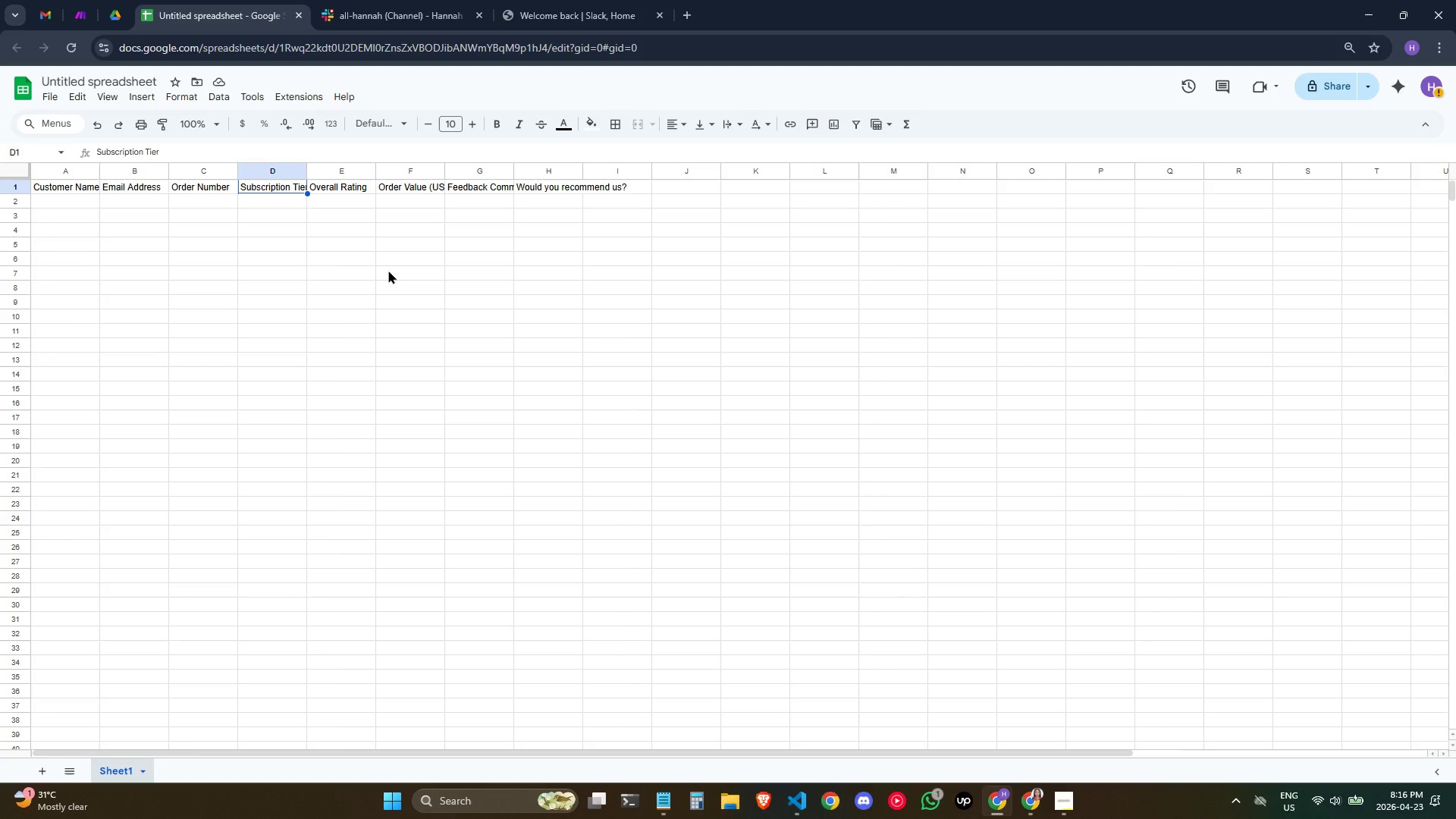 
key(ArrowRight)
 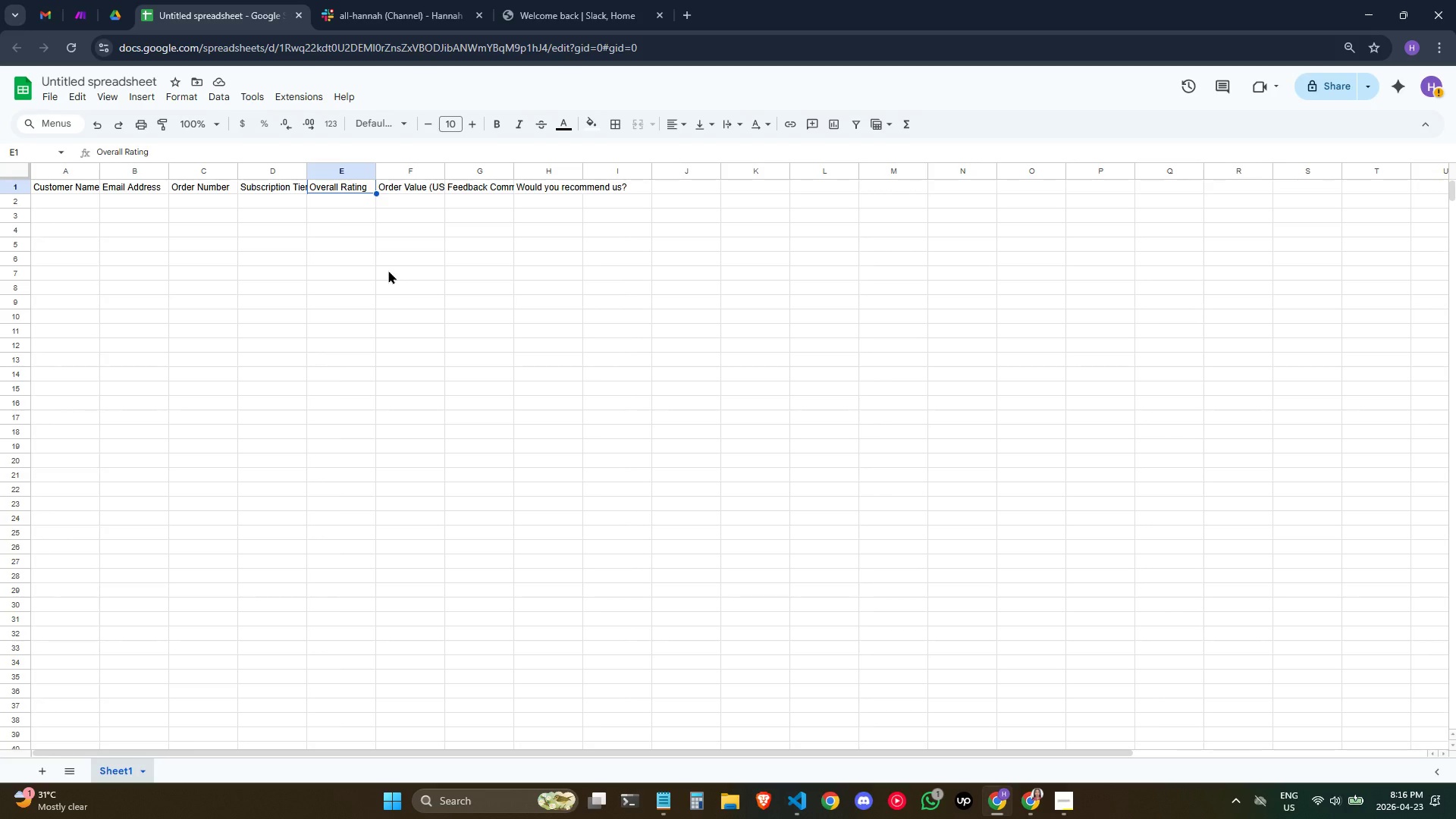 
key(ArrowRight)
 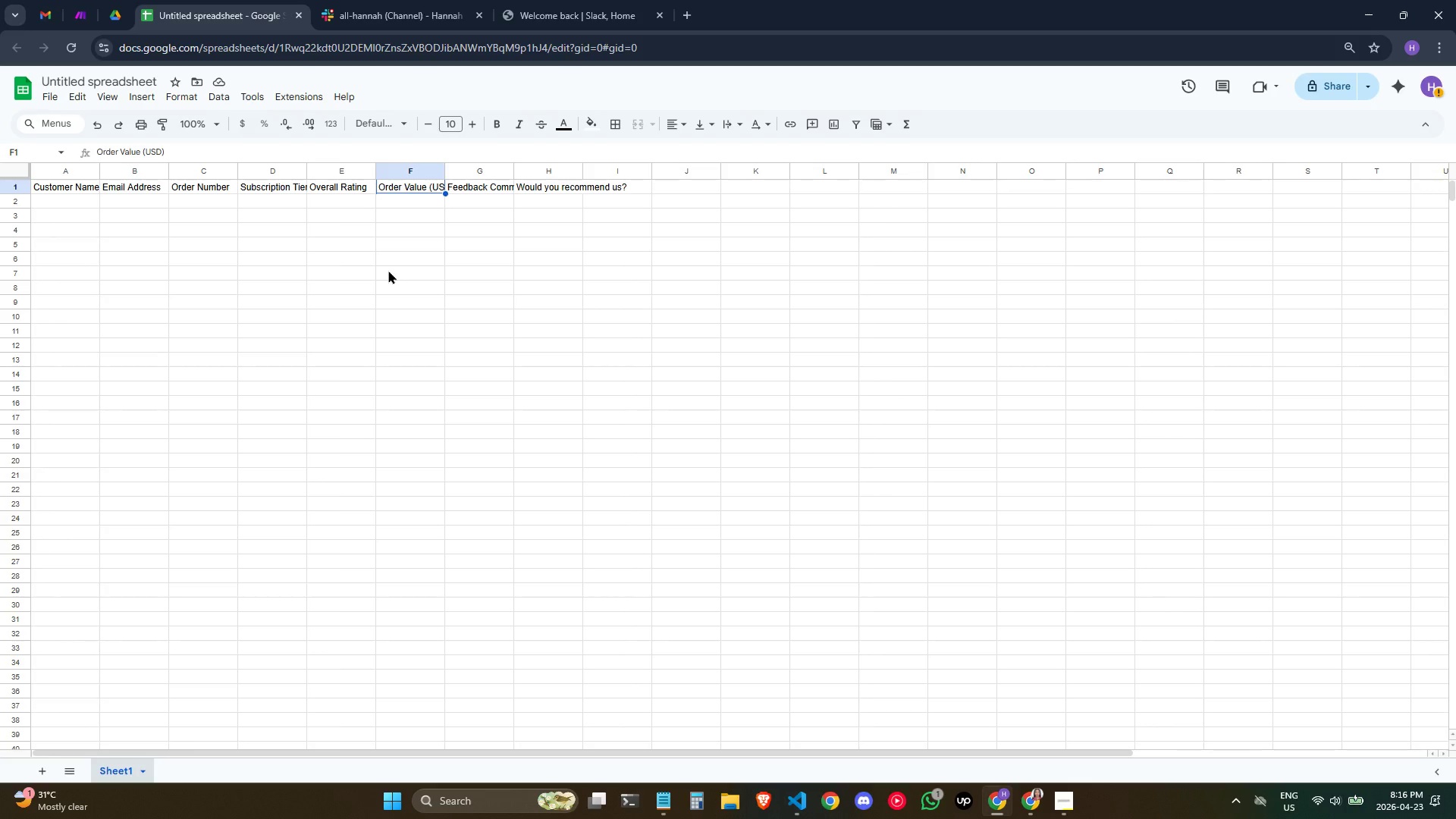 
key(ArrowRight)
 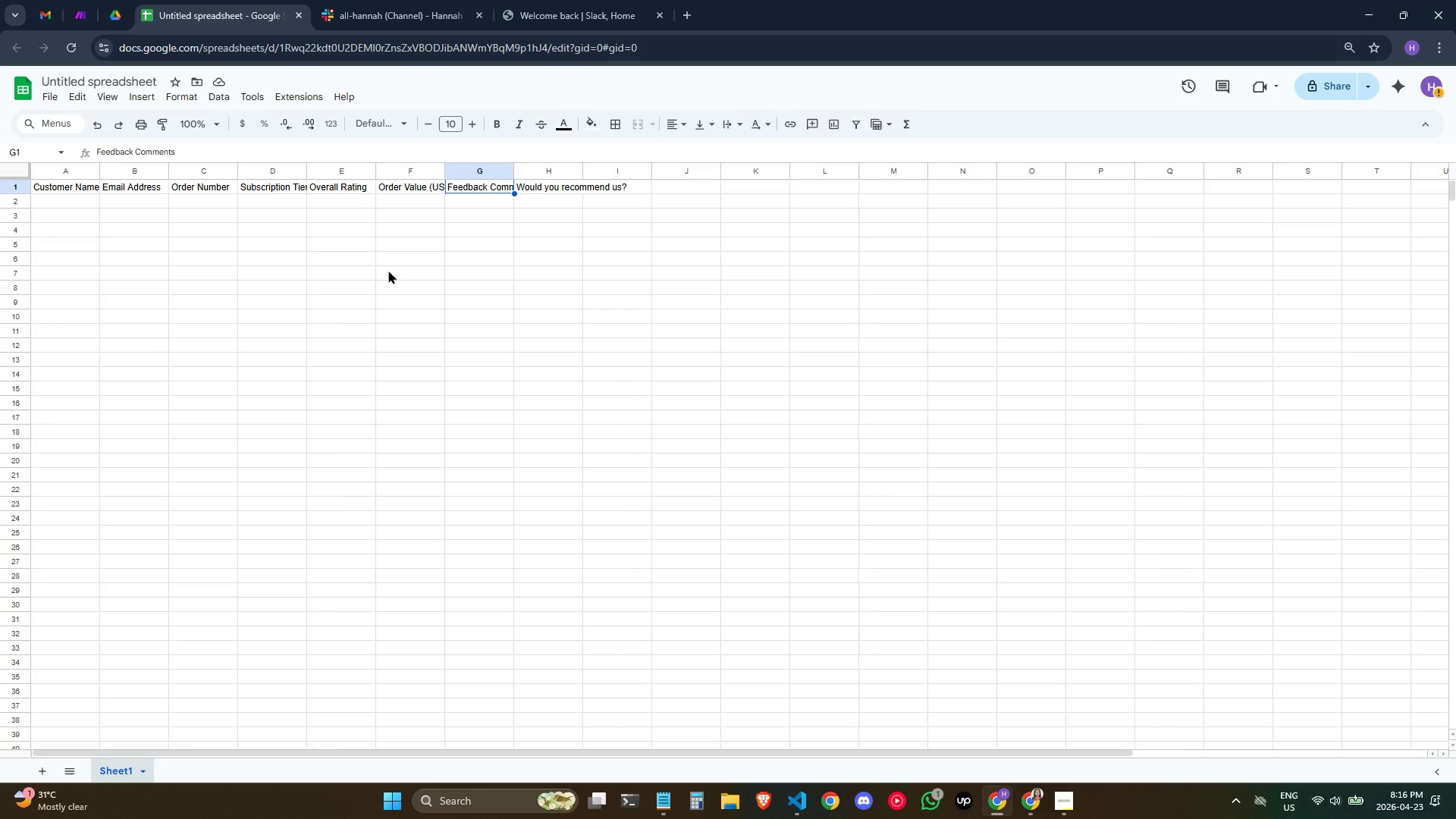 
key(ArrowRight)
 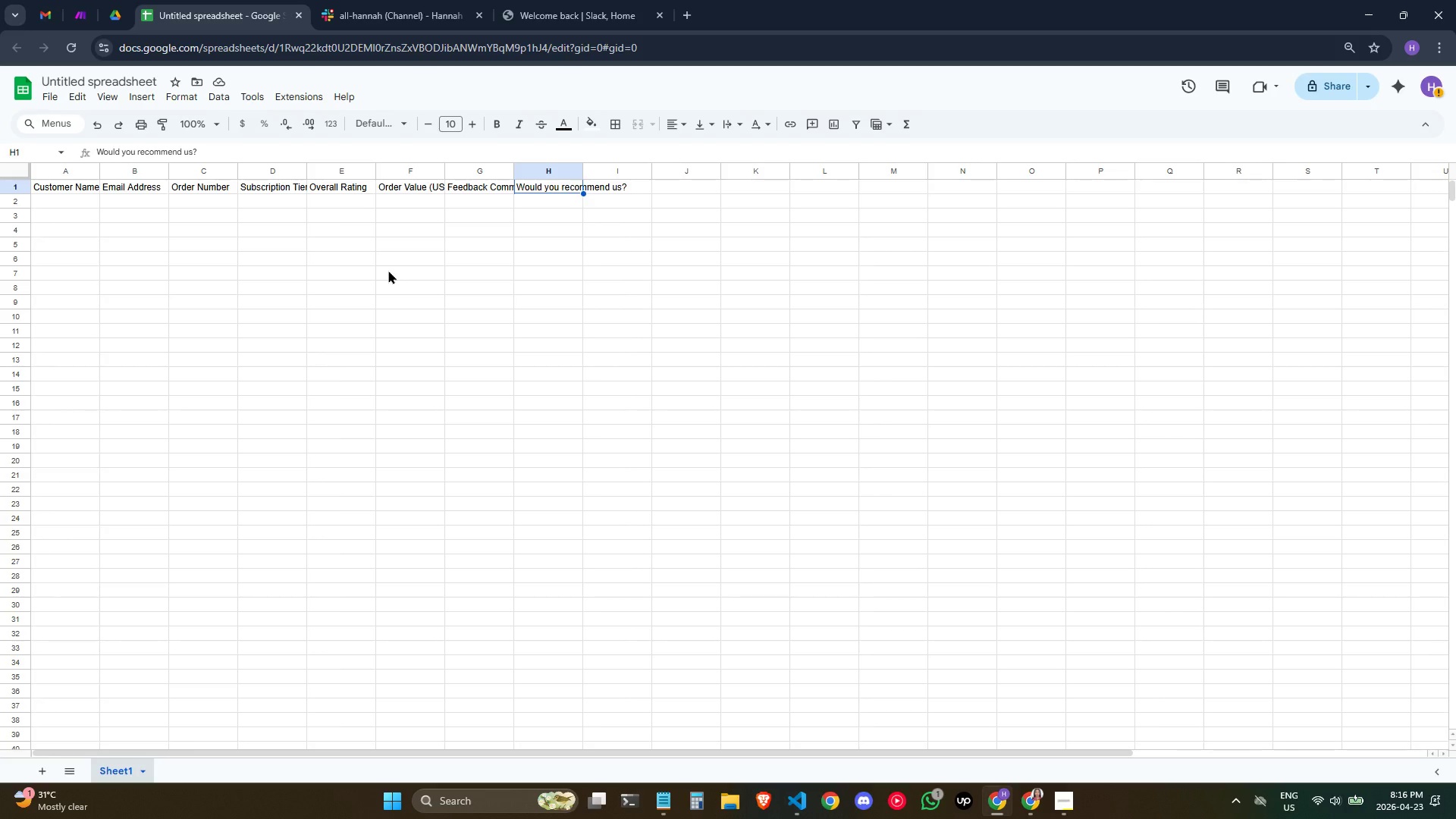 
left_click([623, 422])
 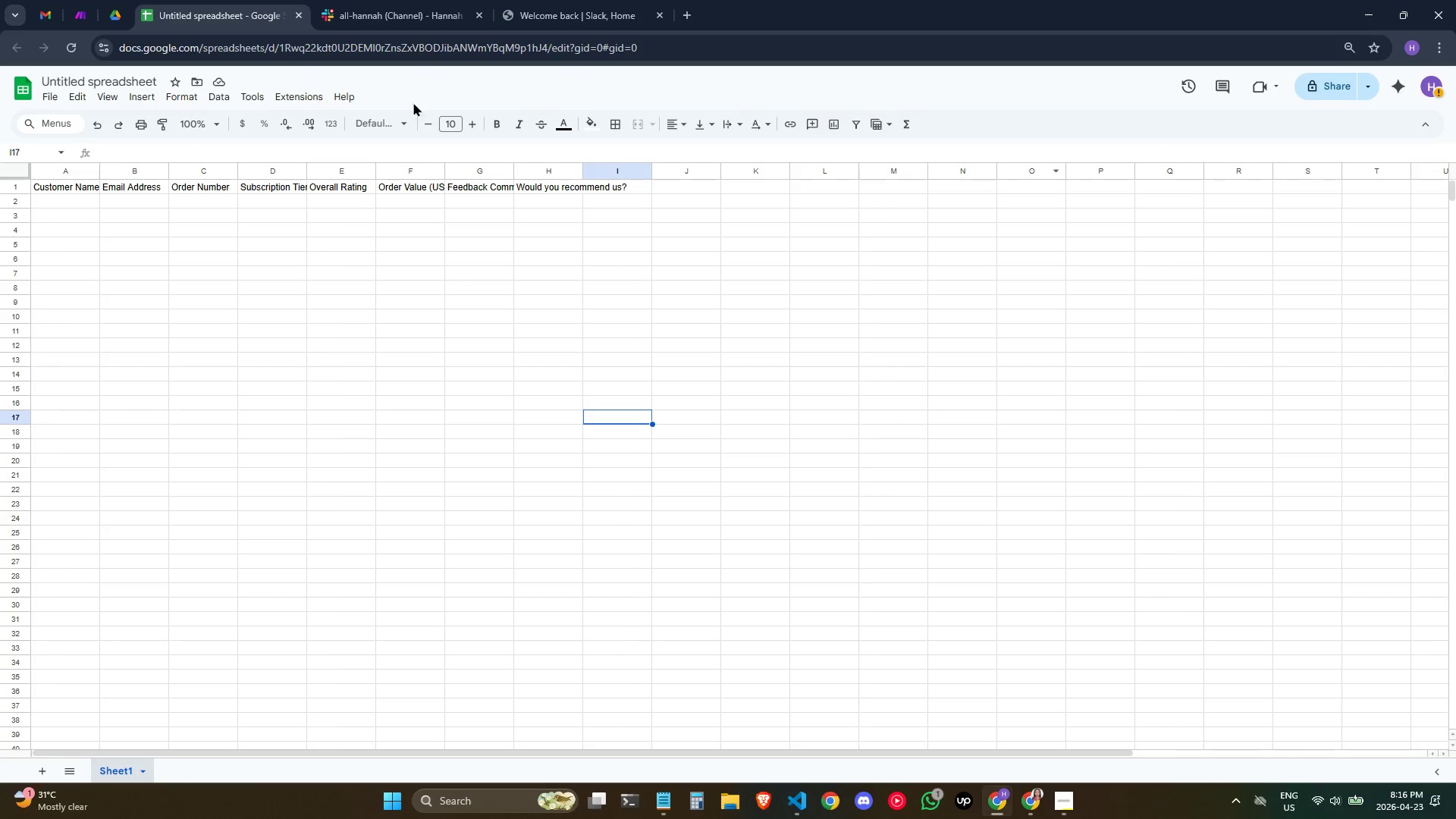 
left_click([102, 72])
 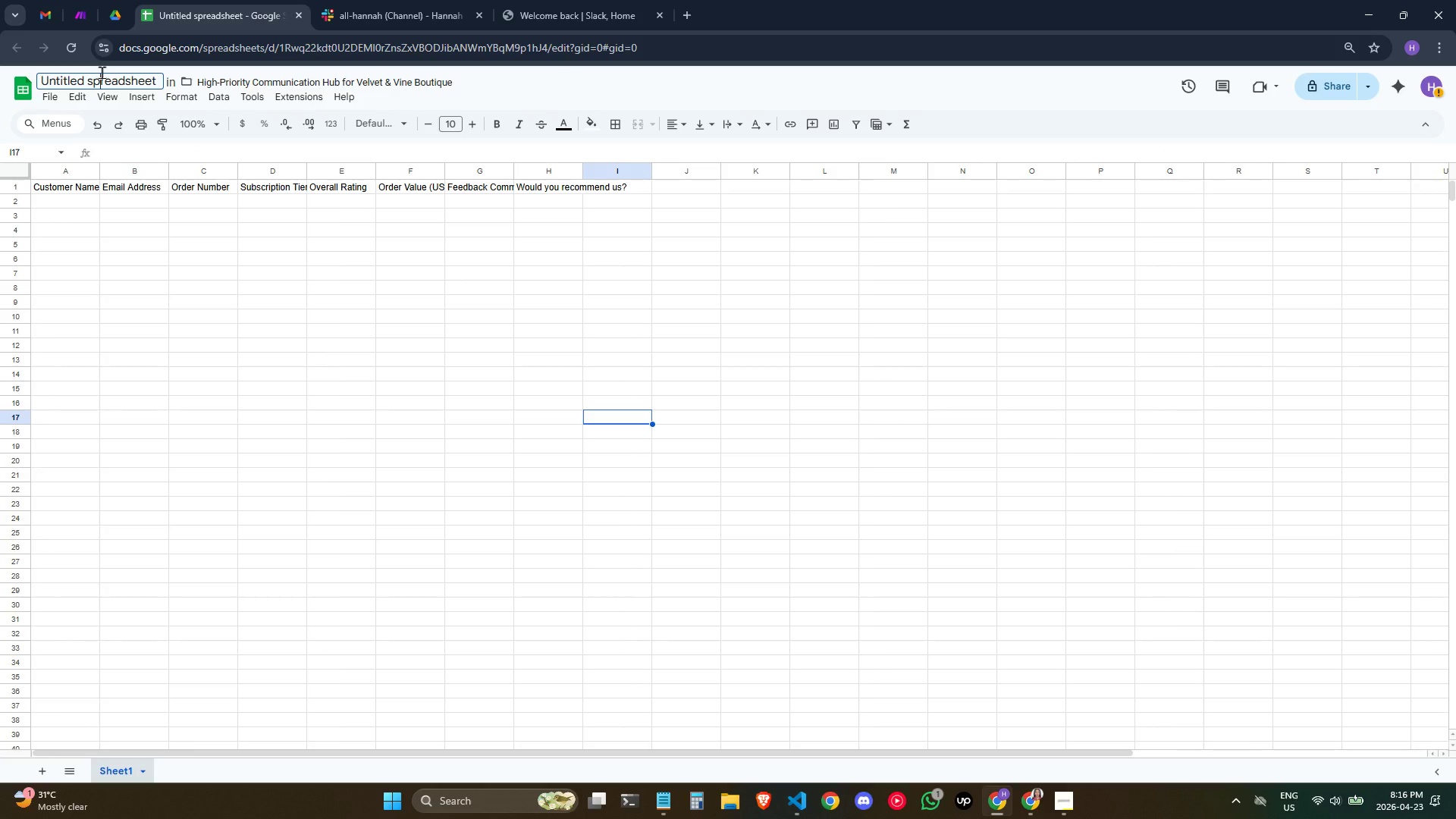 
double_click([108, 75])
 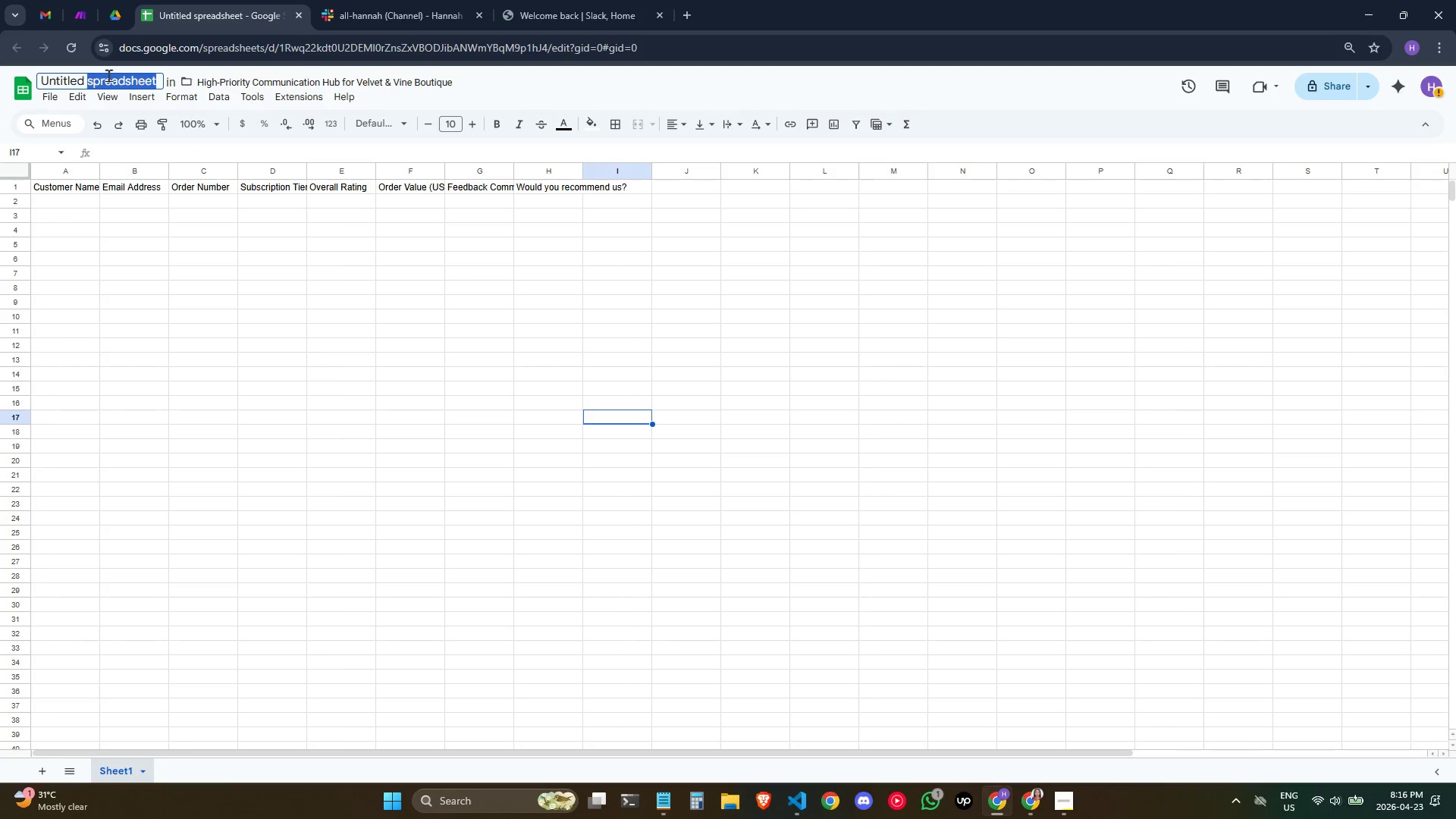 
triple_click([108, 75])
 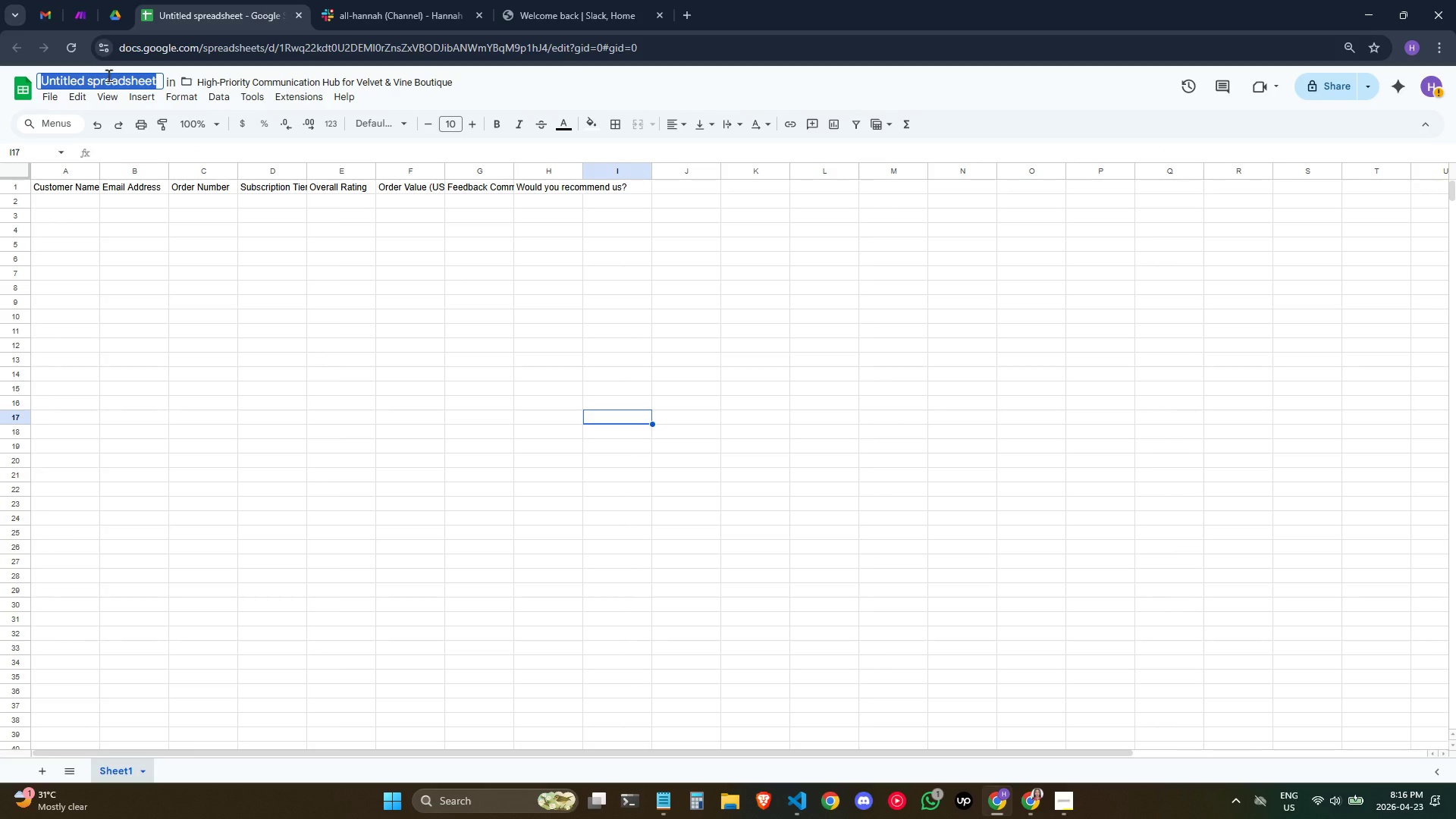 
type(Velvet & VI)
key(Backspace)
type(ine Customr)
 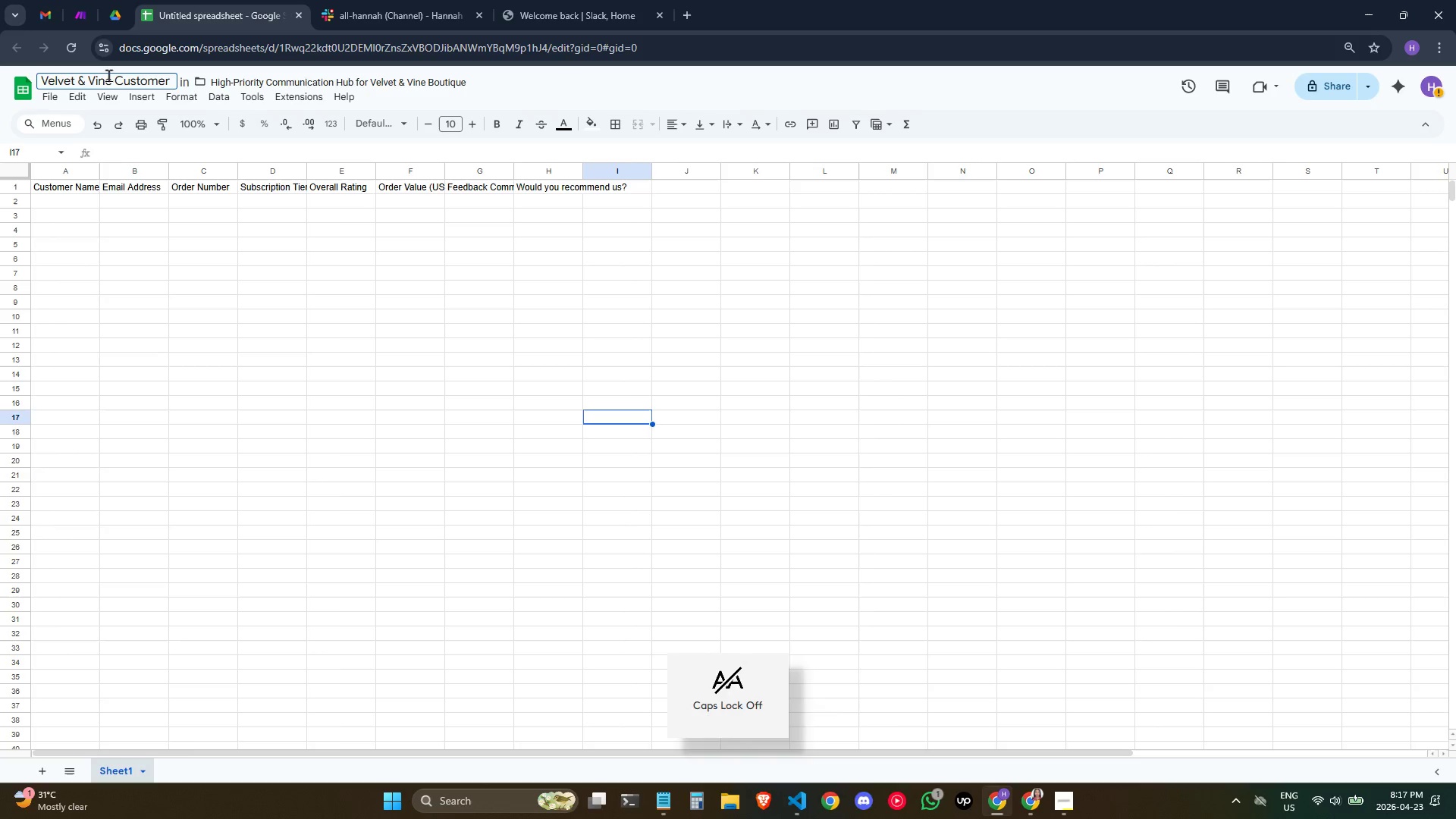 
 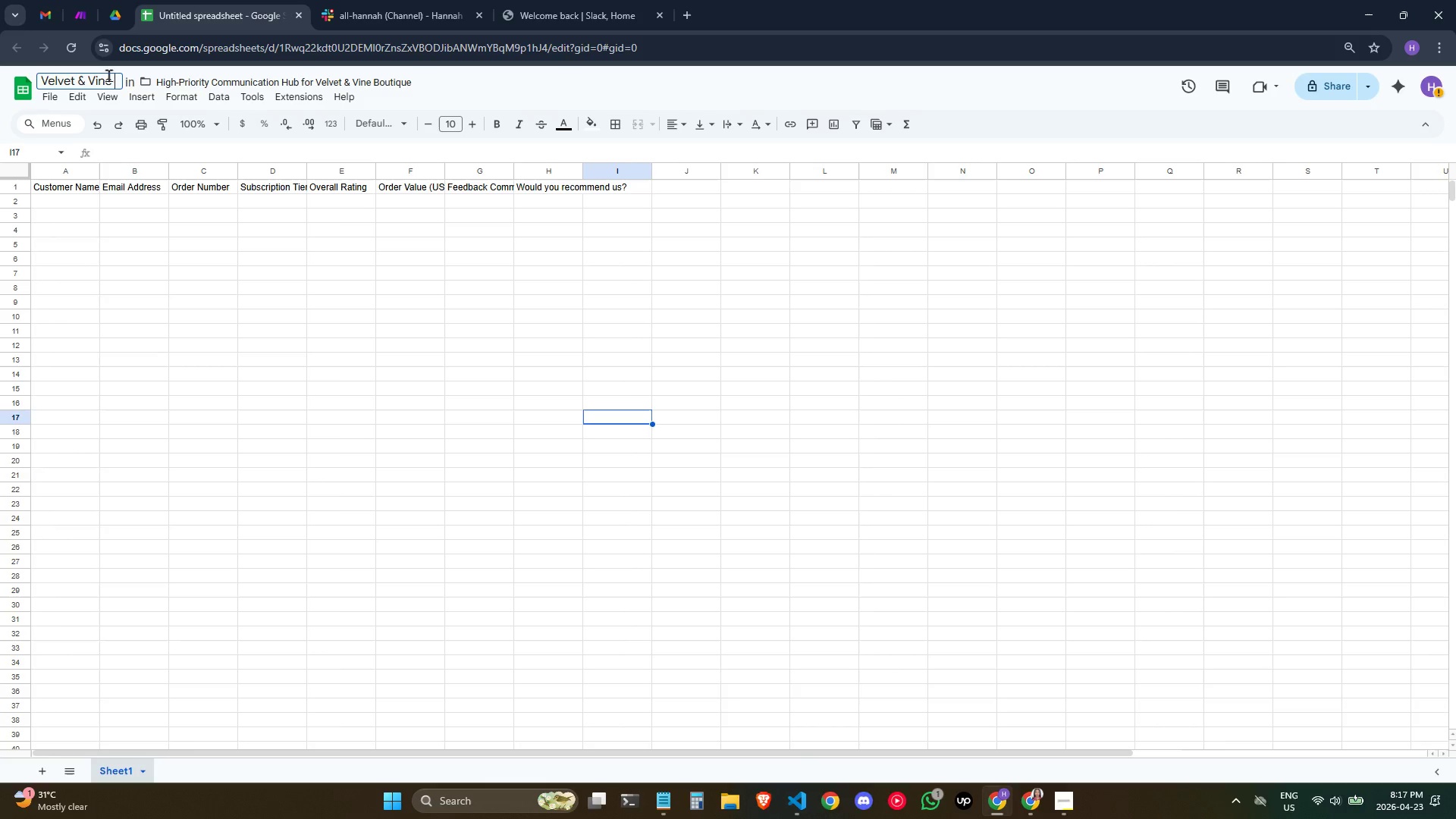 
hold_key(key=E, duration=0.34)
 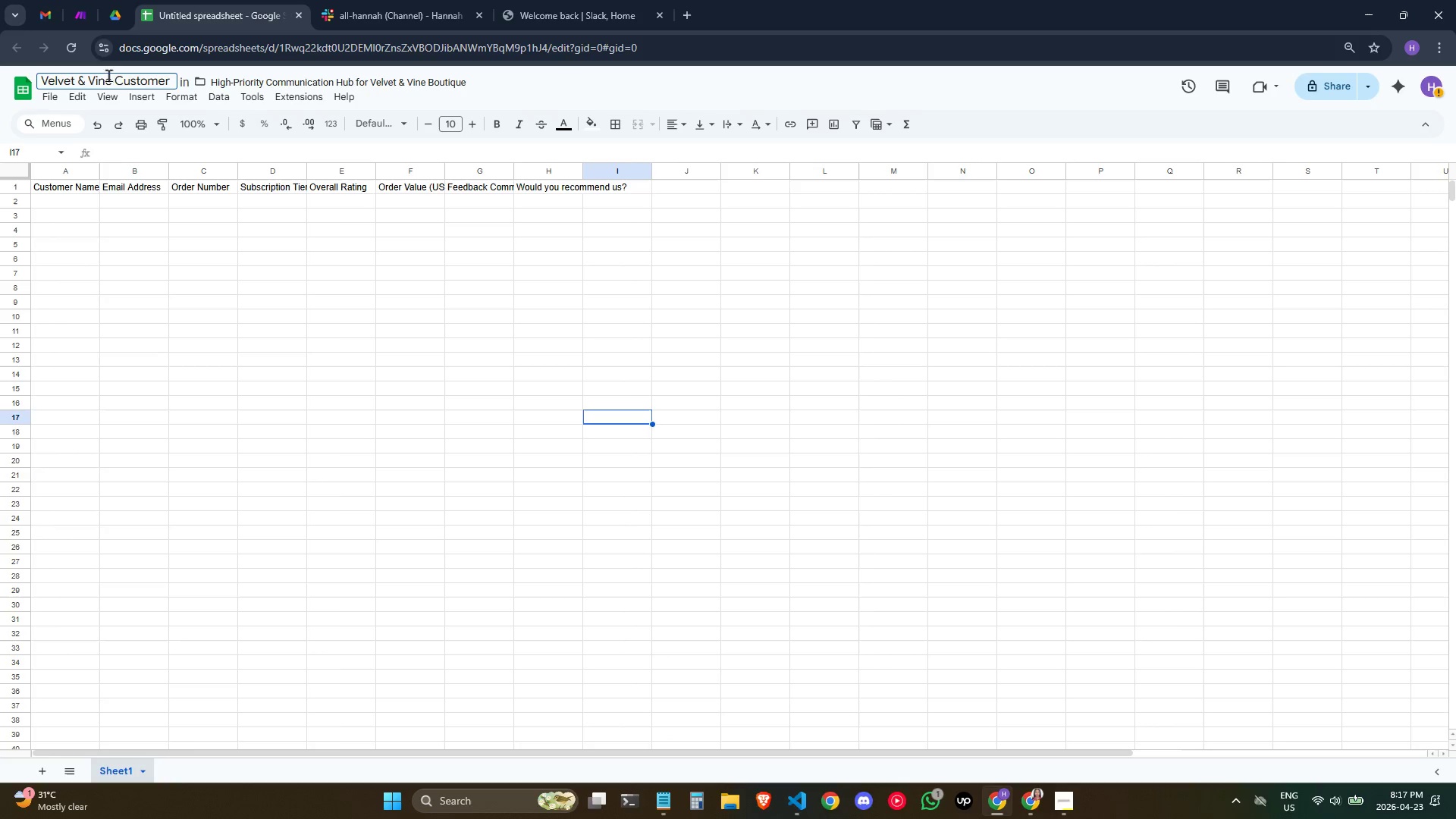 
left_click([115, 76])
 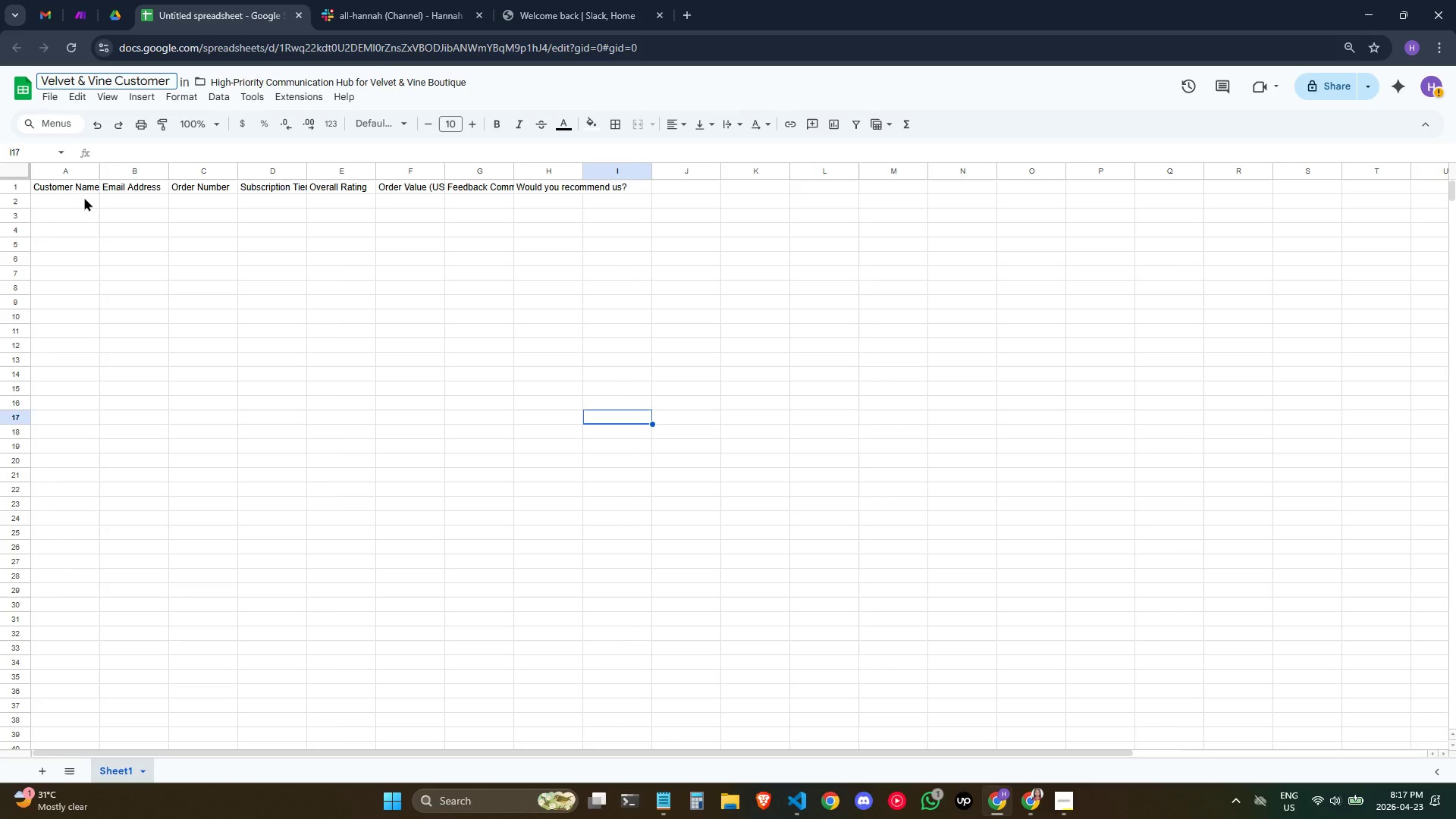 
key(Minus)
 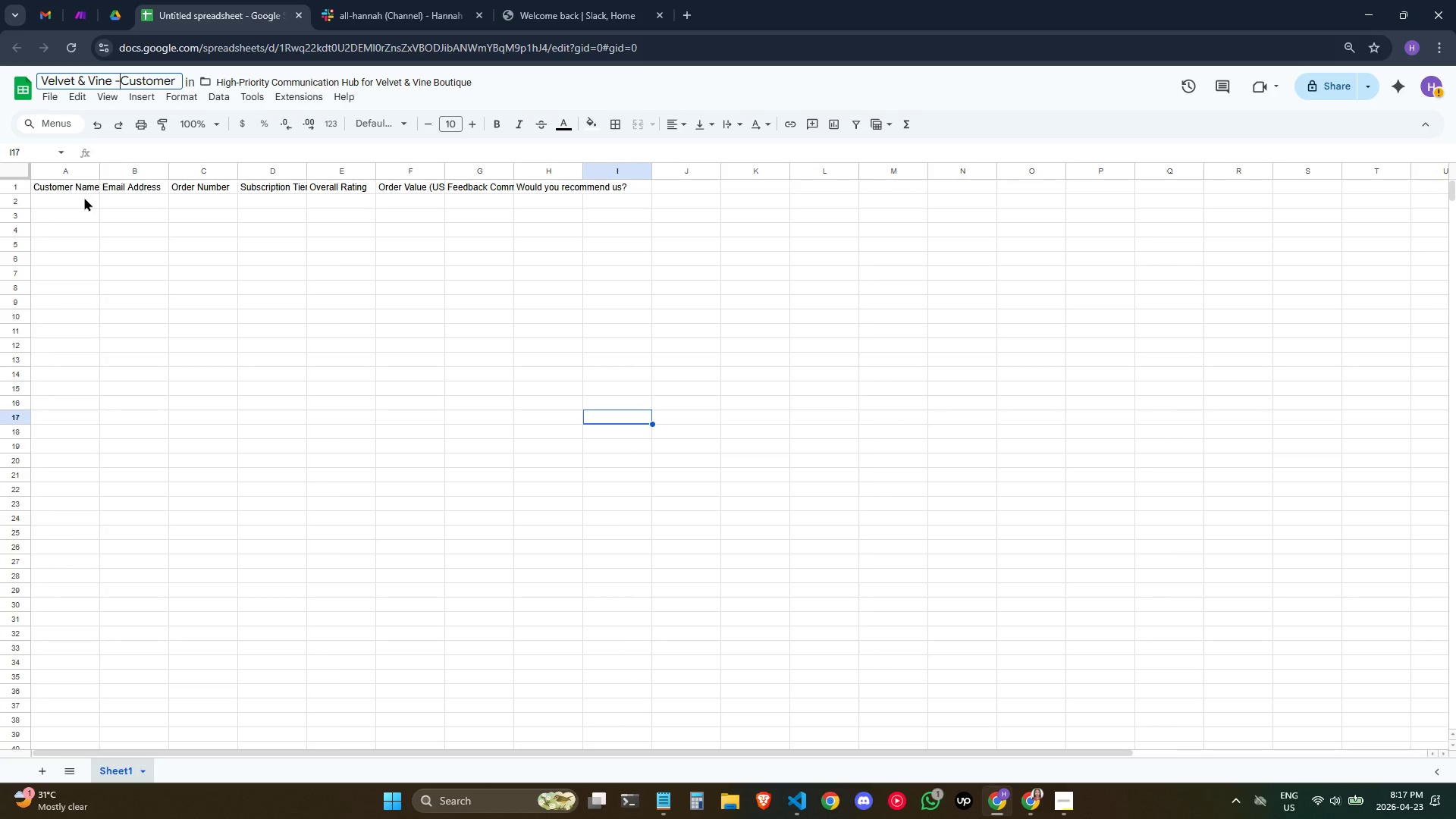 
key(Space)
 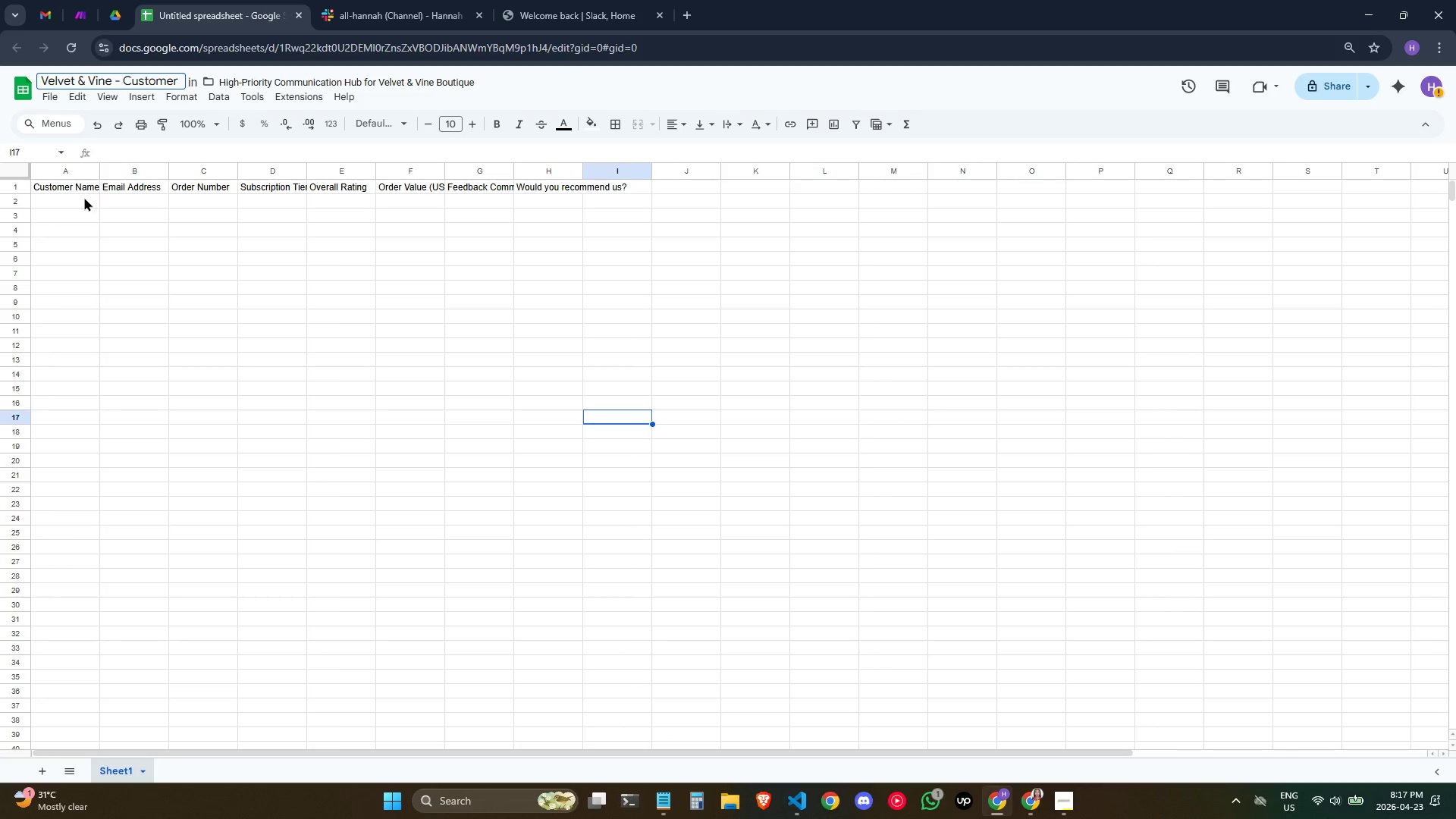 
hold_key(key=ArrowRight, duration=0.86)
 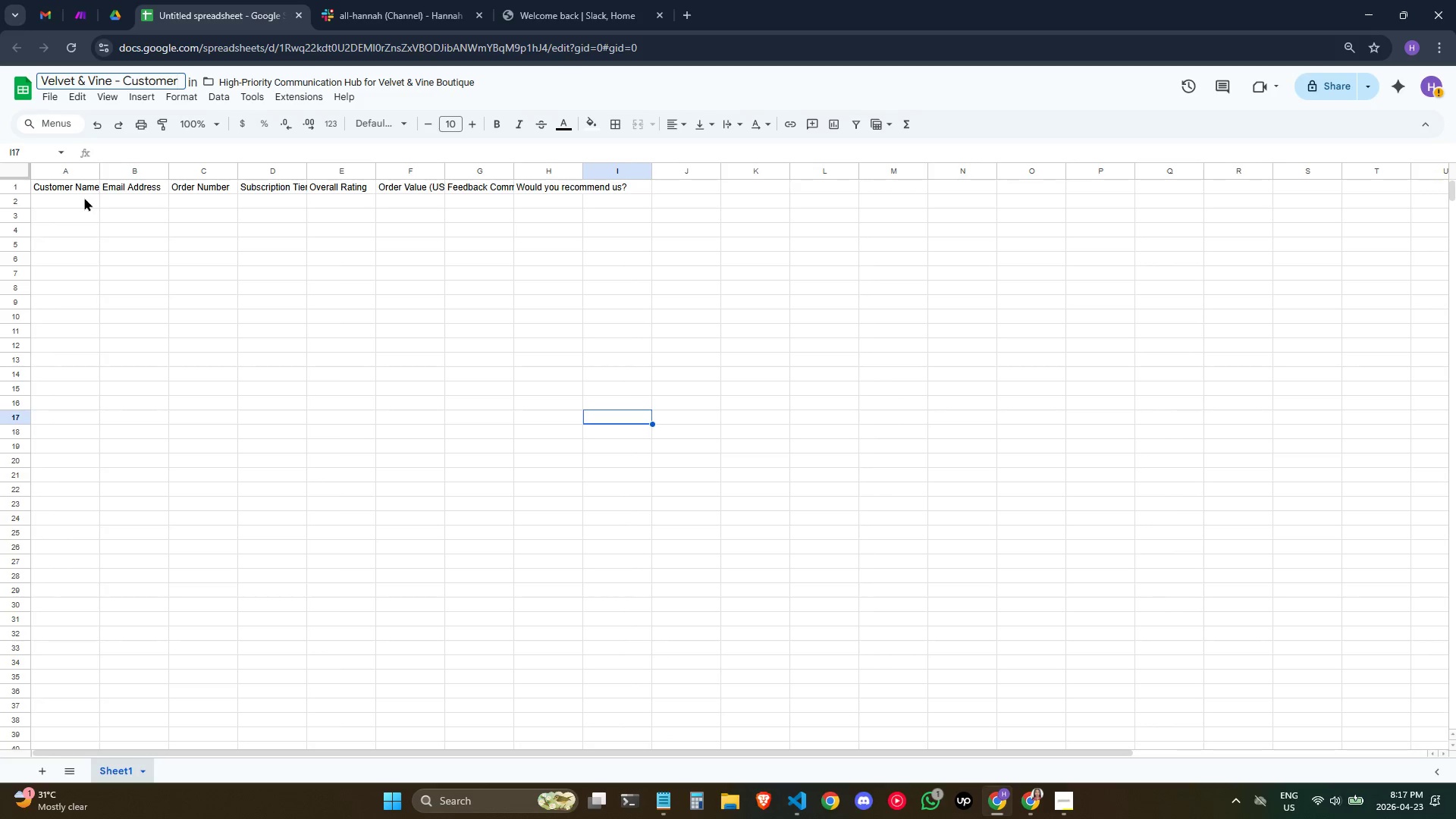 
key(ArrowRight)
 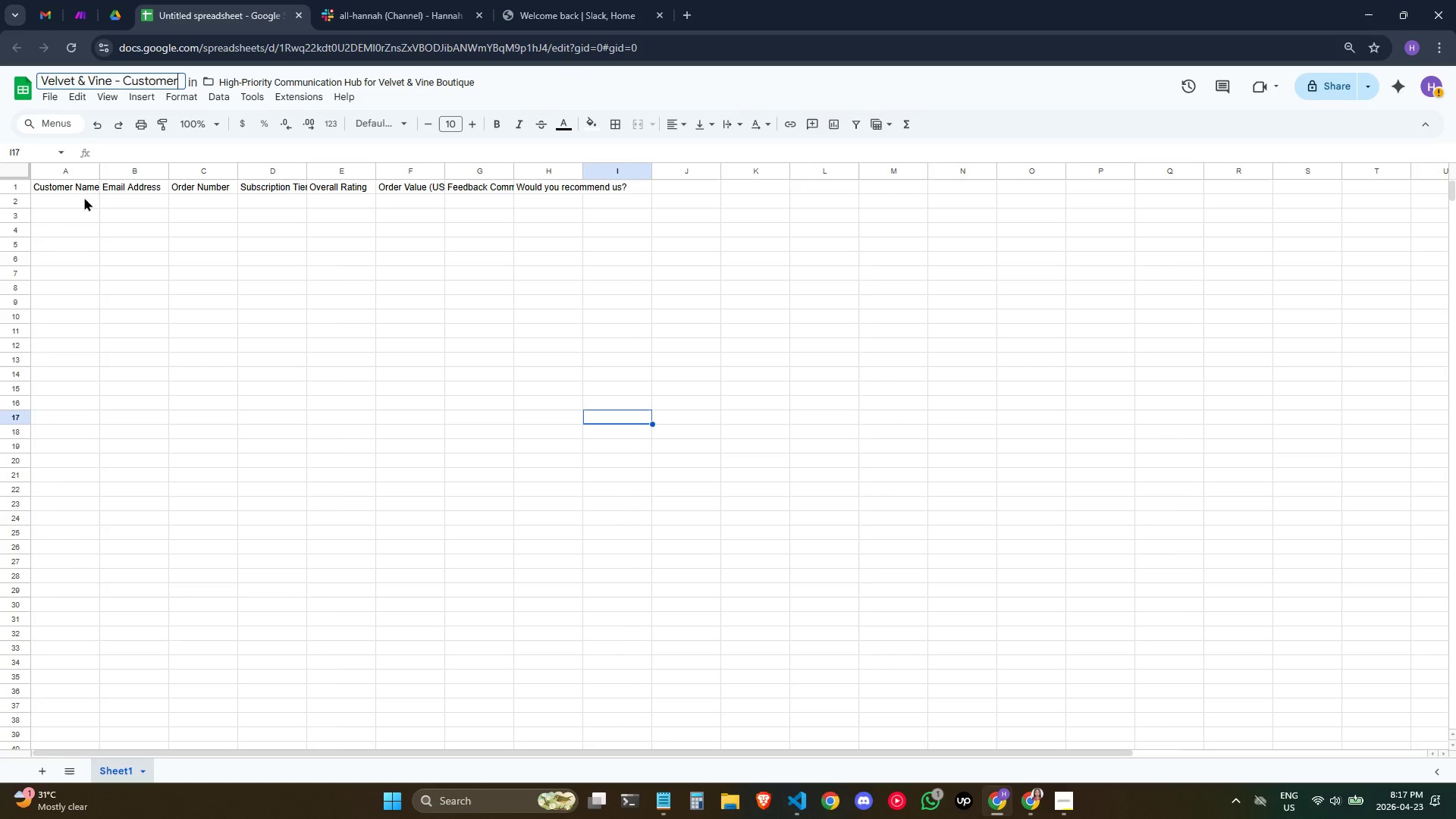 
key(ArrowRight)
 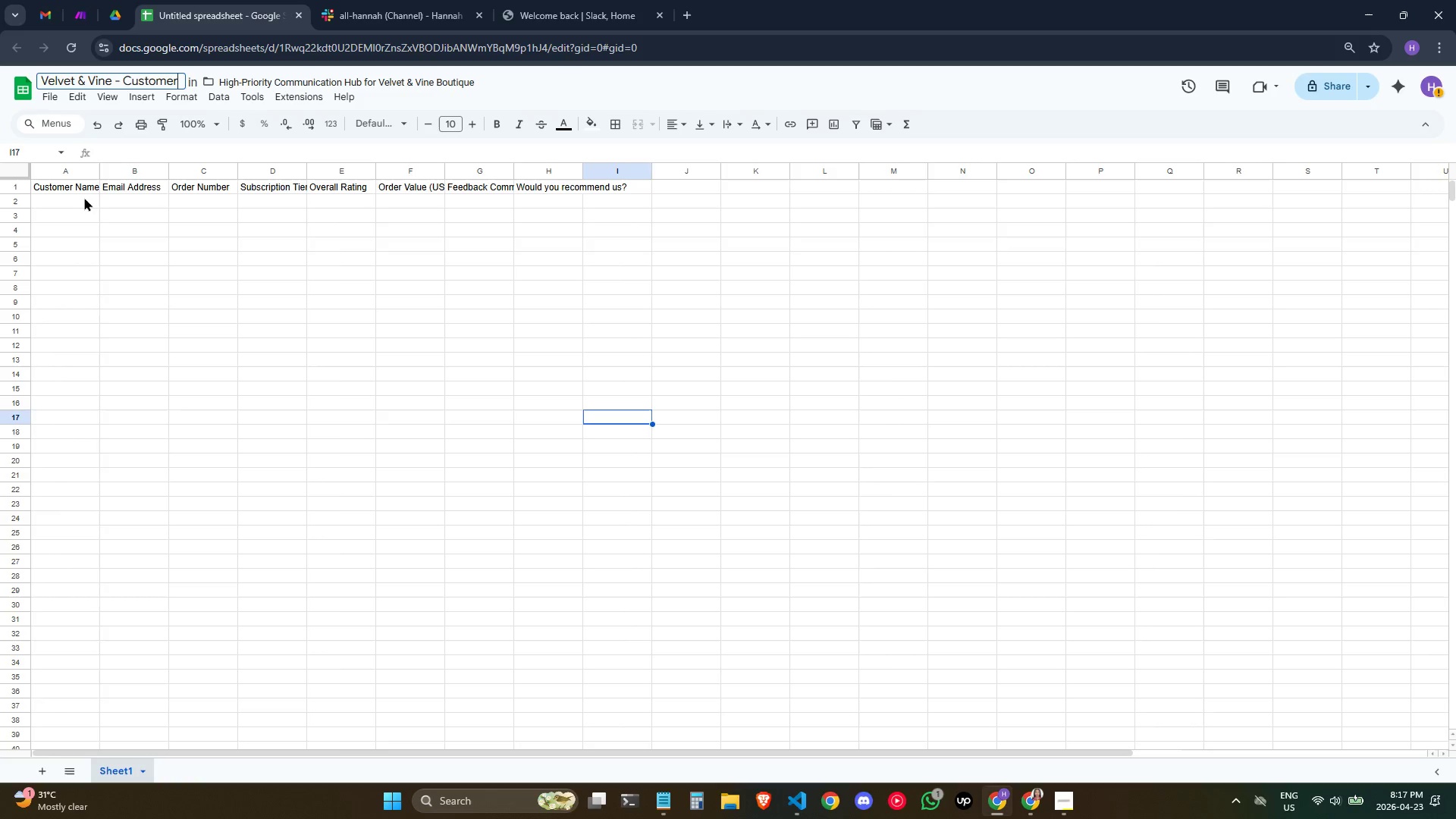 
key(ArrowRight)
 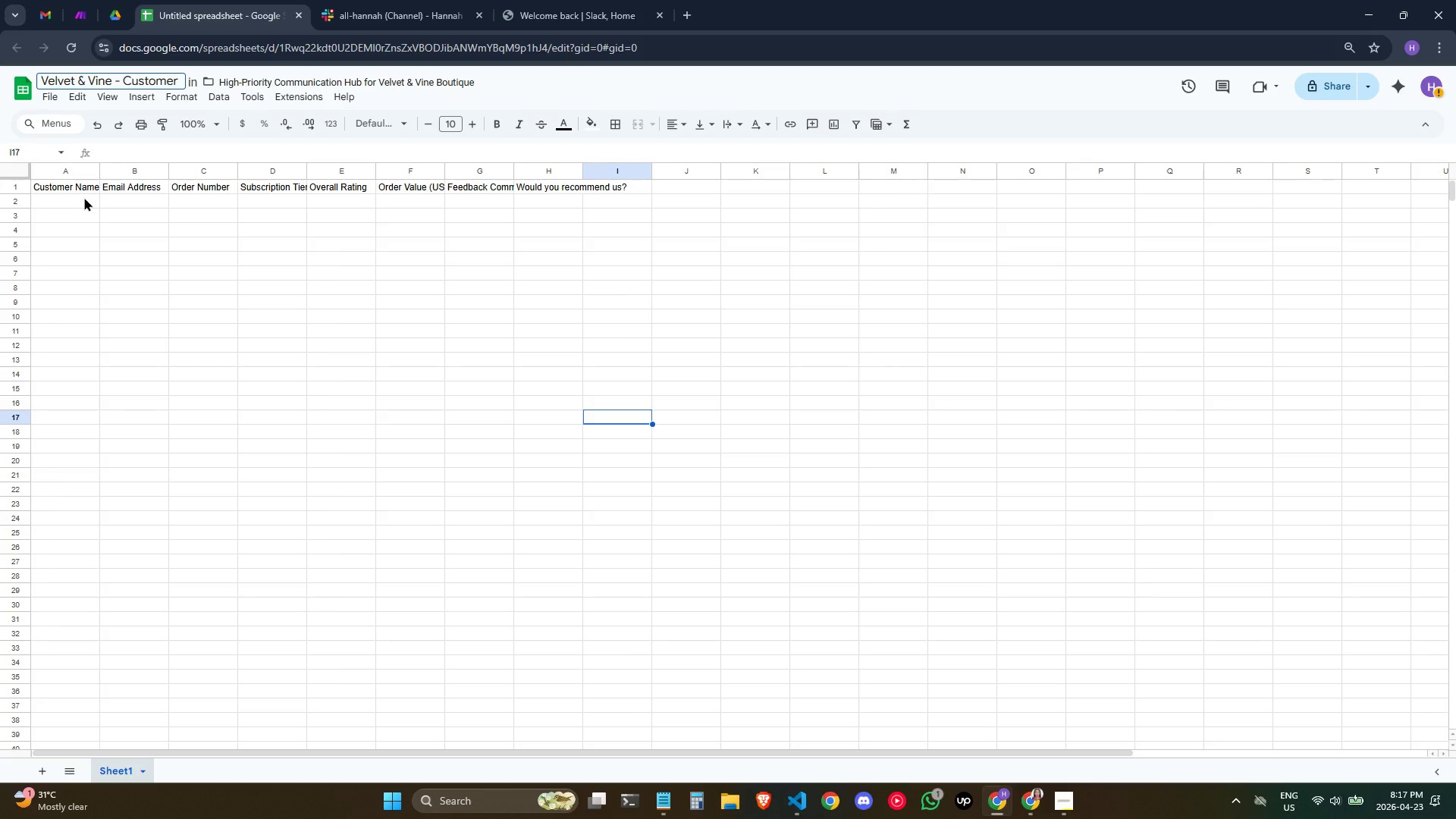 
key(ArrowRight)
 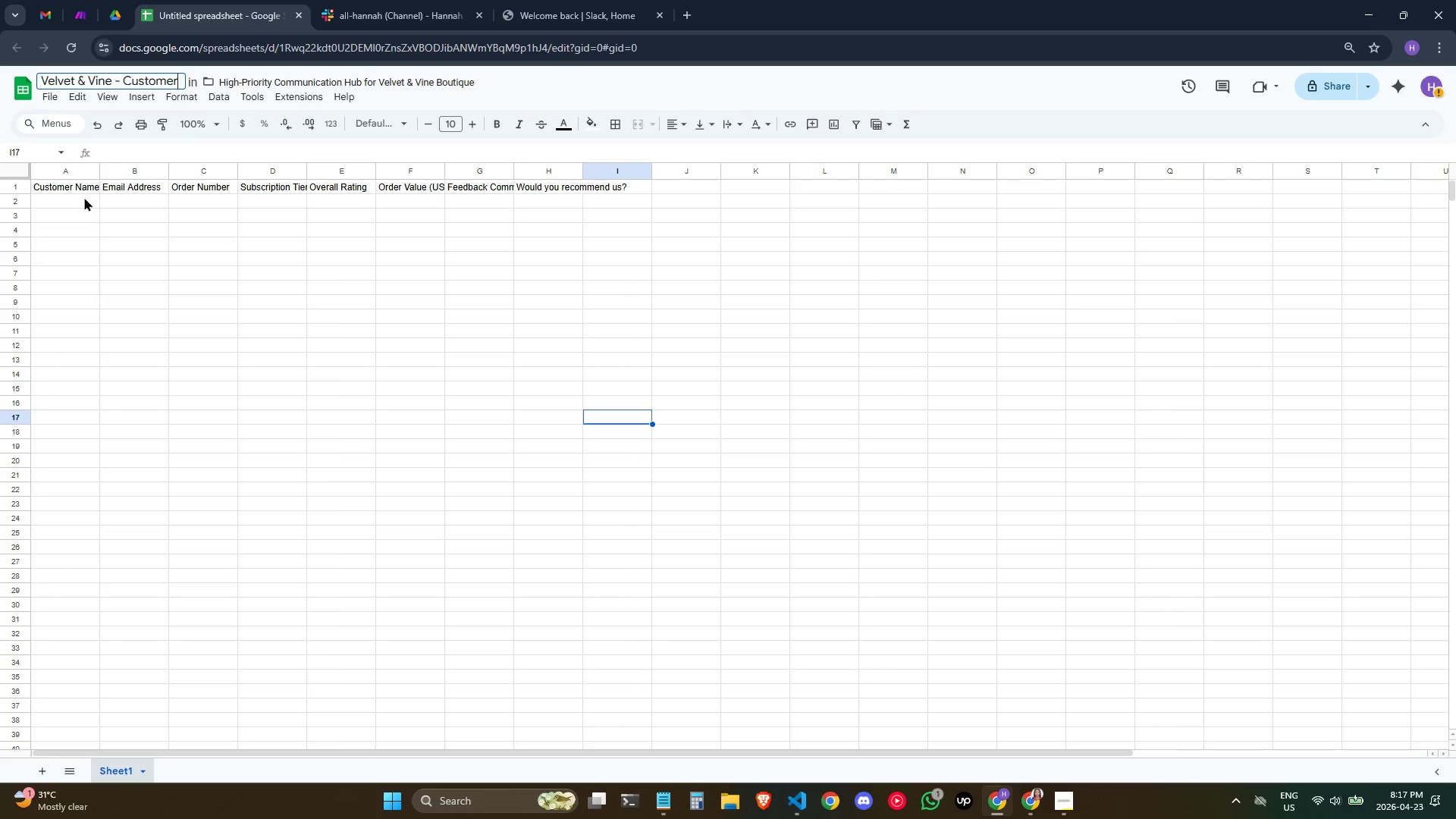 
type( Experience)
 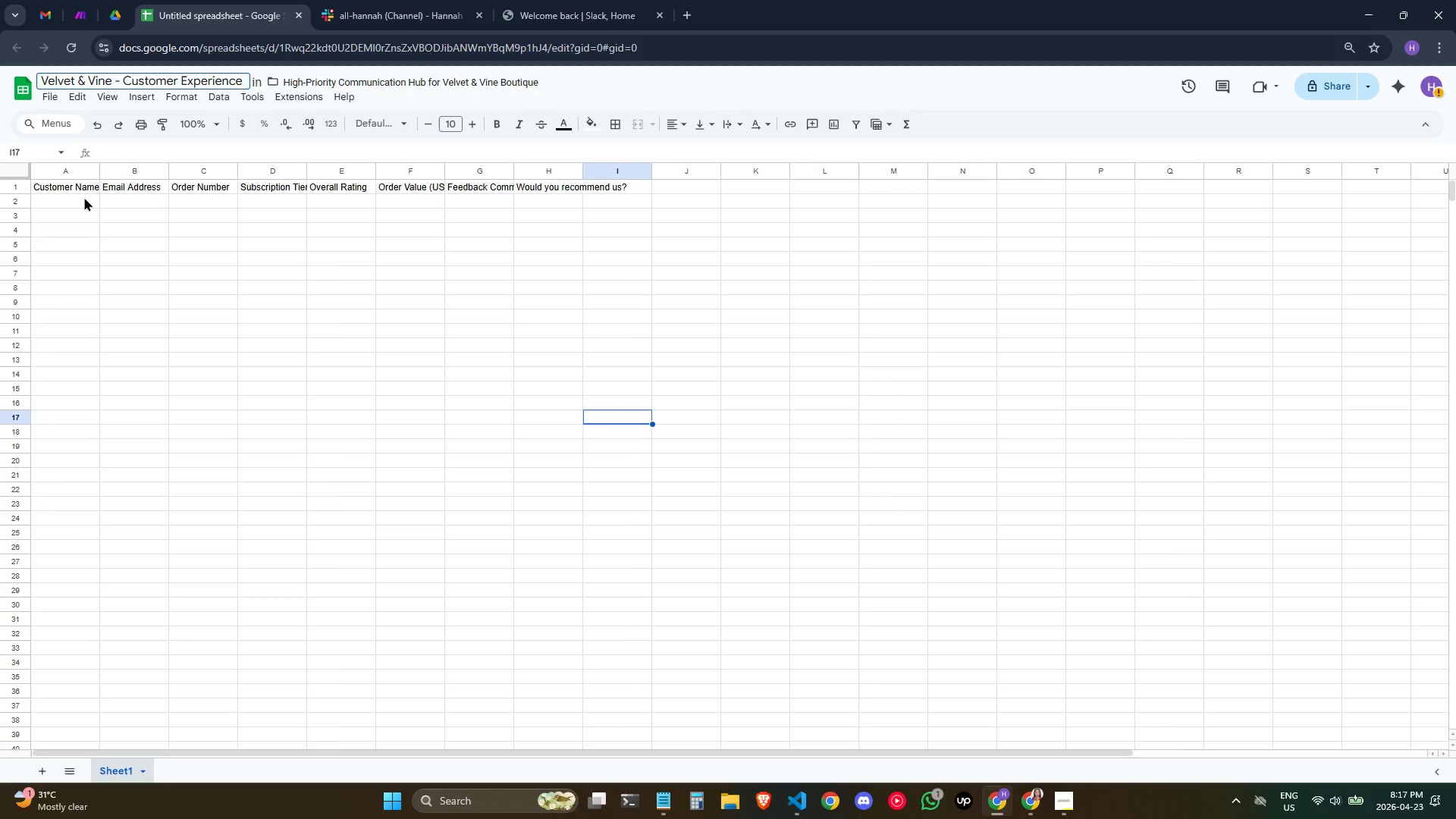 
key(ArrowRight)
 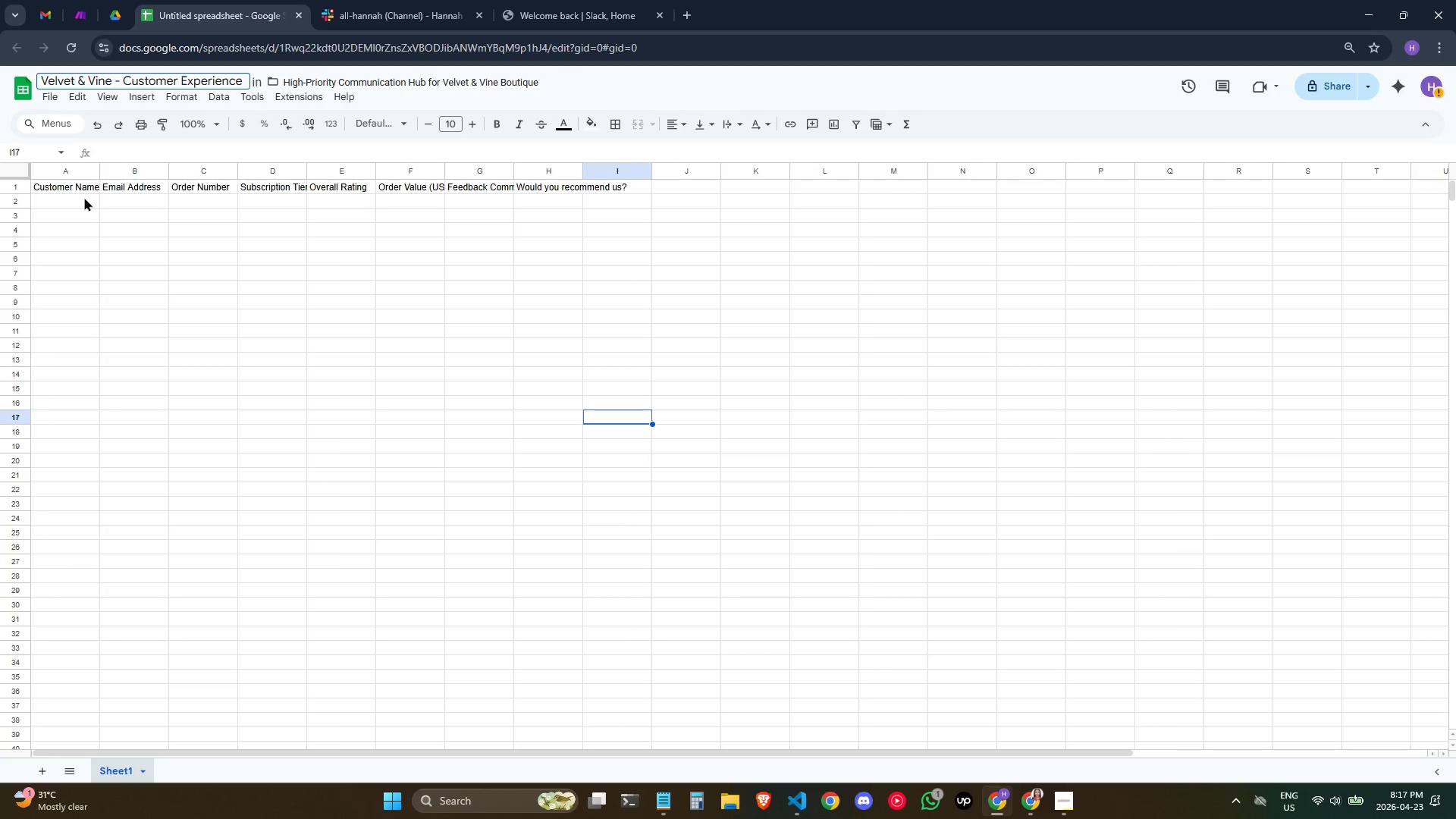 
key(ArrowRight)
 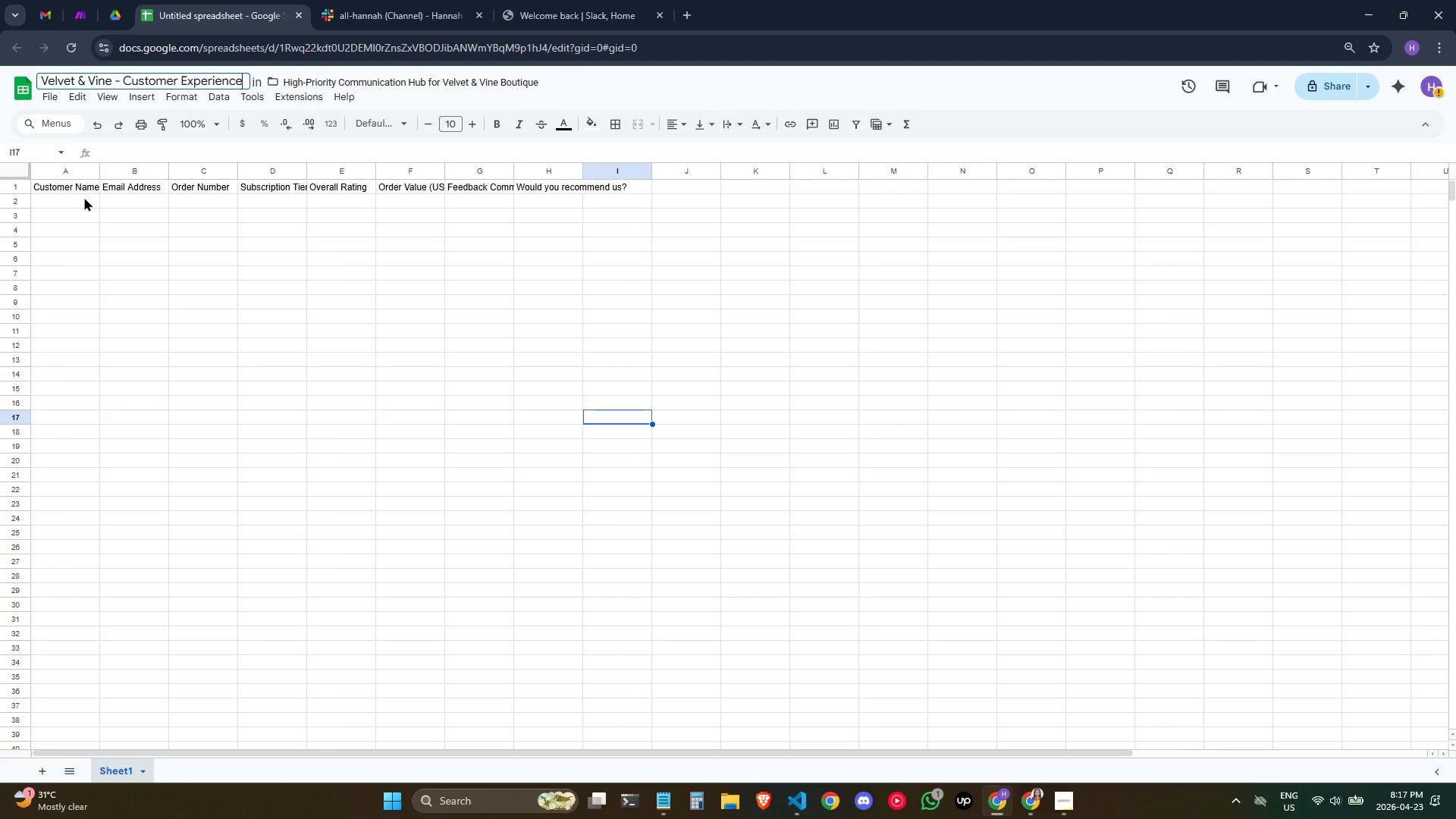 
wait(5.22)
 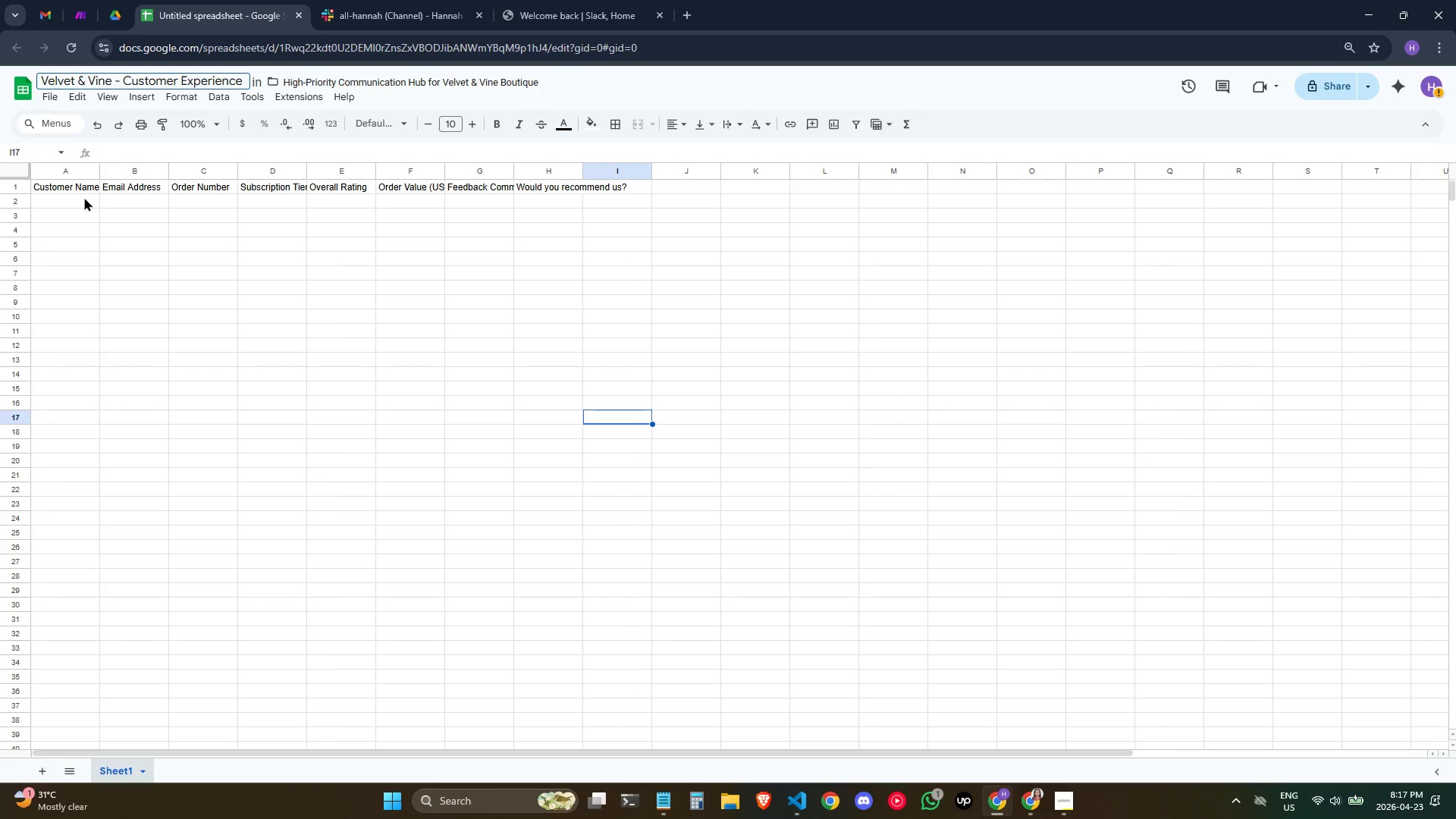 
type( Feedback)
 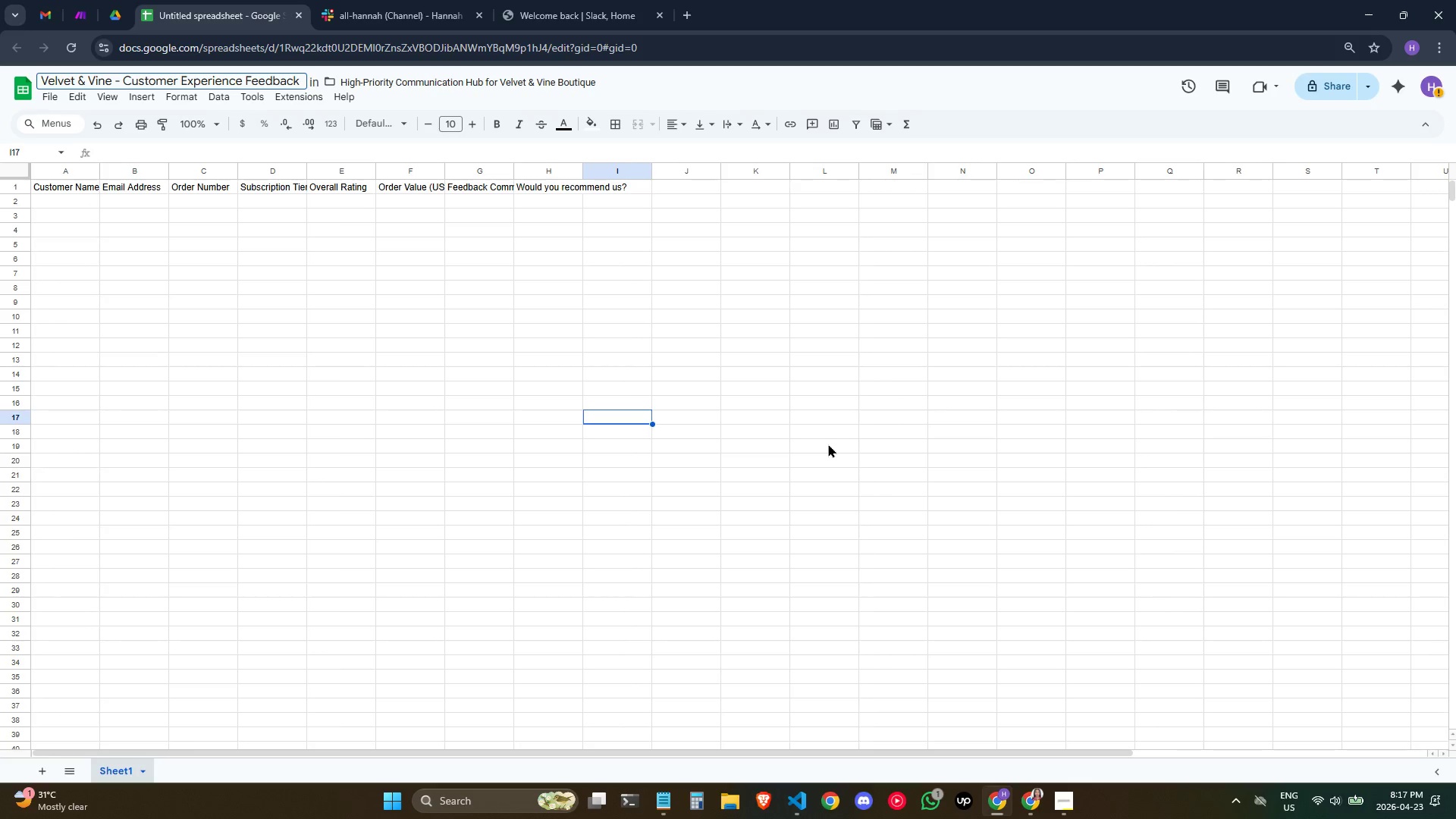 
wait(10.97)
 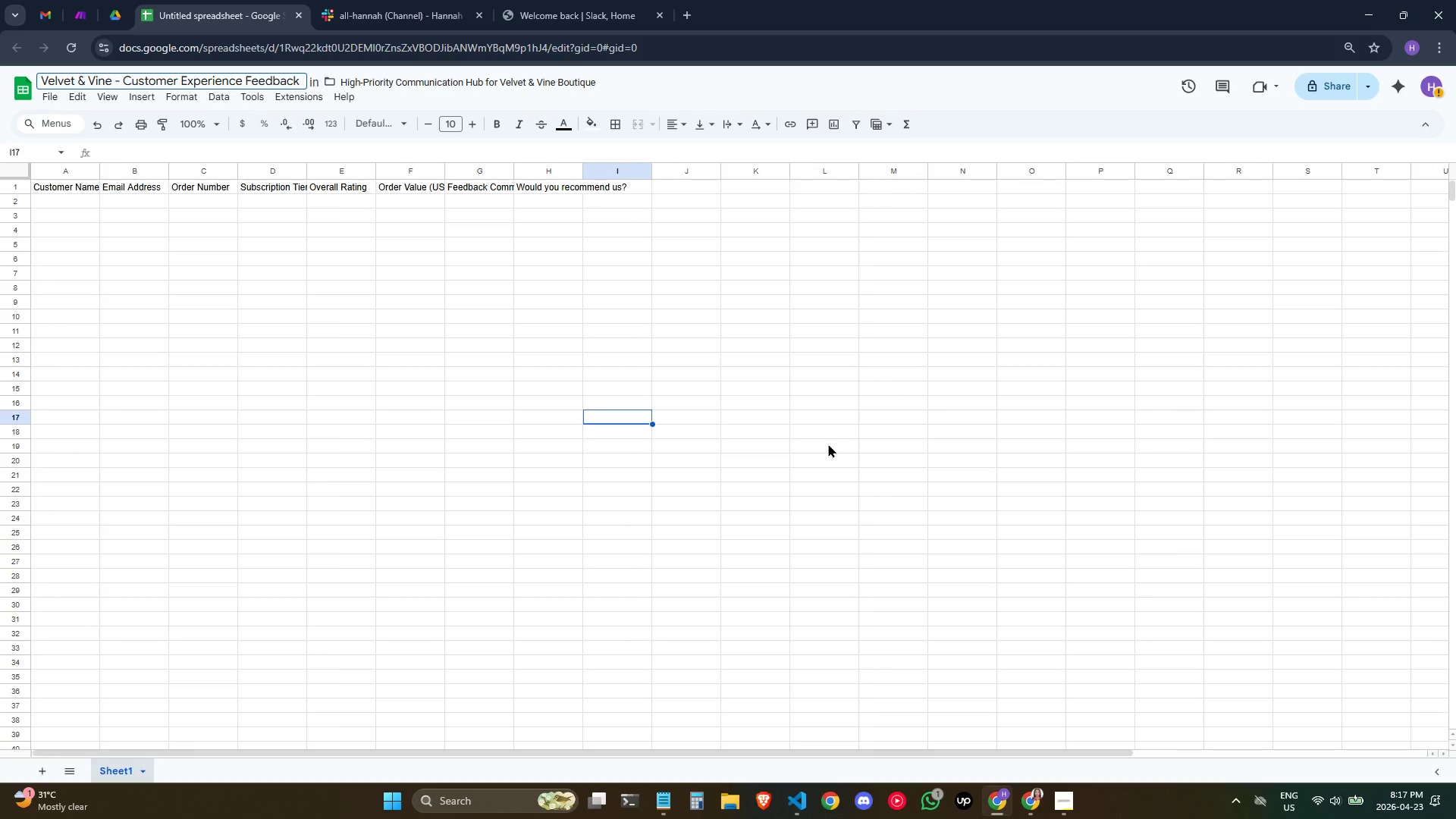 
scroll: coordinate [577, 451], scroll_direction: down, amount: 1.0
 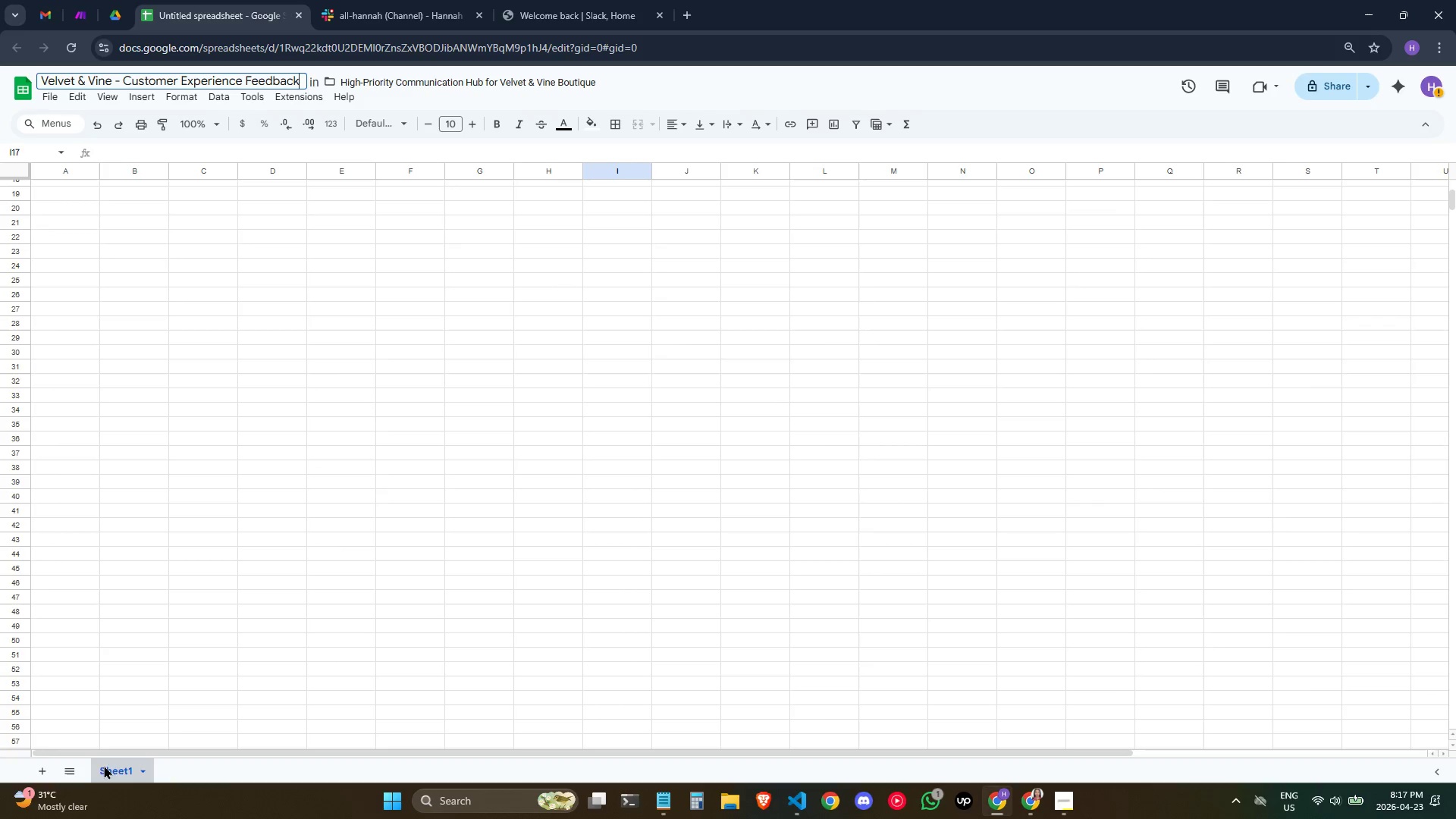 
left_click([99, 774])
 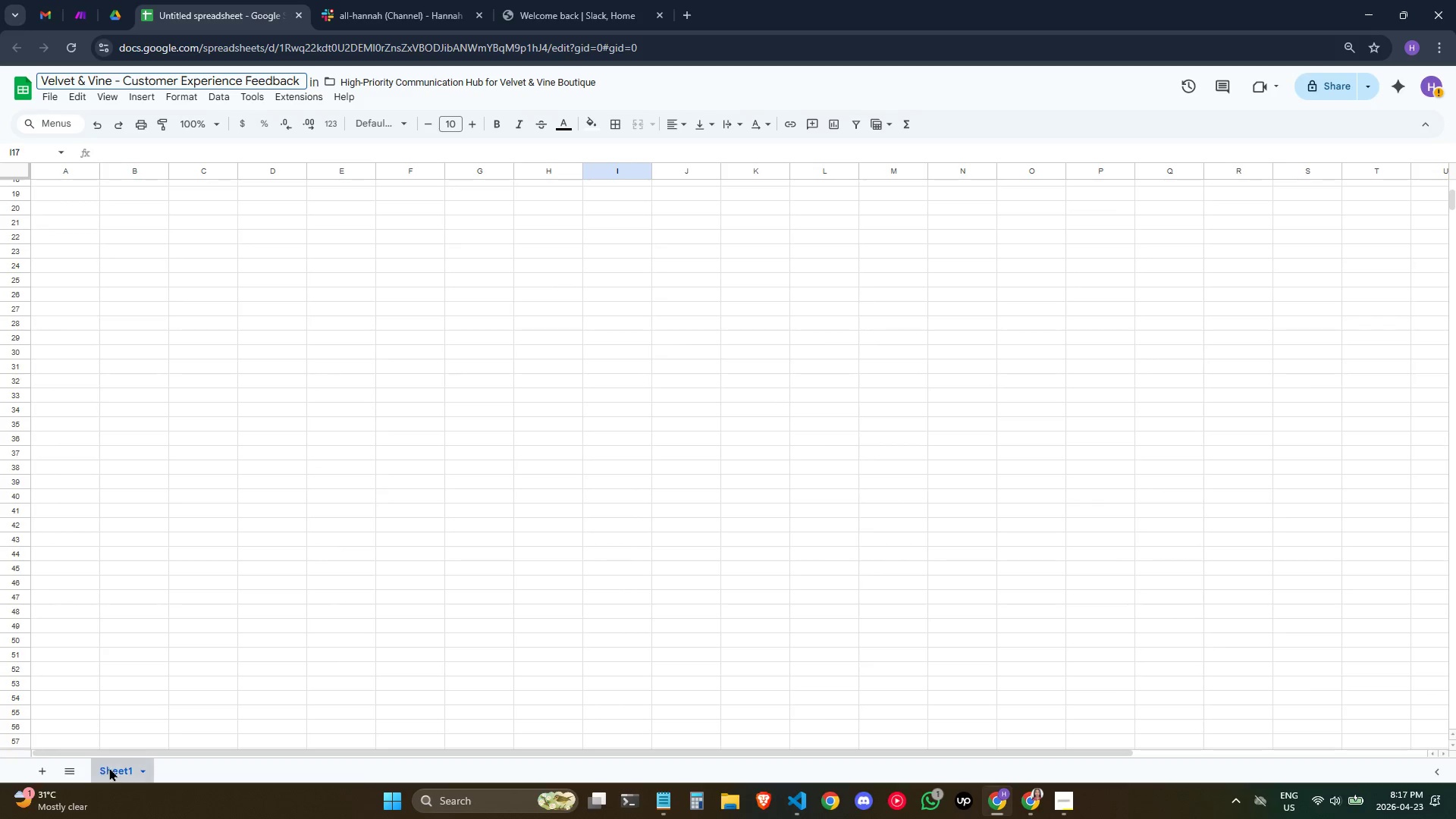 
double_click([109, 767])
 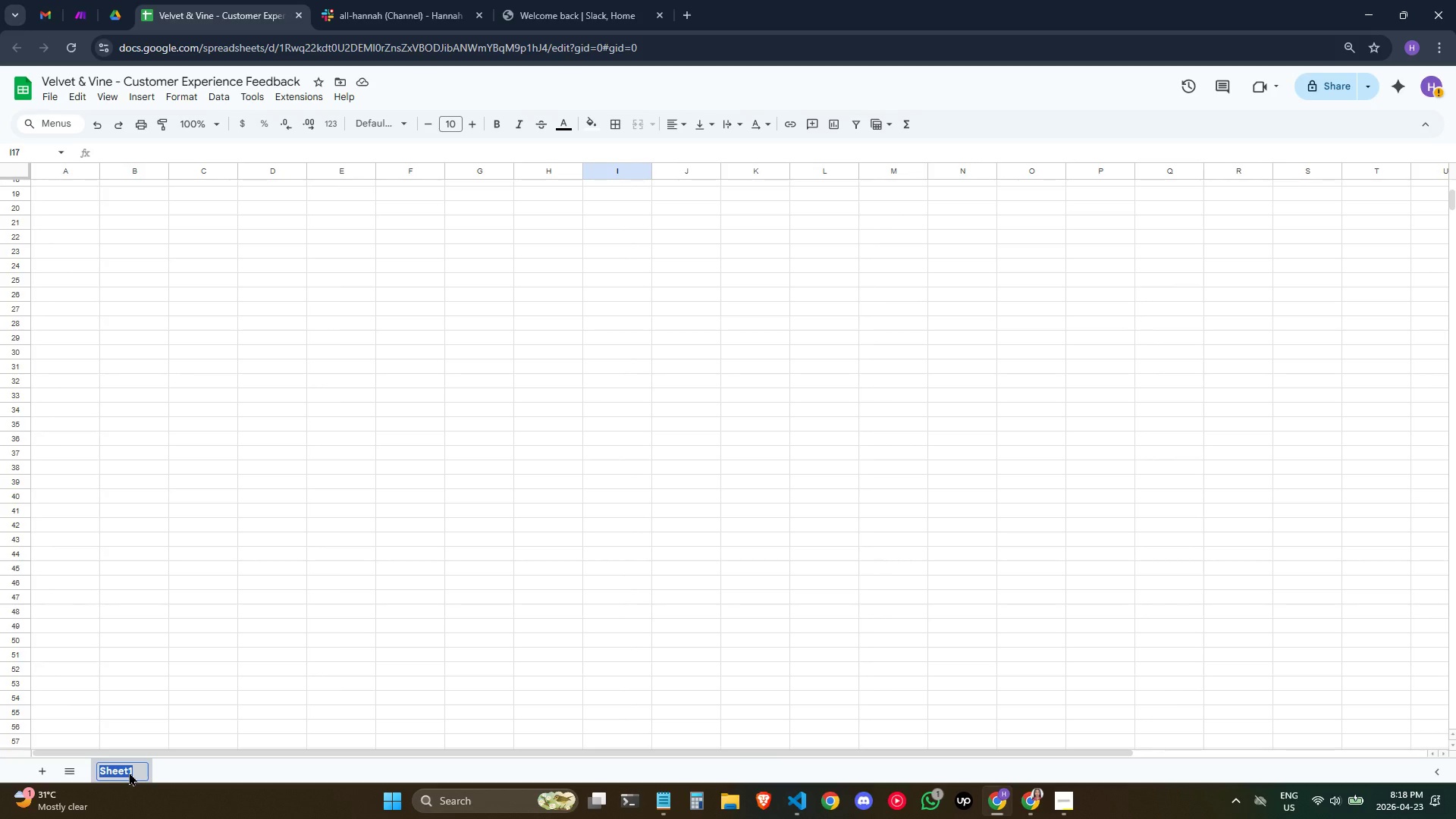 
wait(23.38)
 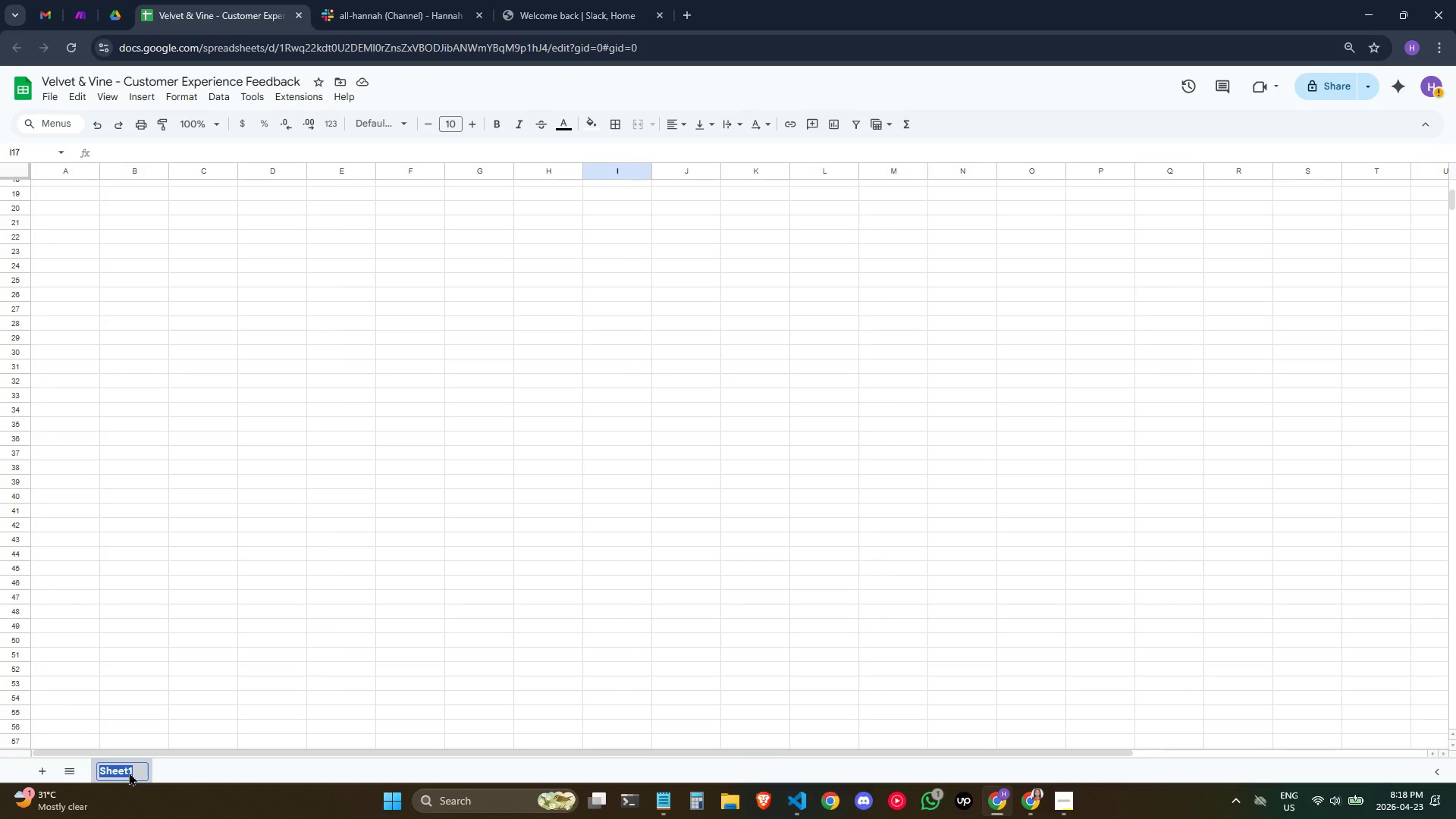 
mouse_move([66, 763])
 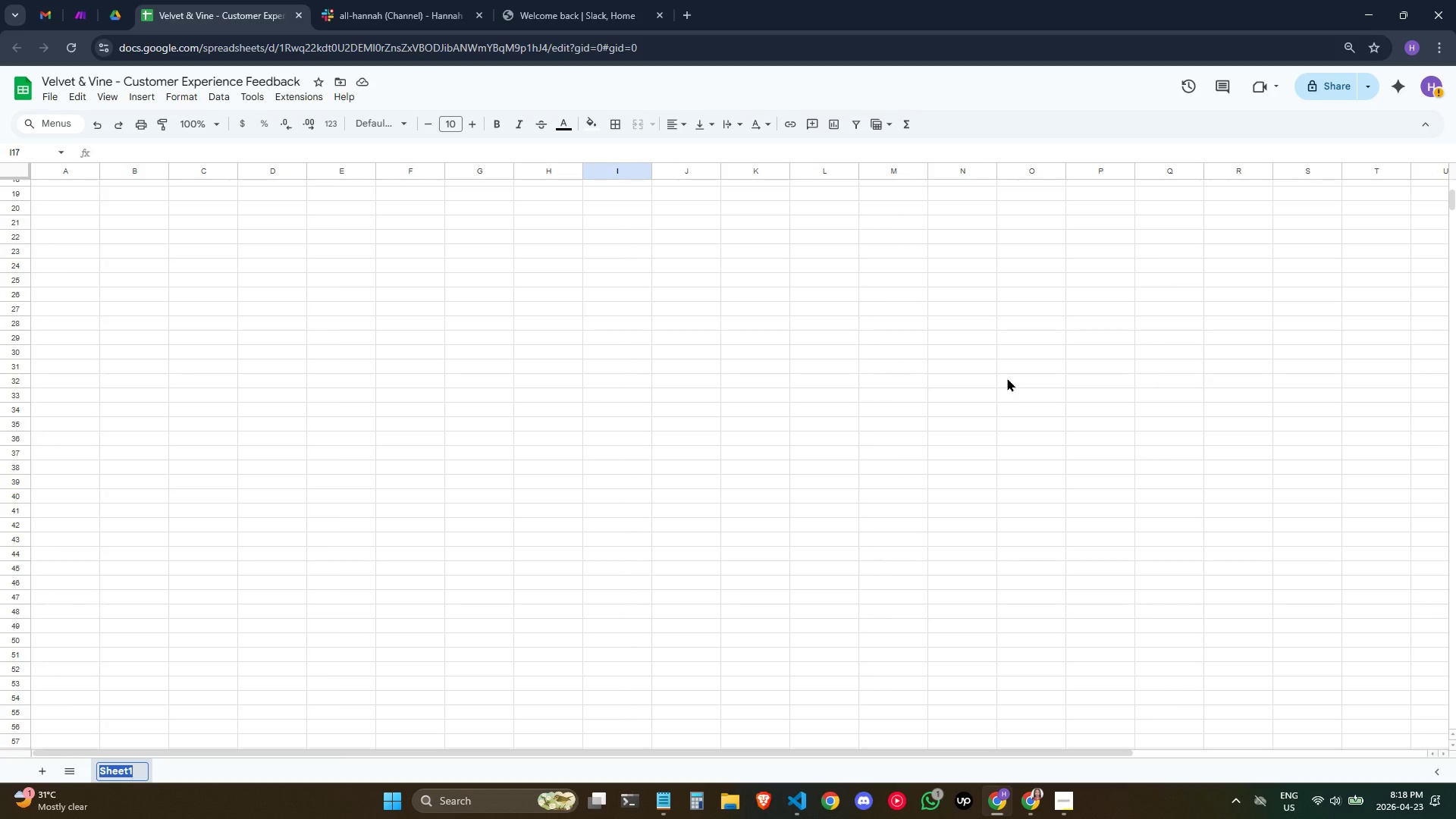 
wait(8.55)
 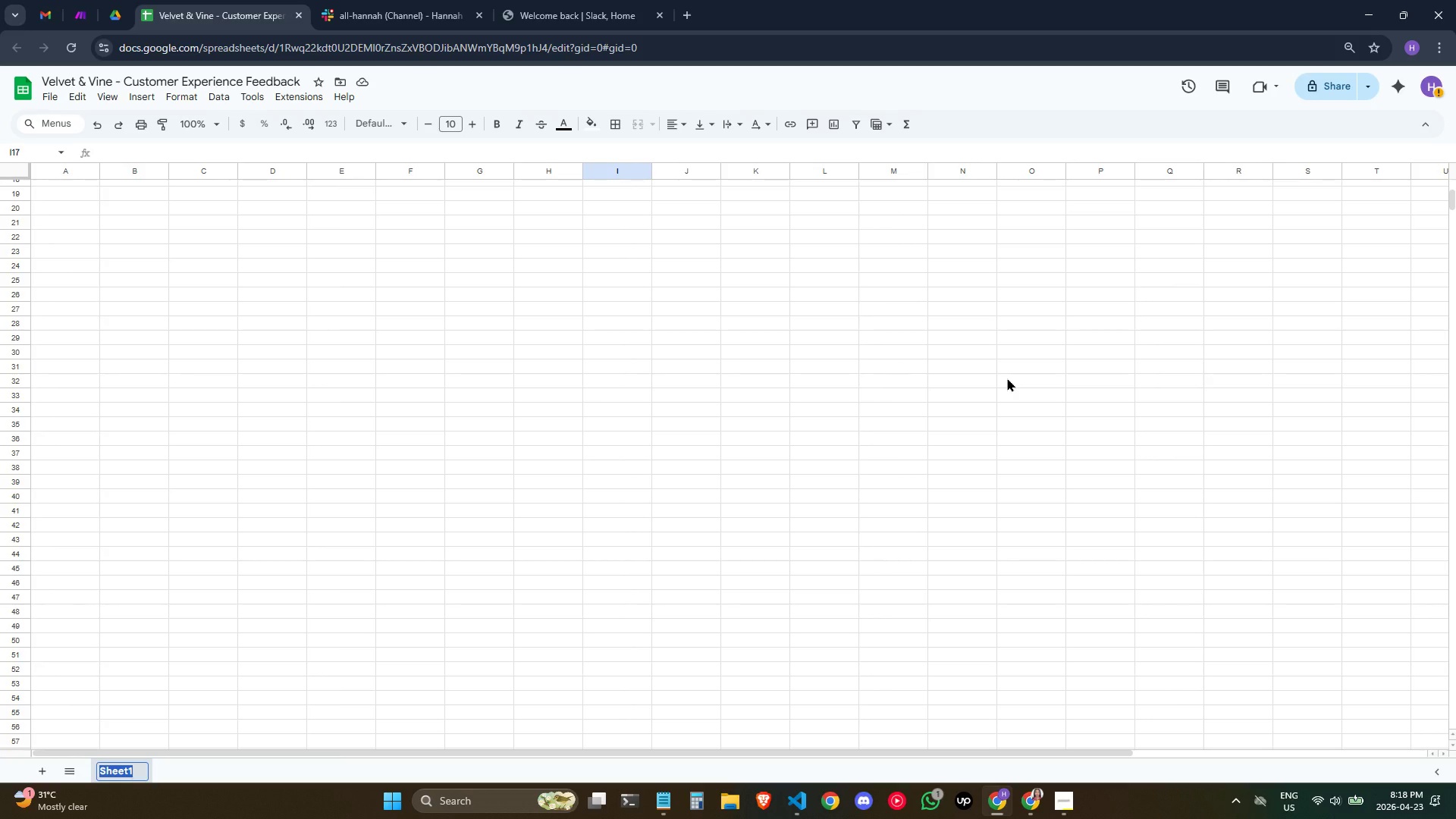 
scroll: coordinate [695, 358], scroll_direction: up, amount: 3.0
 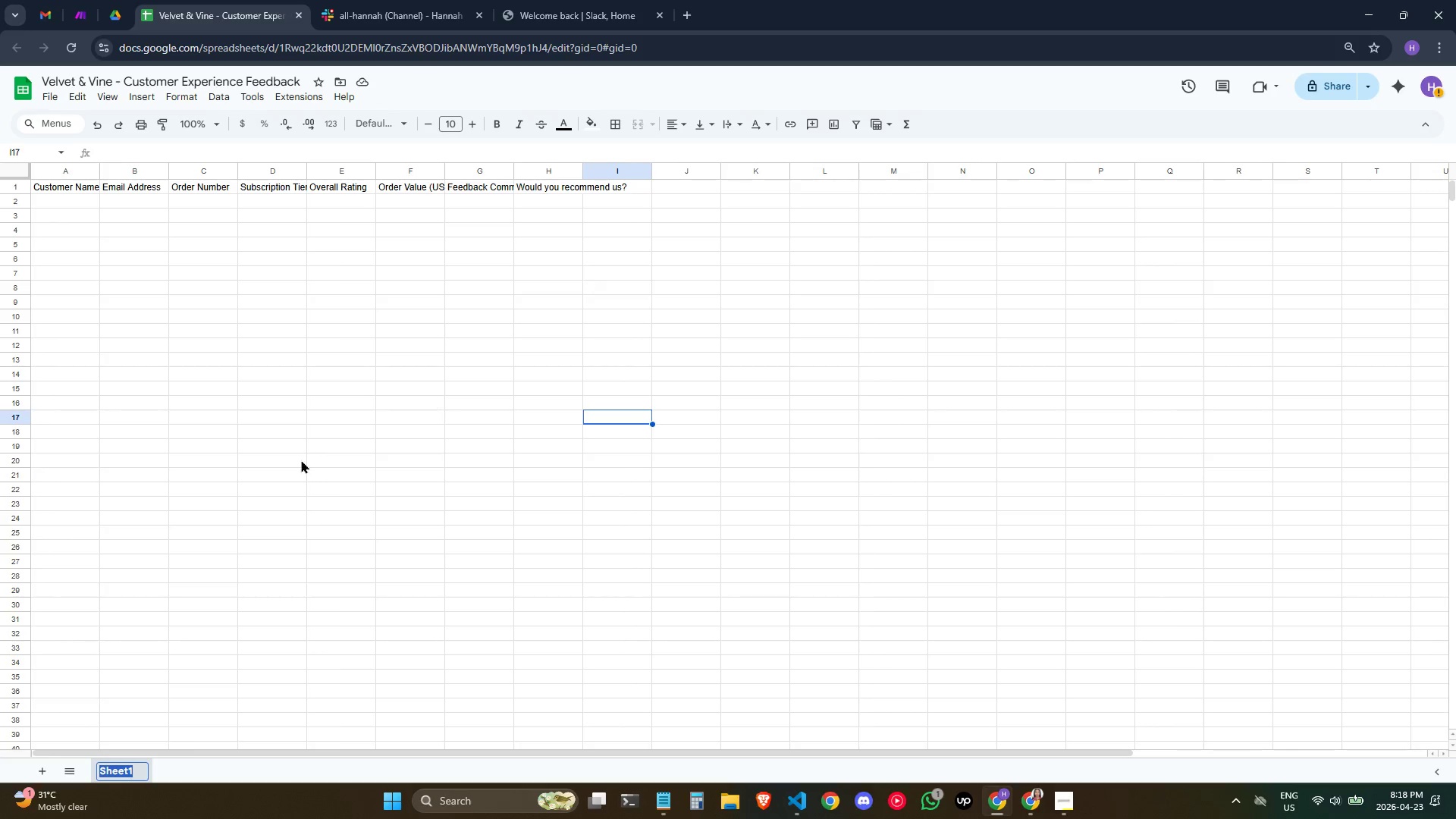 
wait(11.83)
 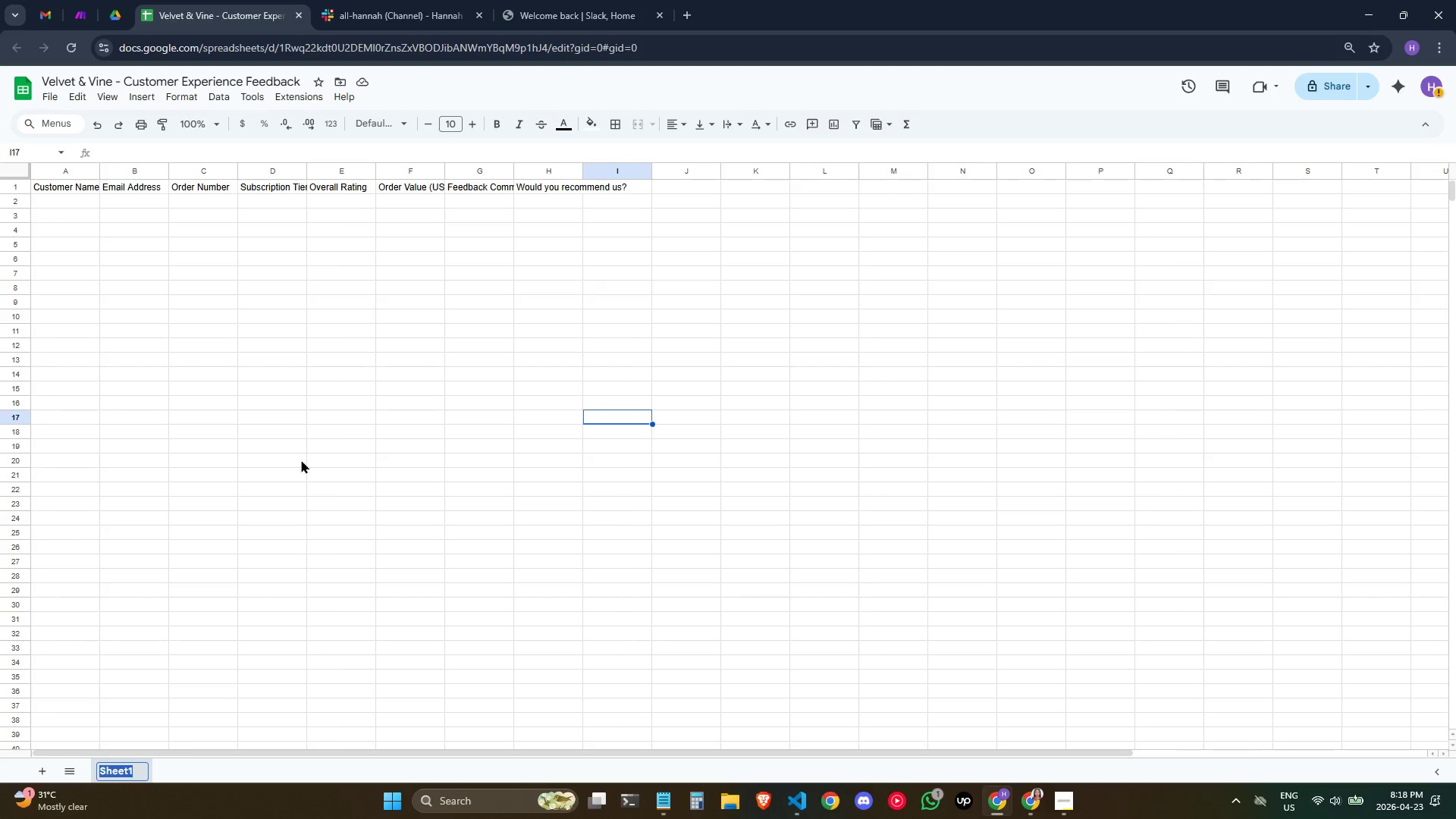 
left_click([123, 24])
 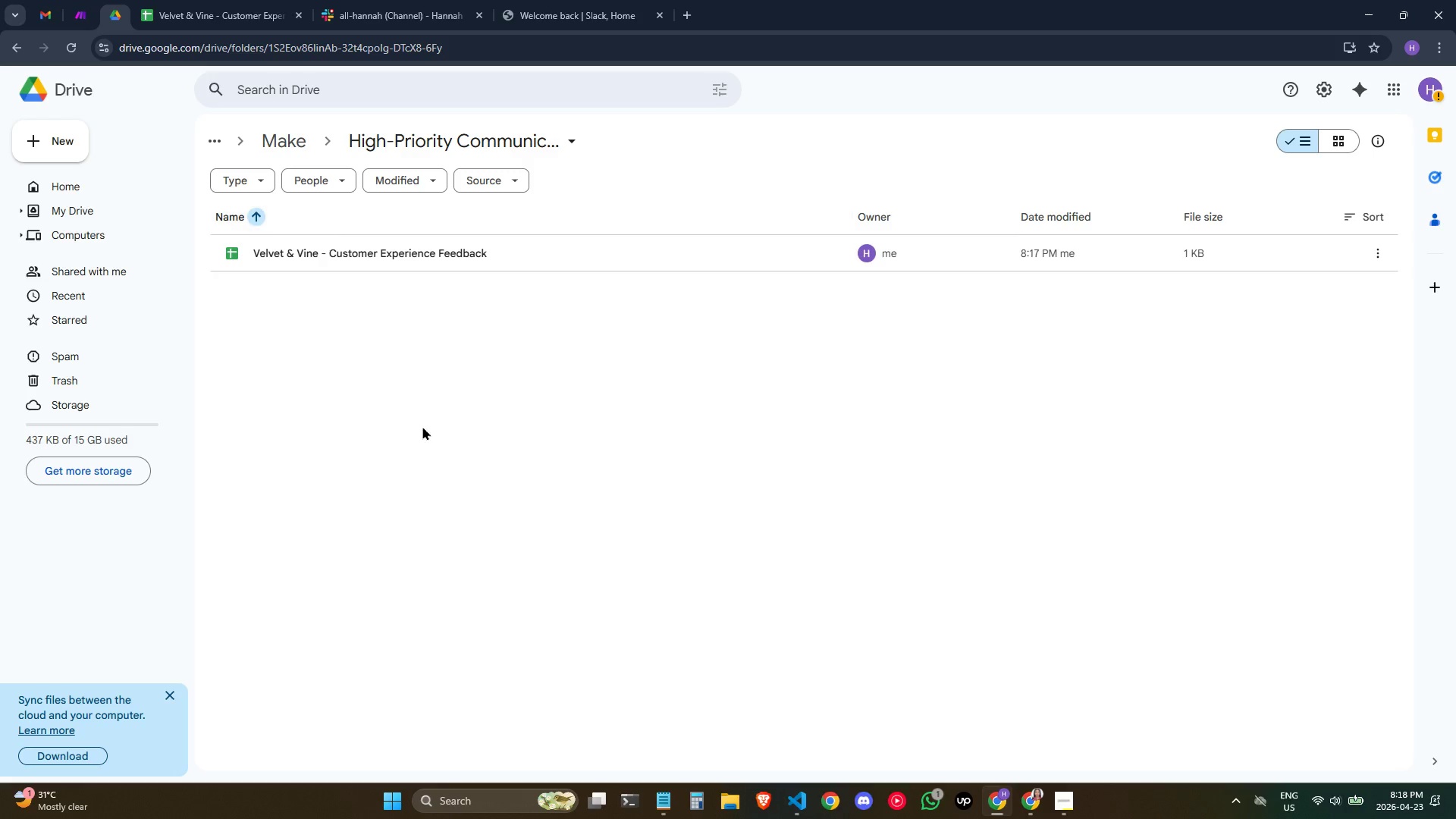 
right_click([432, 424])
 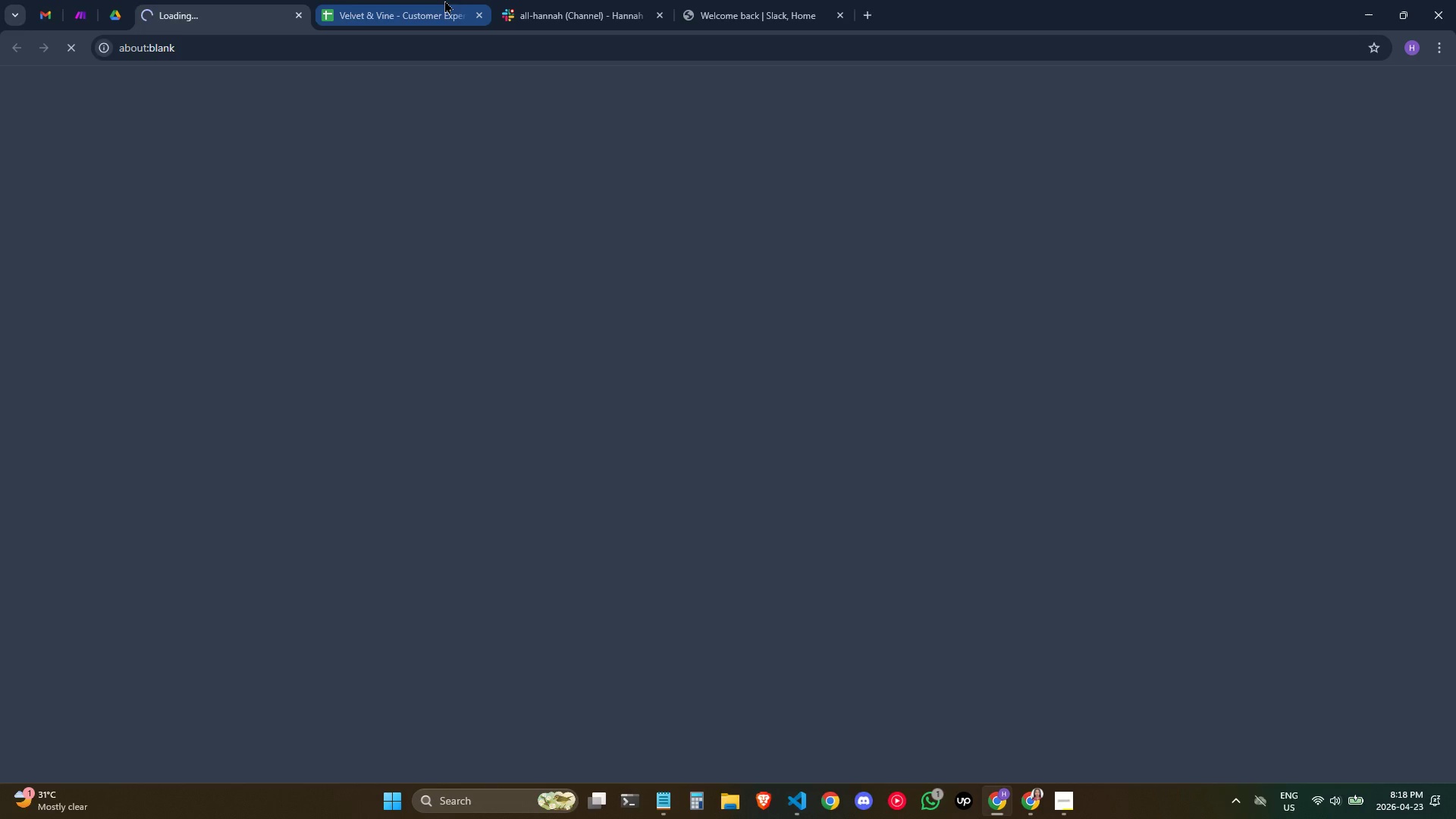 
left_click([428, 23])
 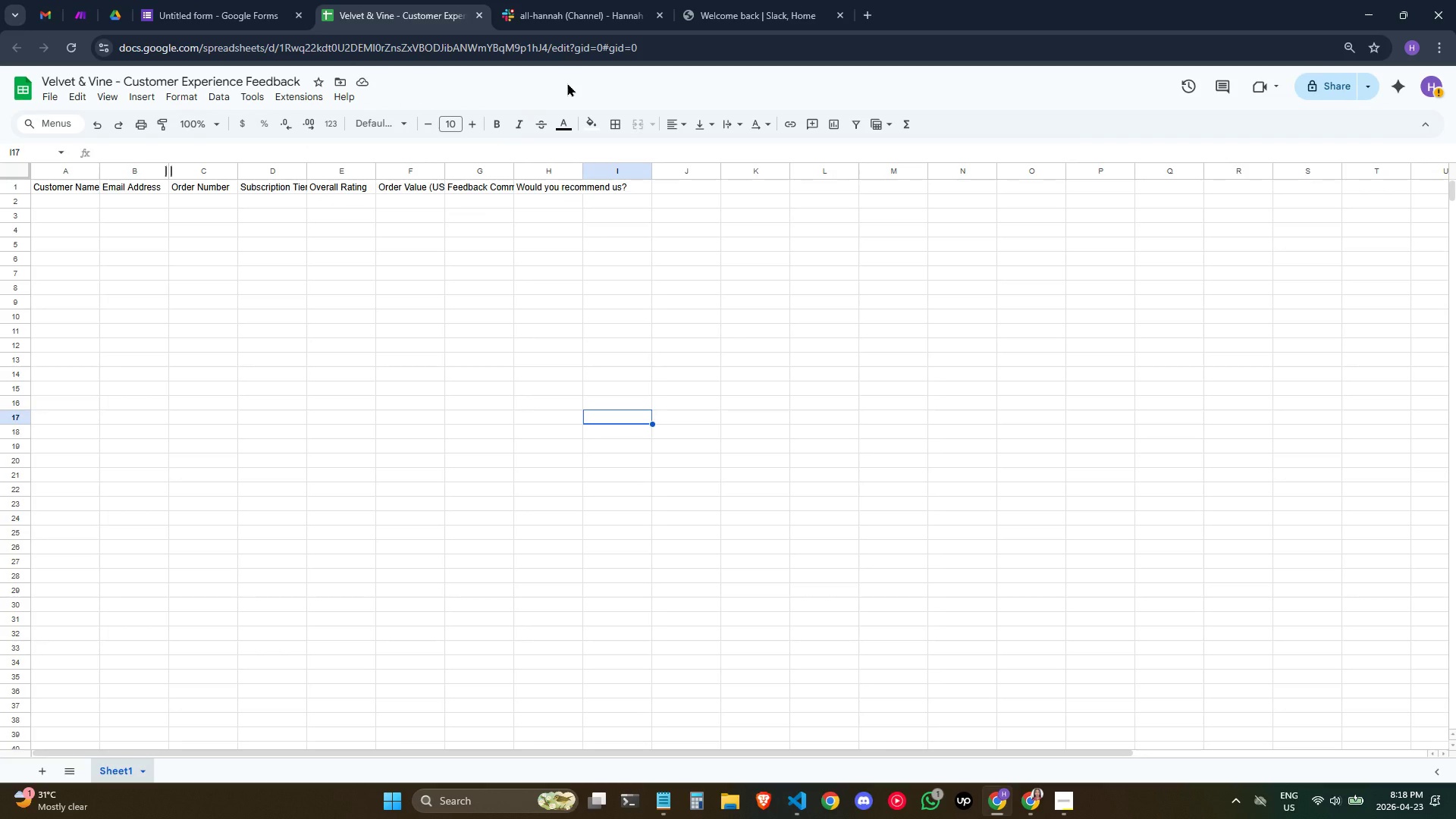 
mouse_move([470, 24])
 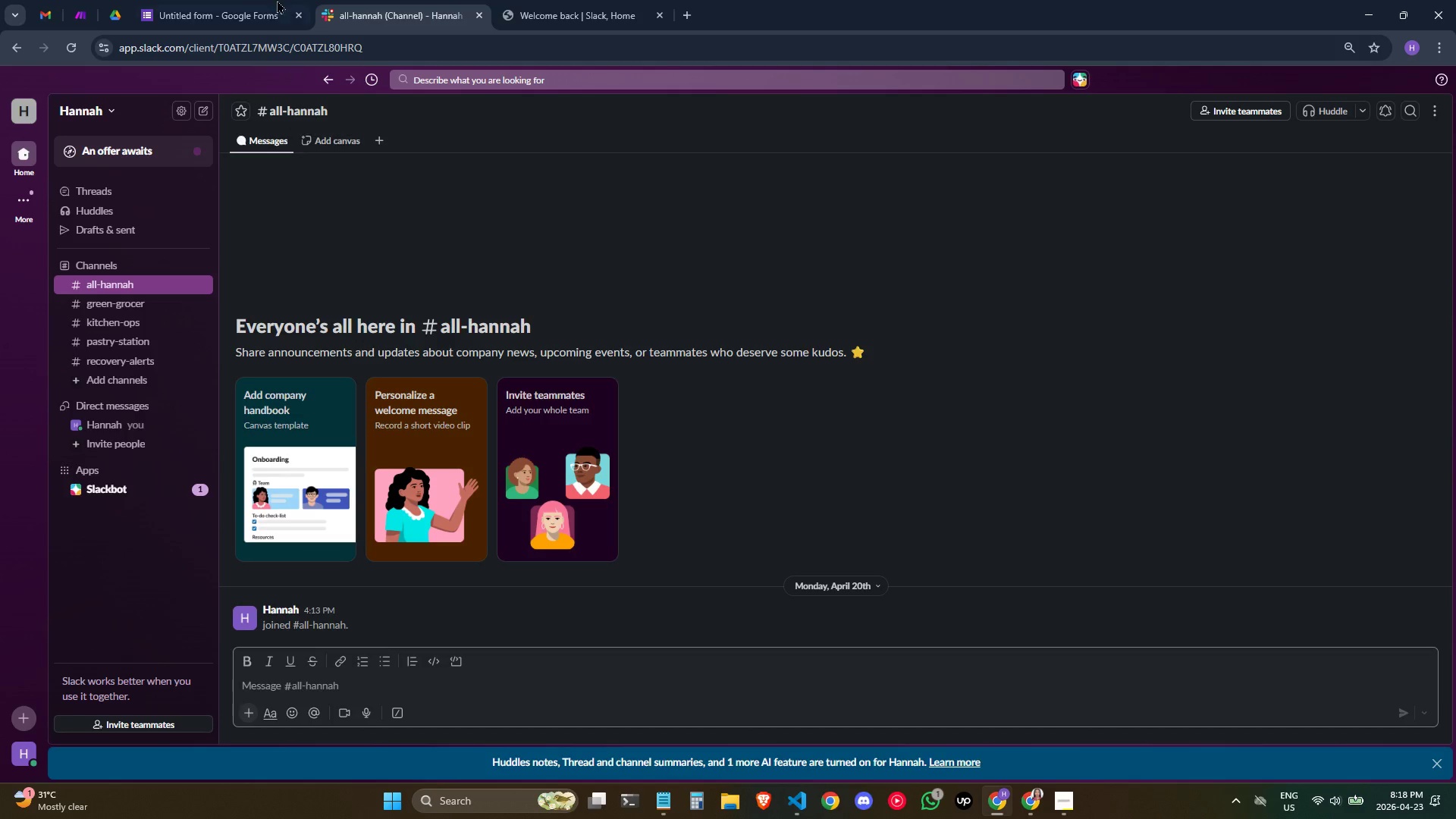 
left_click([277, 0])
 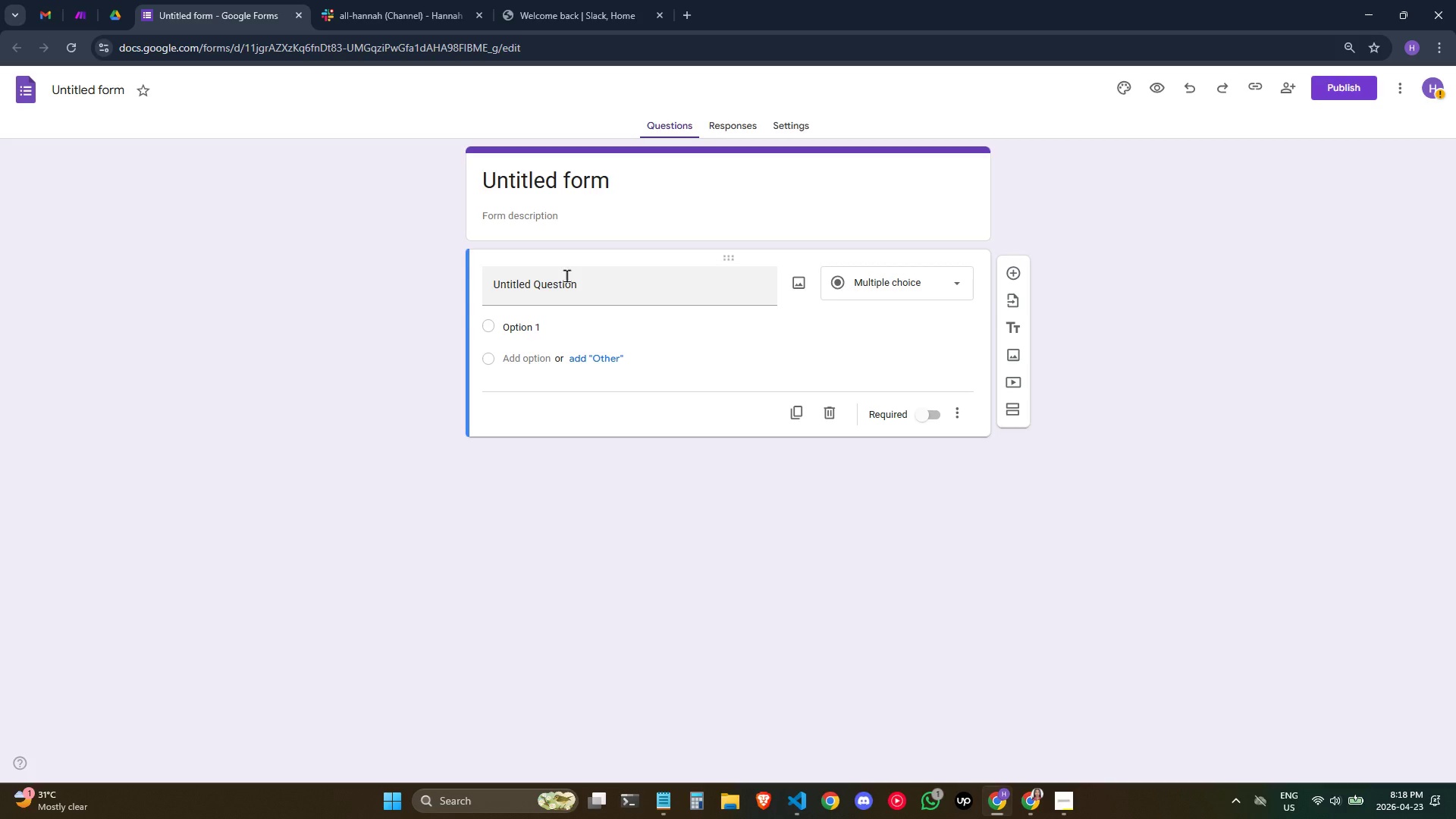 
left_click([566, 275])
 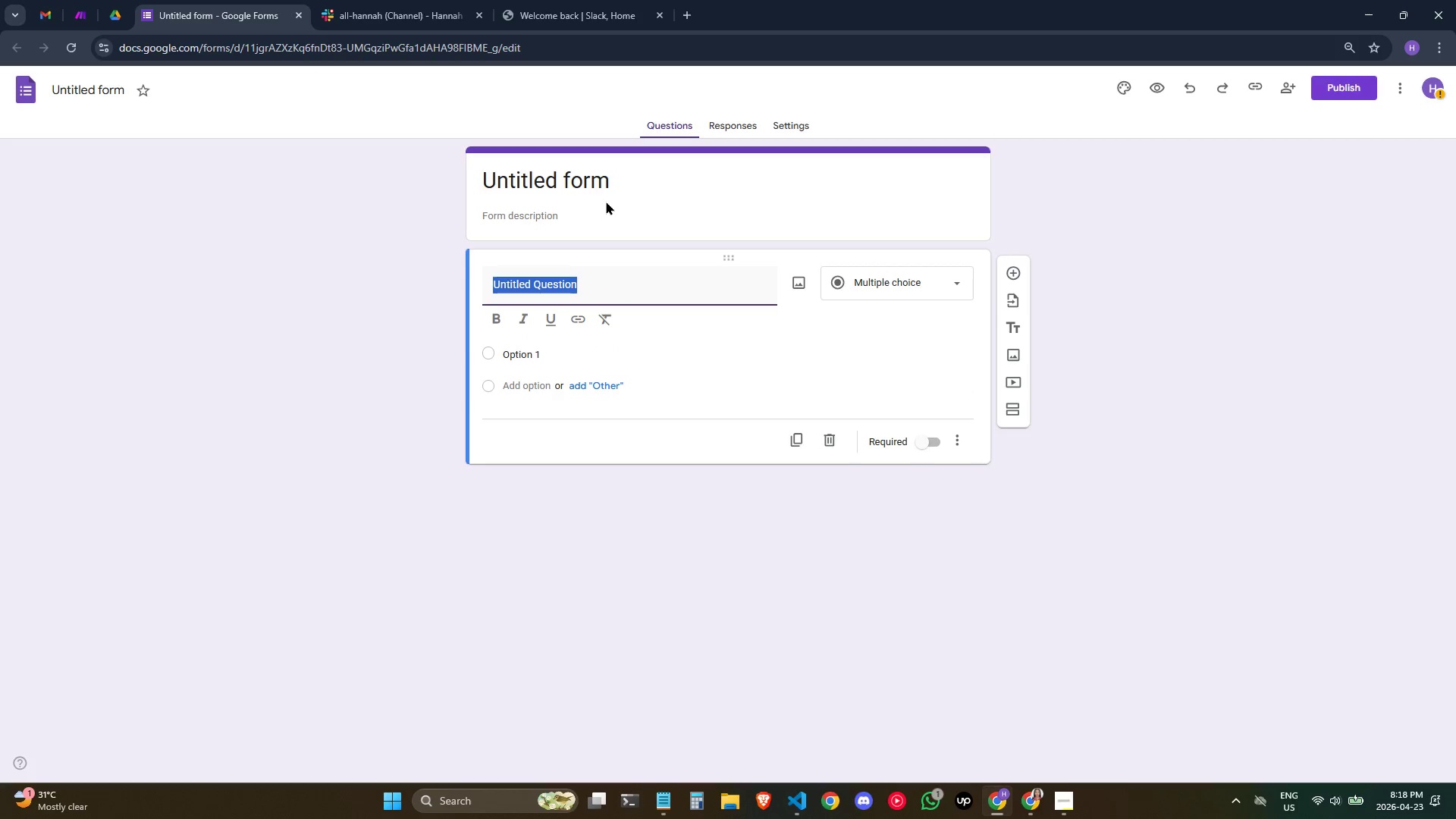 
left_click([596, 177])
 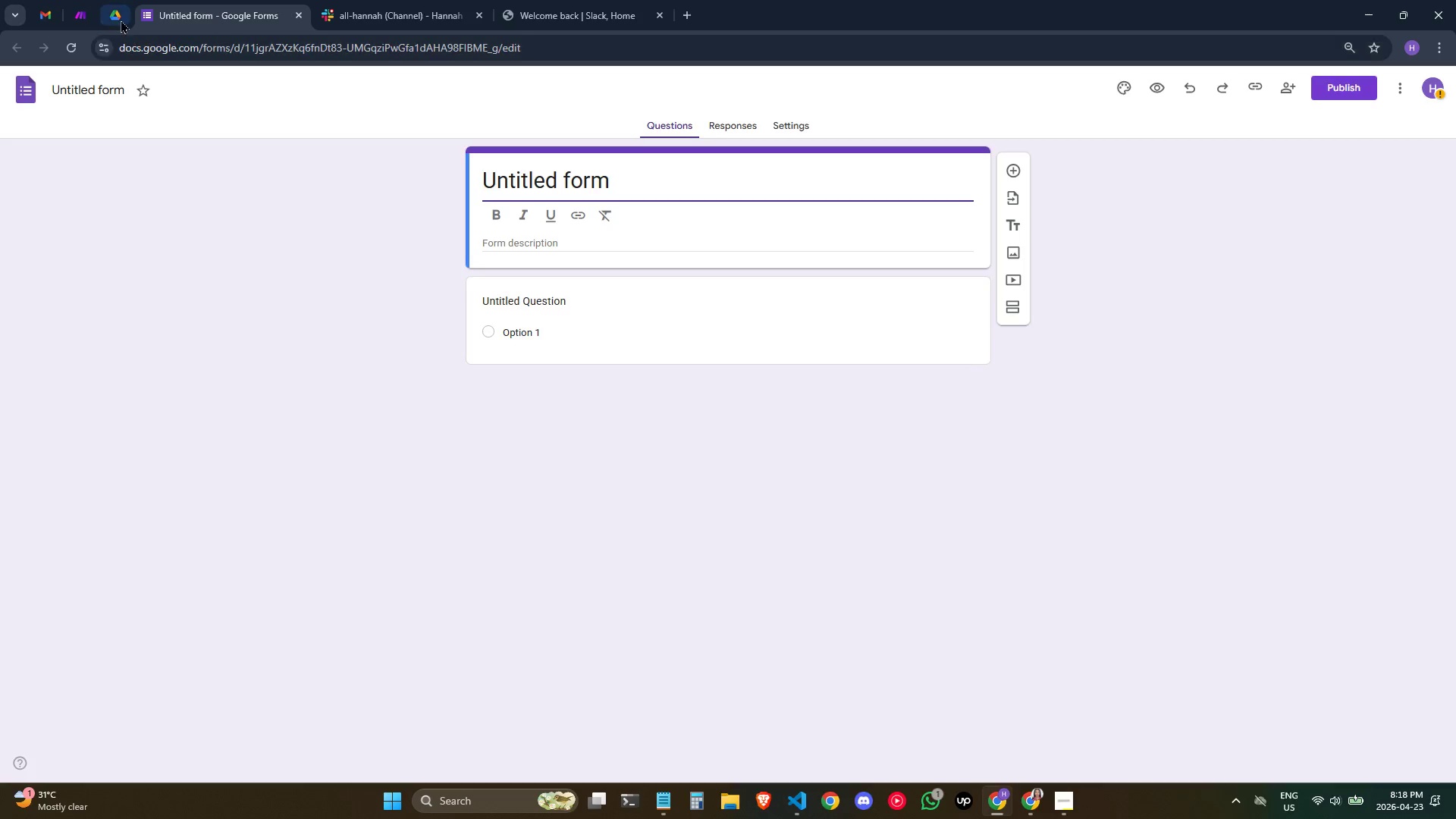 
left_click([118, 17])
 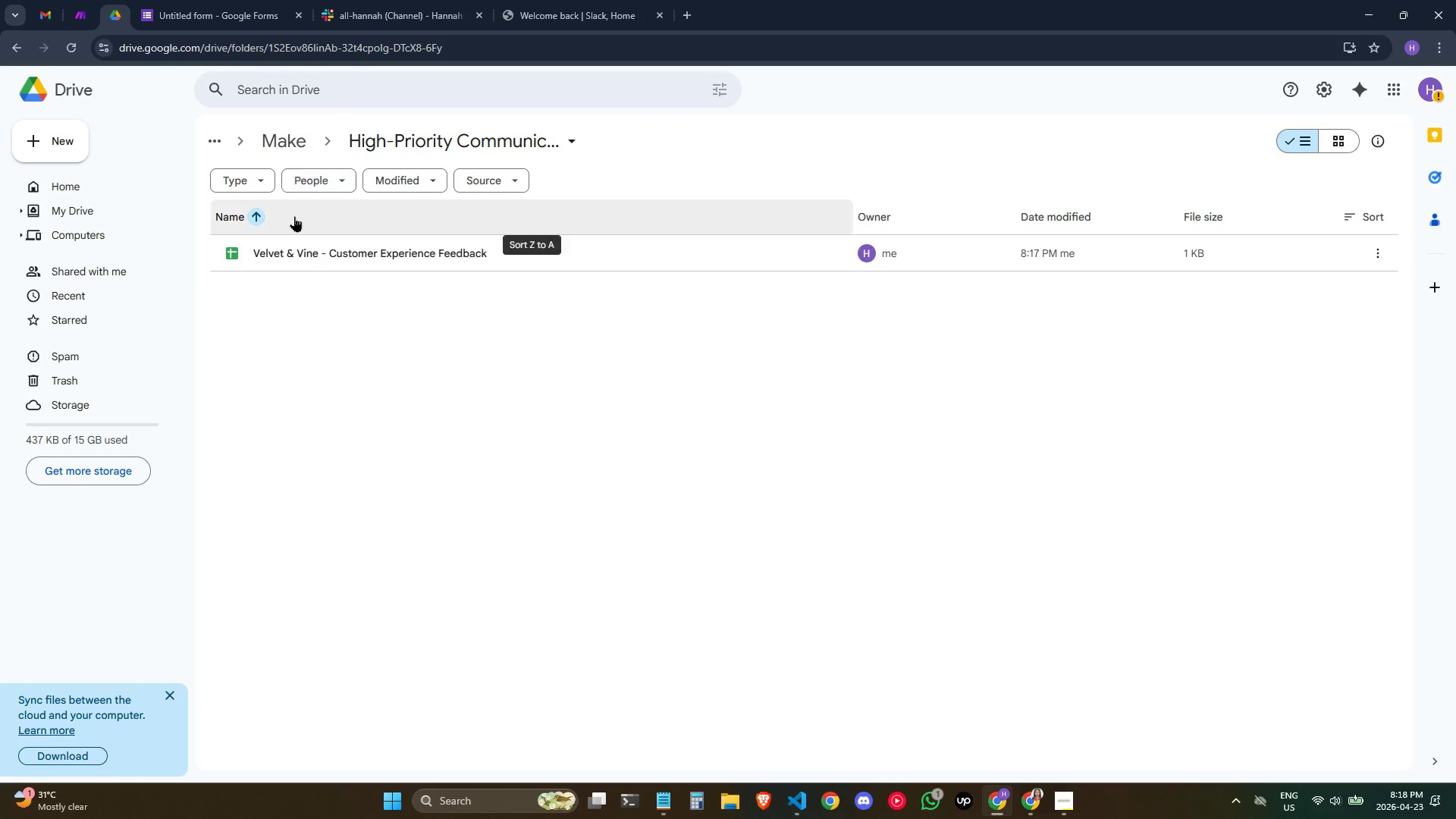 
right_click([287, 245])
 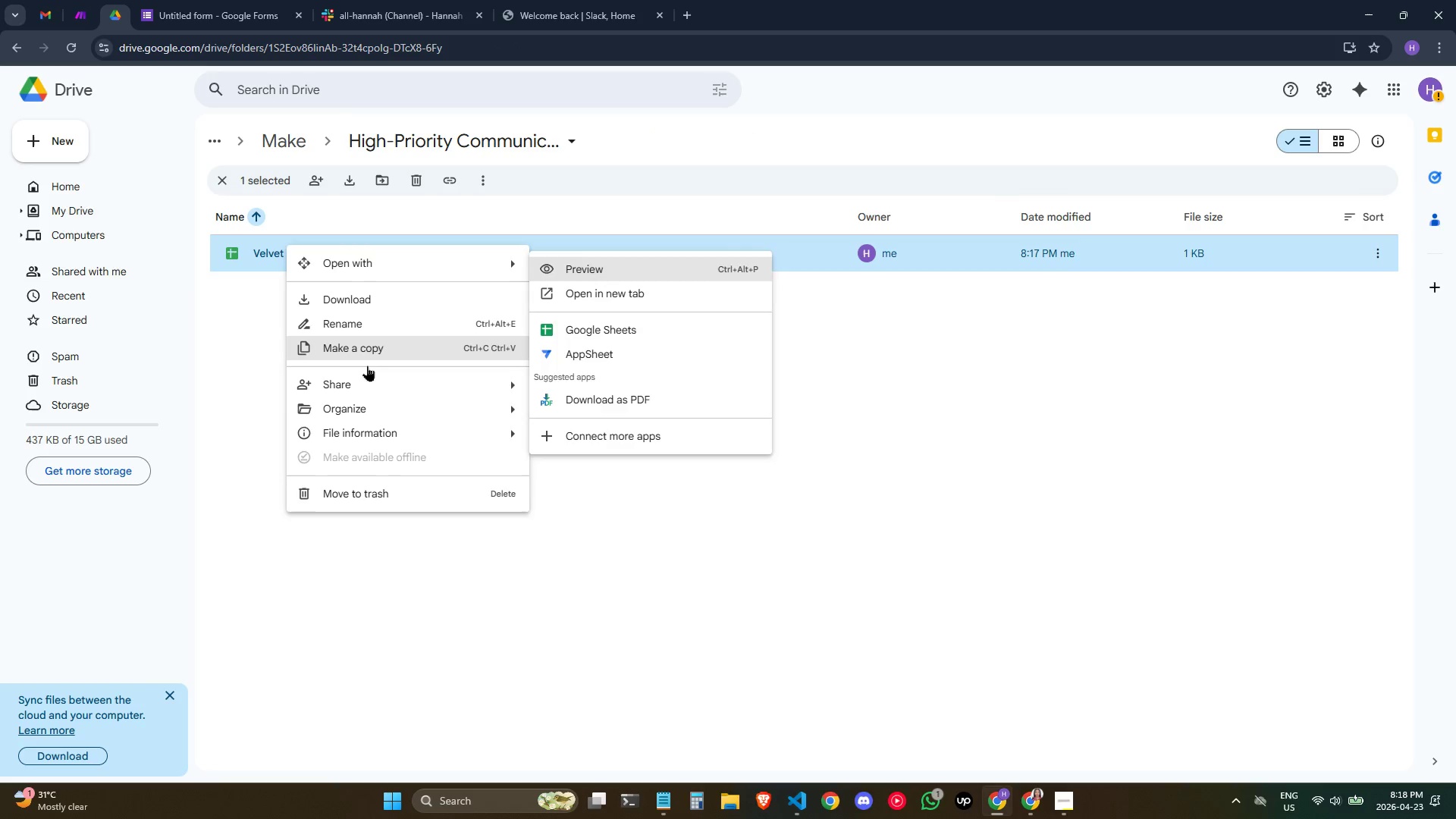 
left_click([394, 503])
 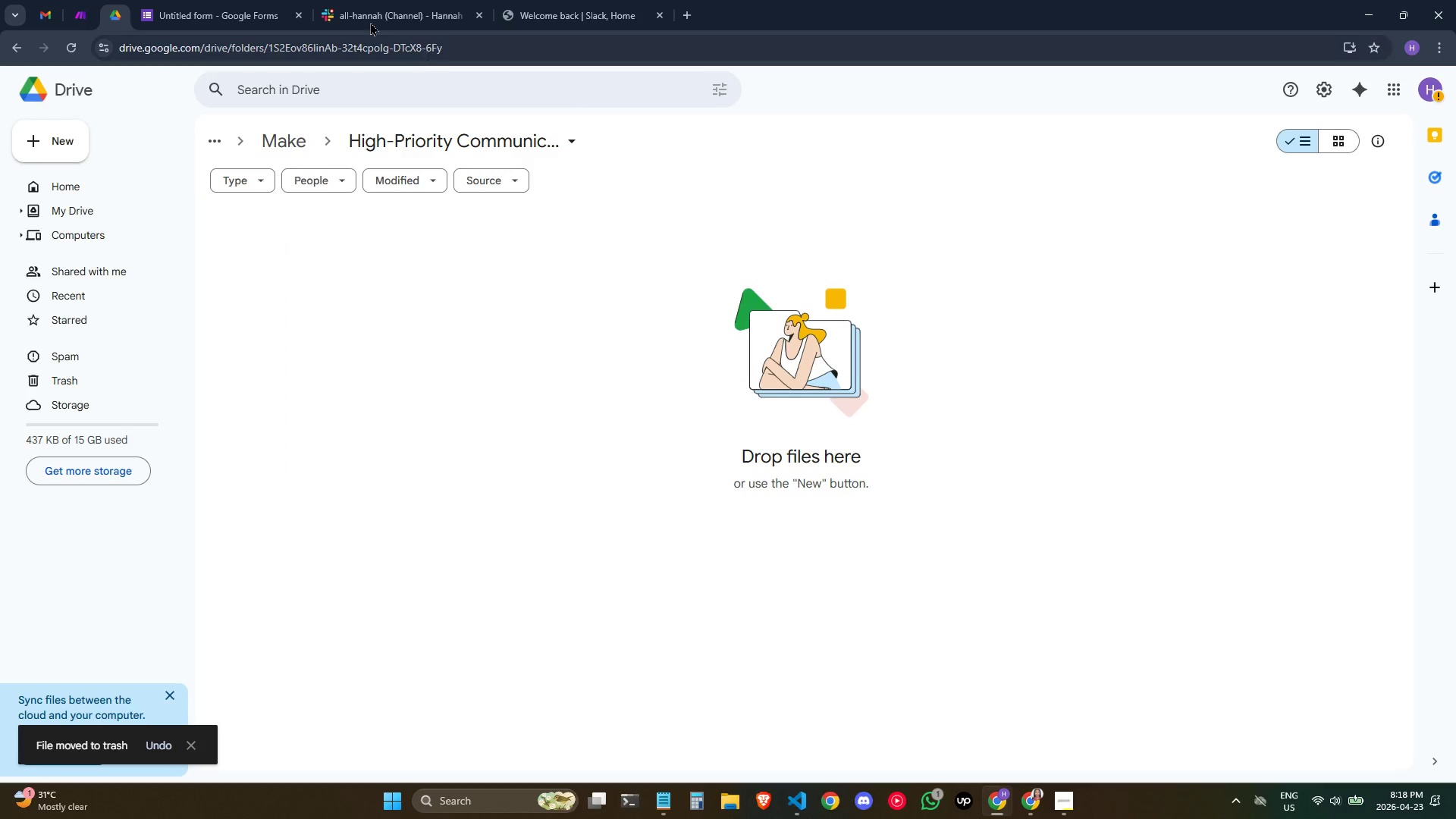 
left_click([255, 0])
 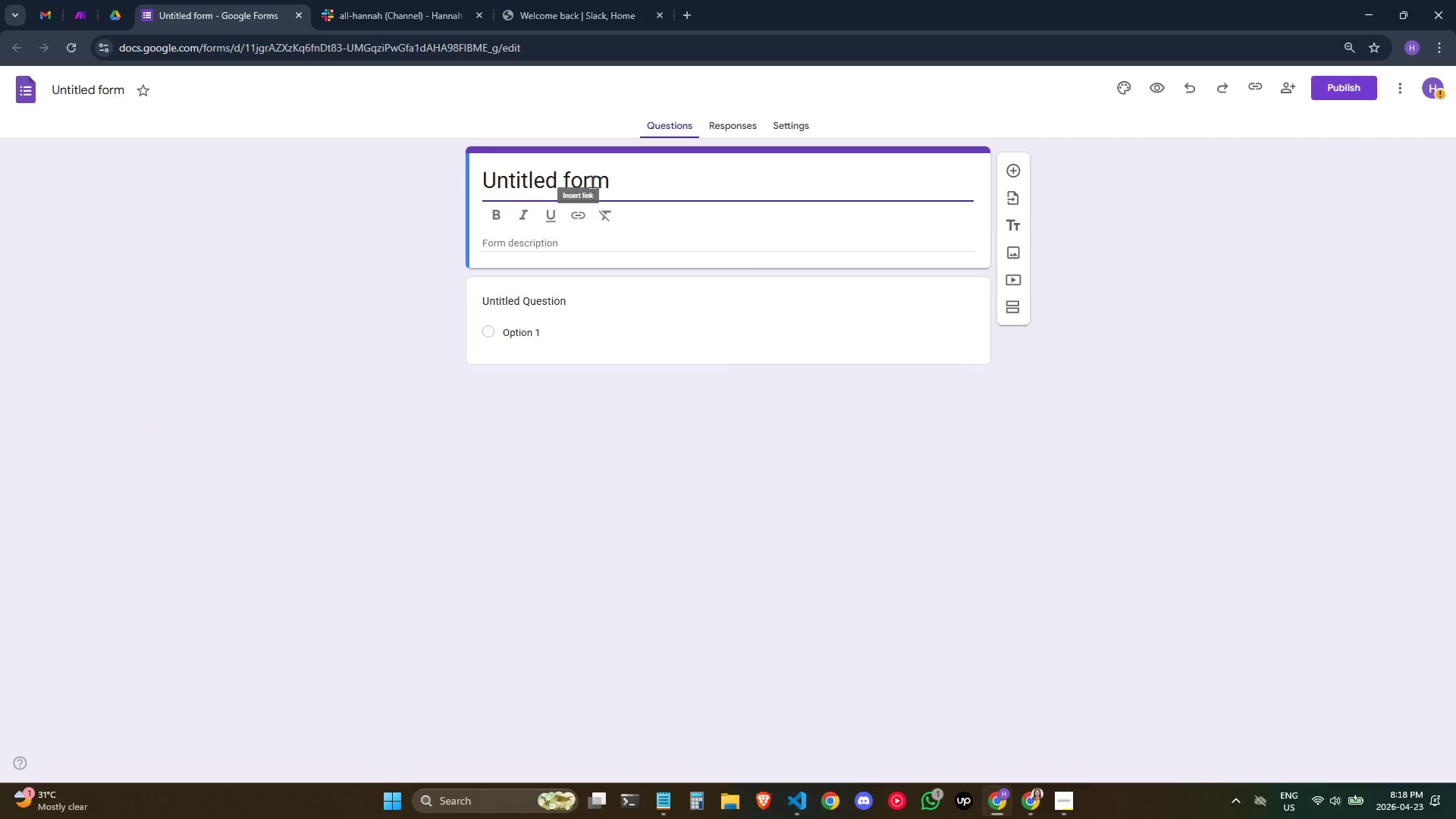 
double_click([592, 181])
 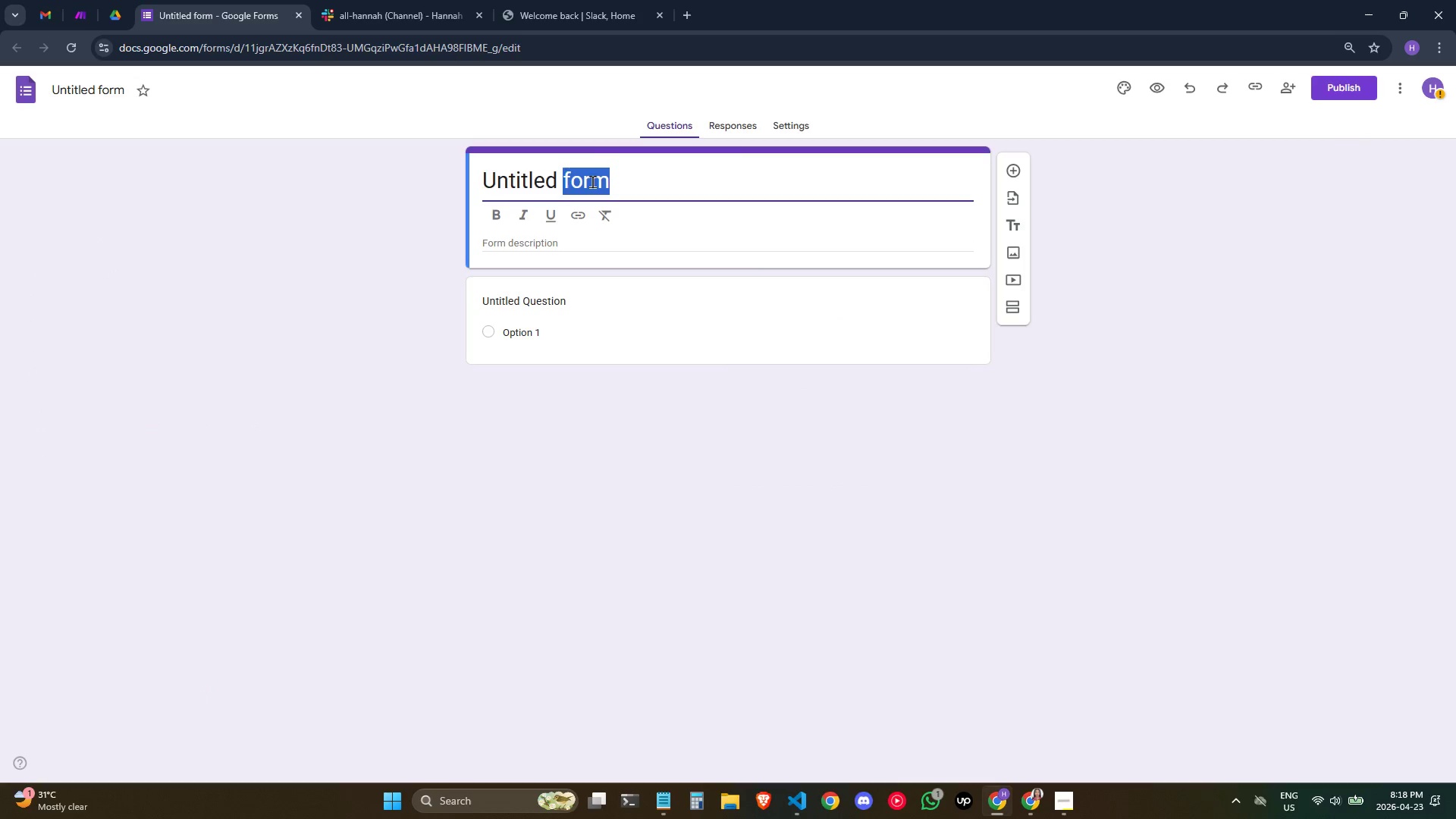 
triple_click([592, 181])
 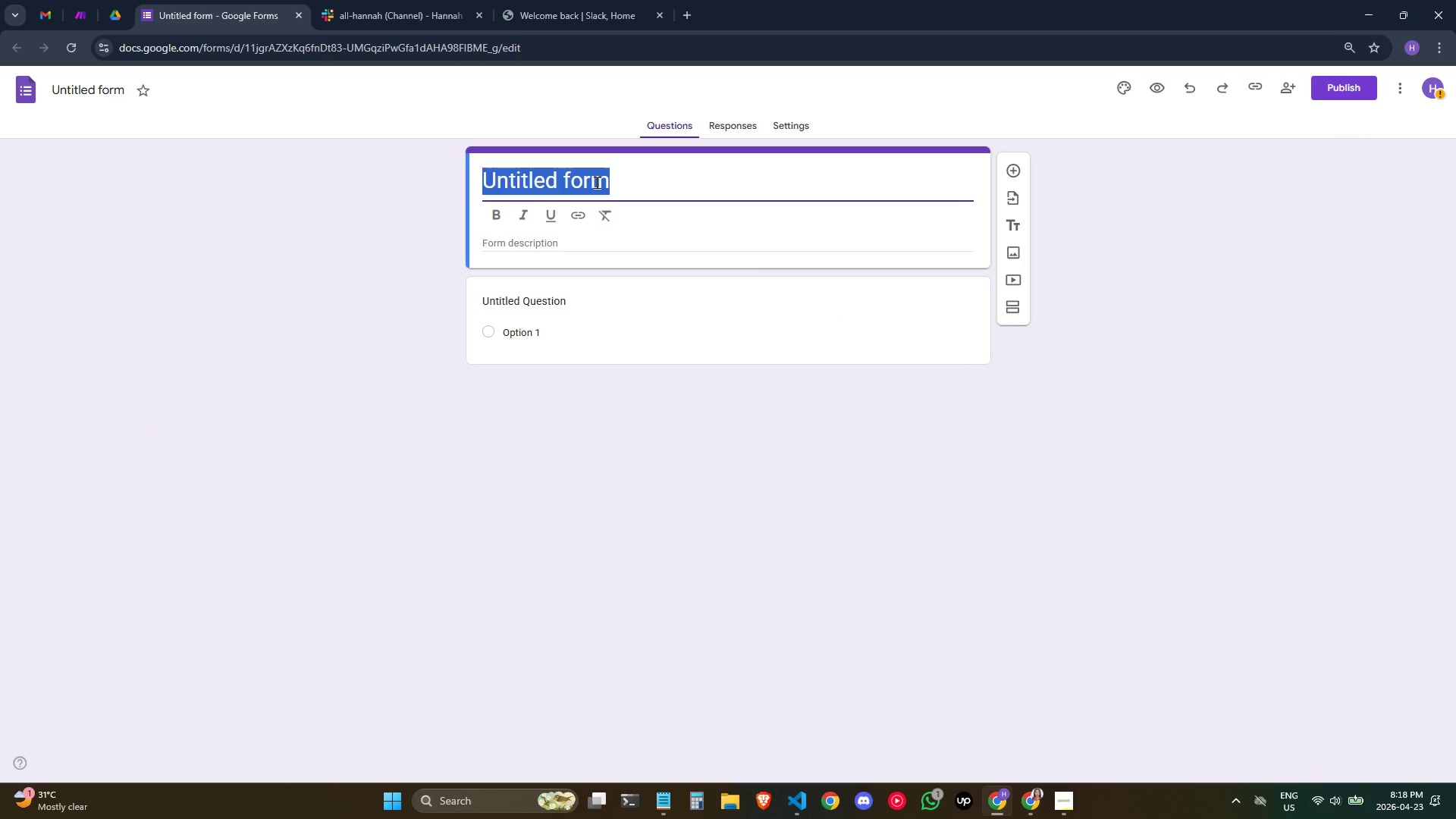 
type(Velvet $)
key(Backspace)
type(& Vine - Customr Experience Feedback)
 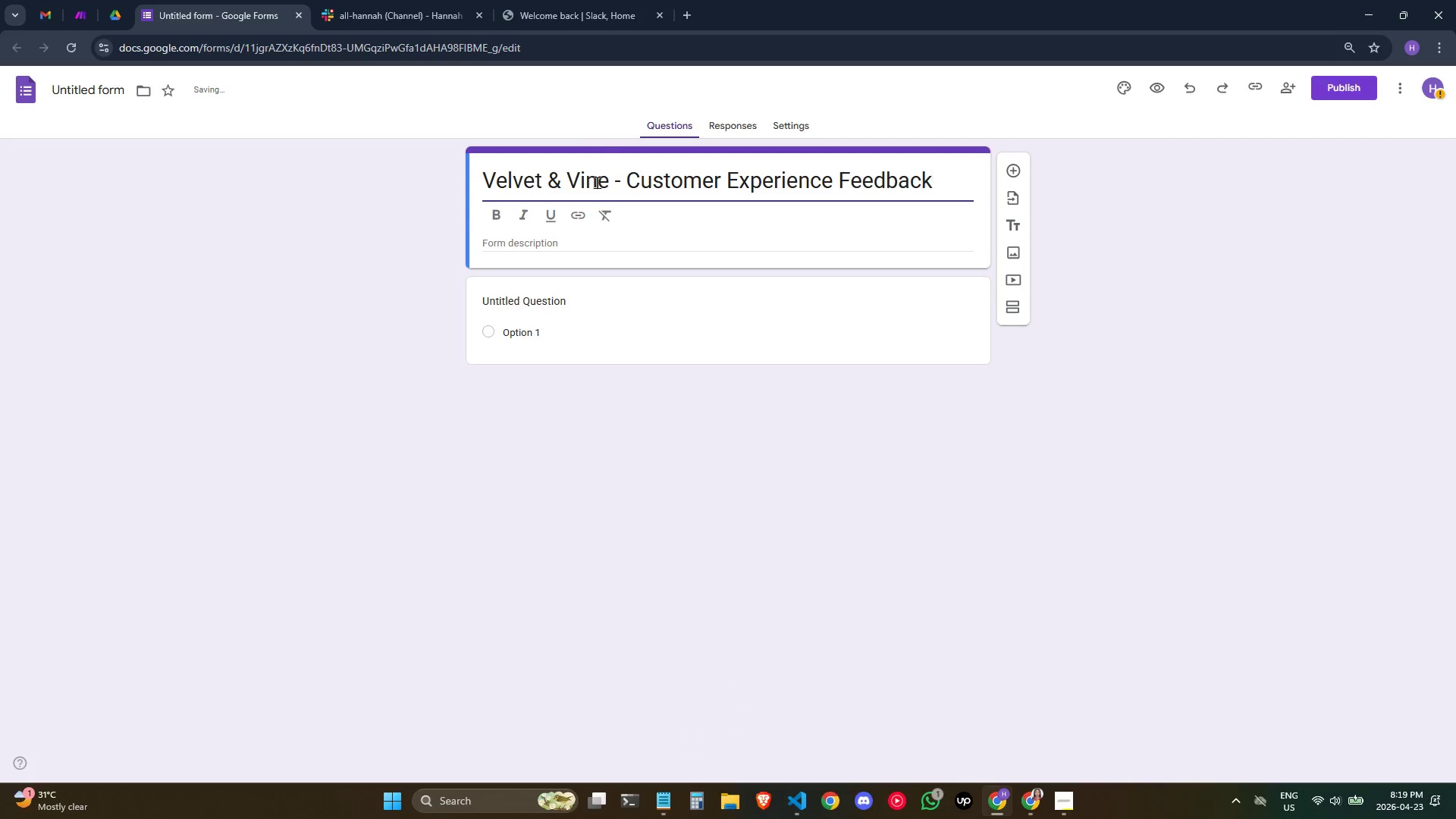 
left_click([547, 297])
 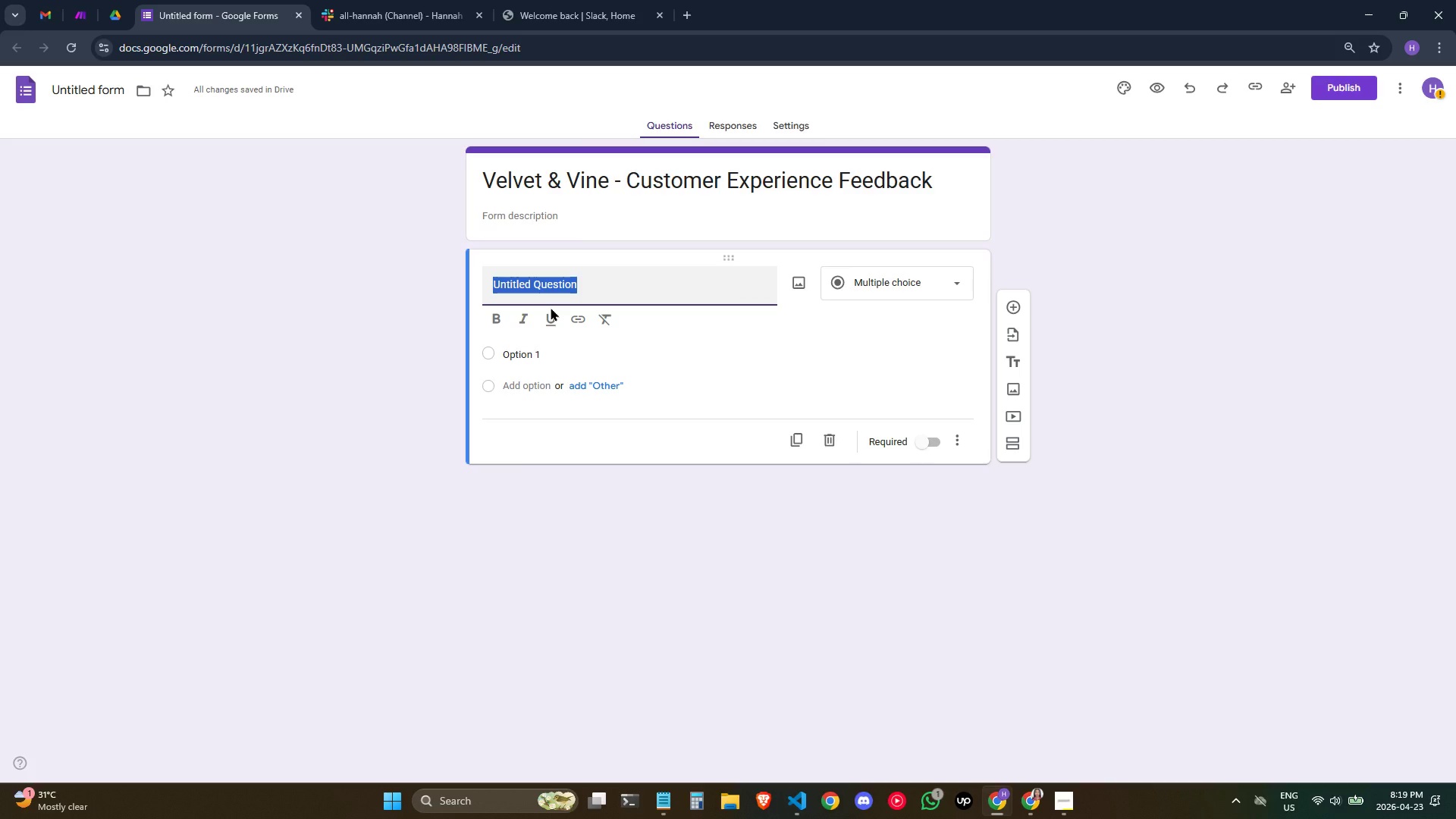 
type(Customer Name)
key(Tab)
 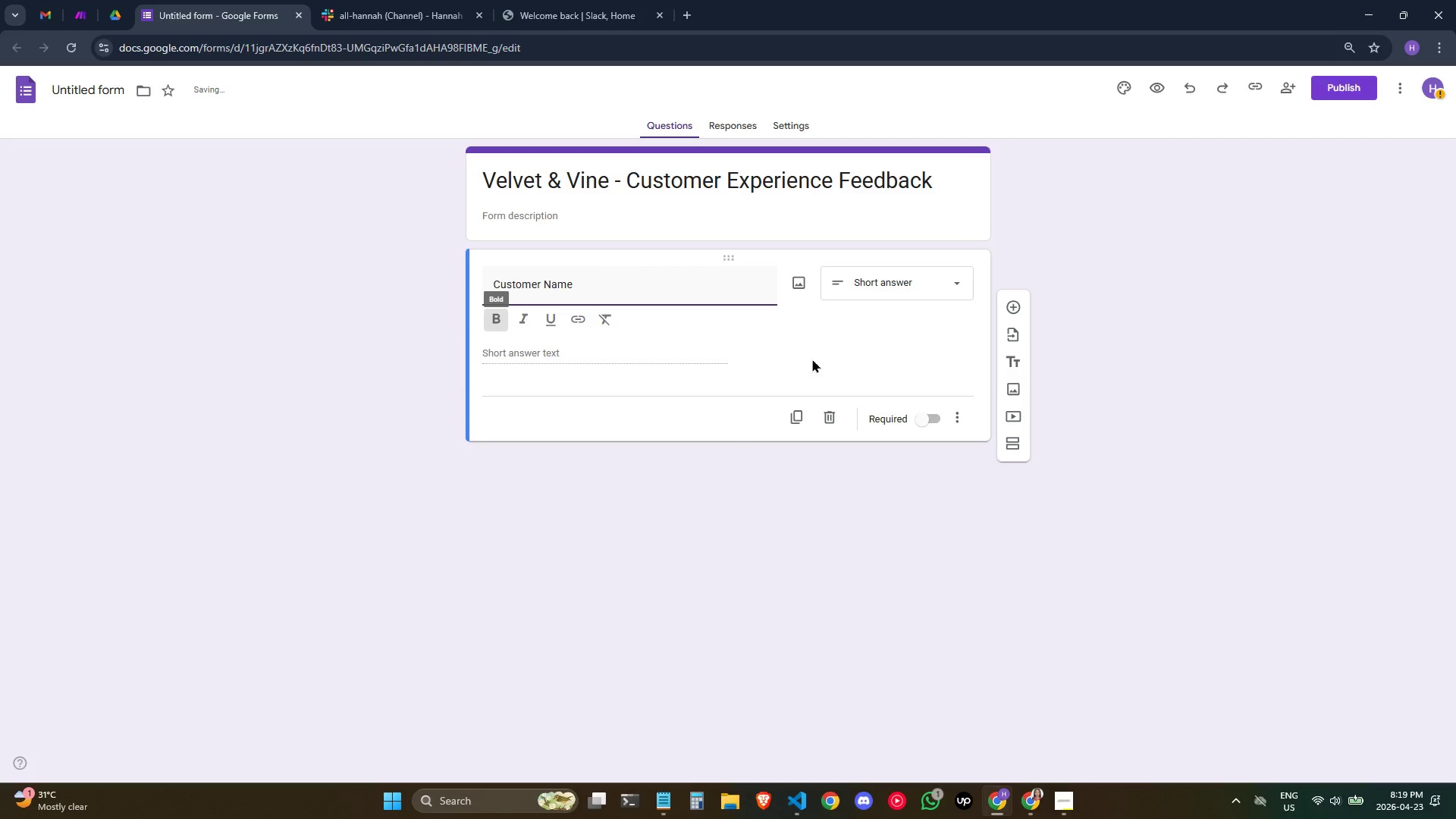 
left_click([846, 354])
 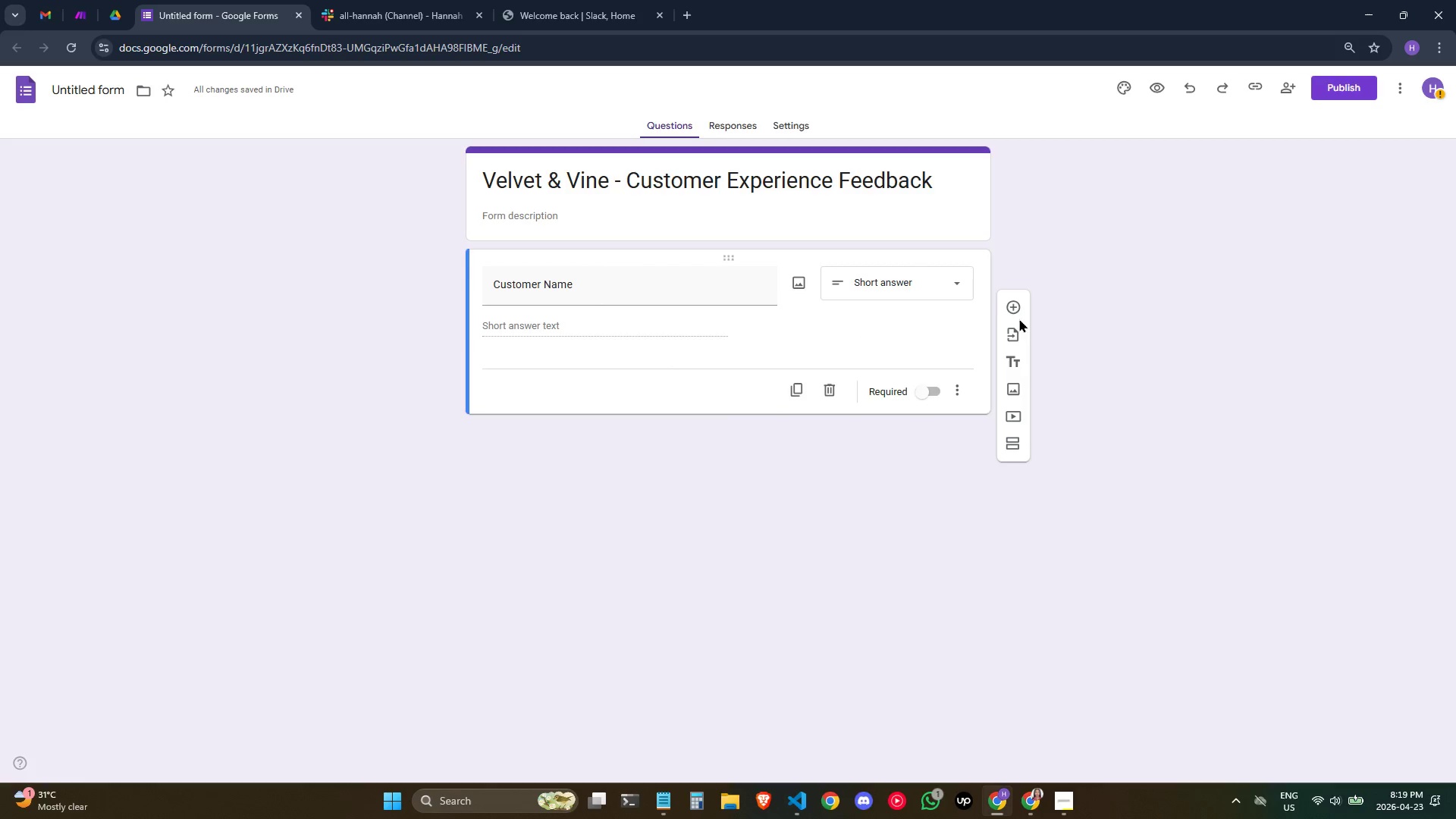 
left_click([1017, 311])
 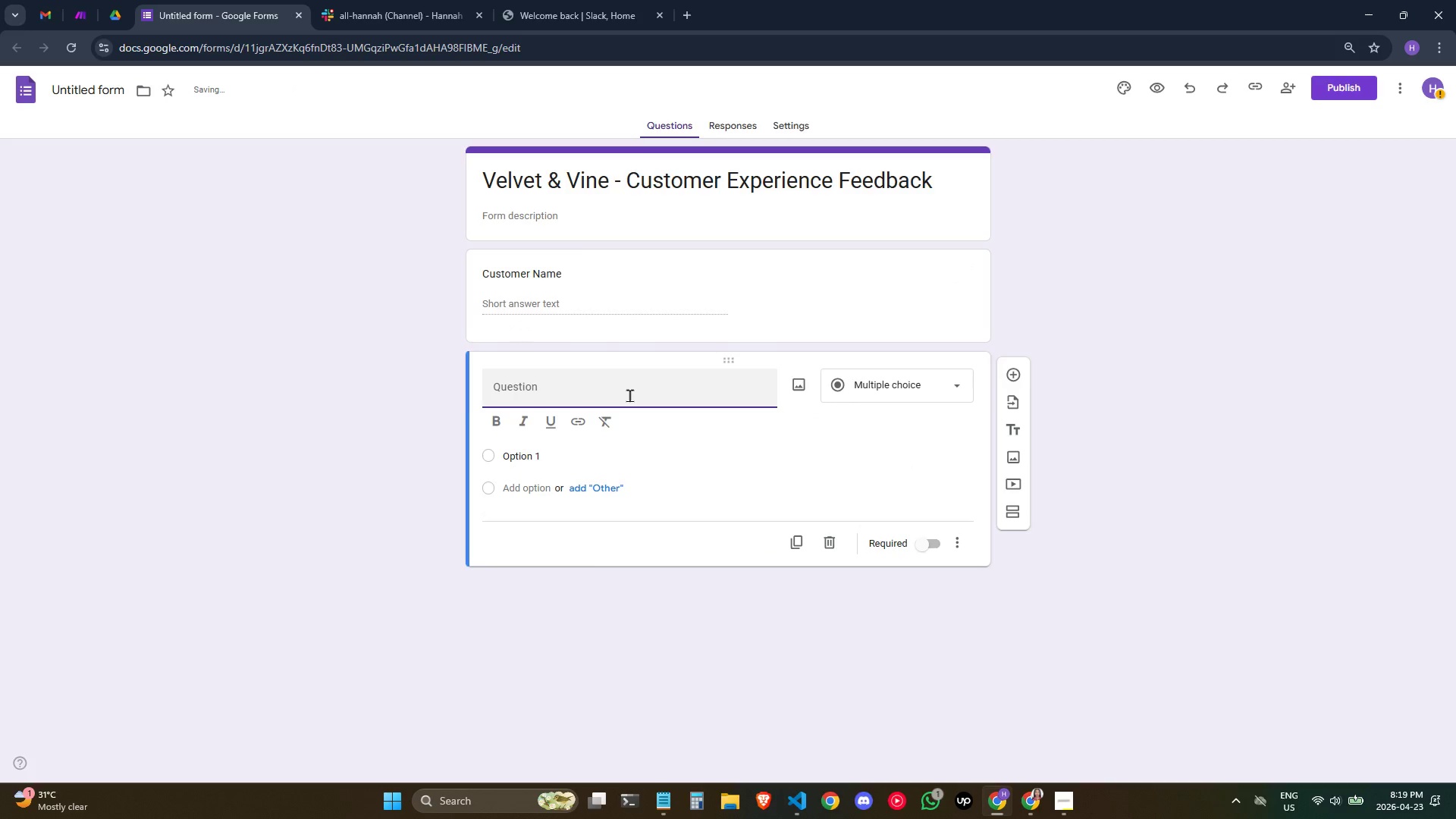 
left_click([629, 395])
 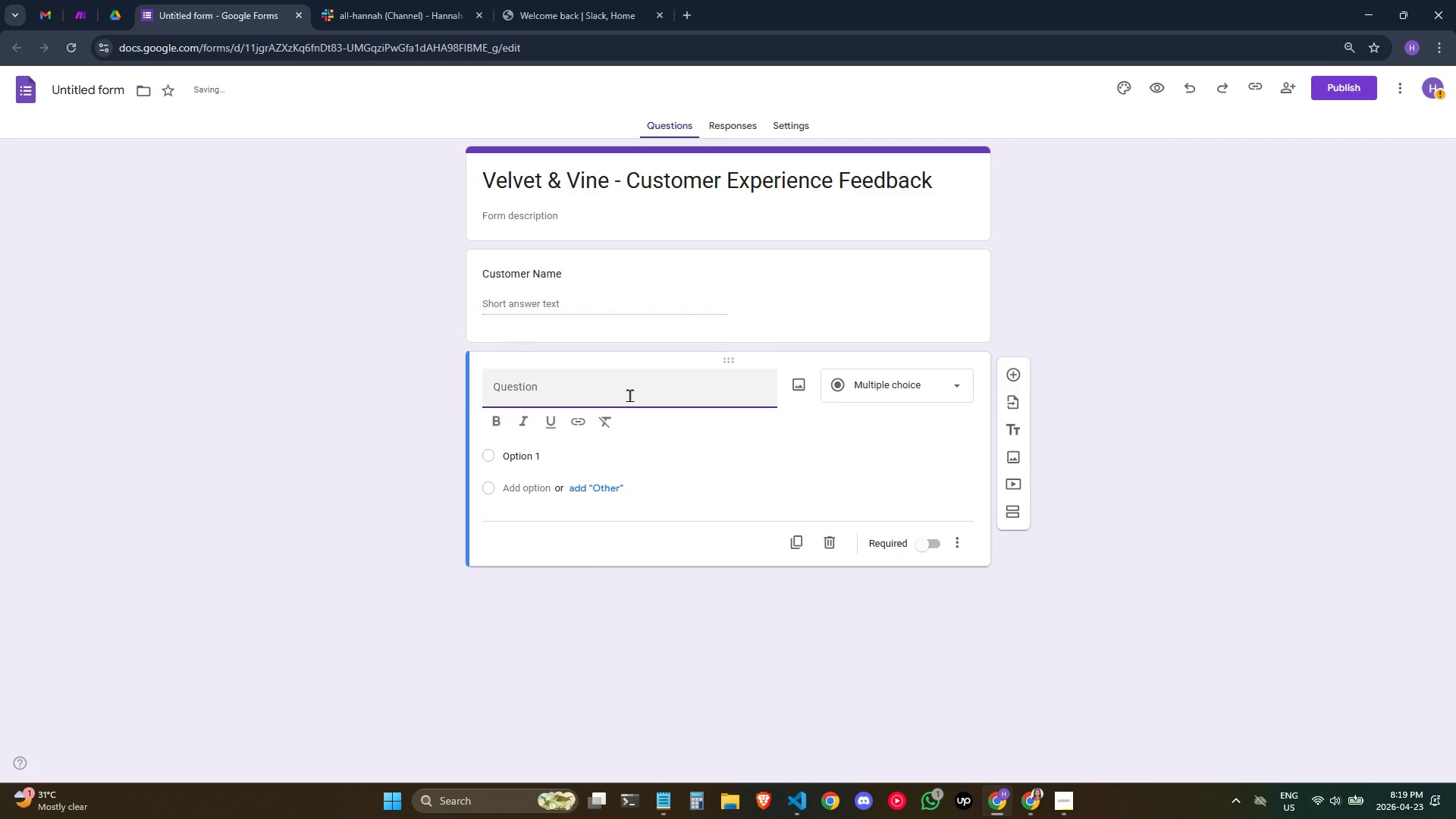 
type(Email Addrss)
key(Backspace)
type(resss)
key(Backspace)
 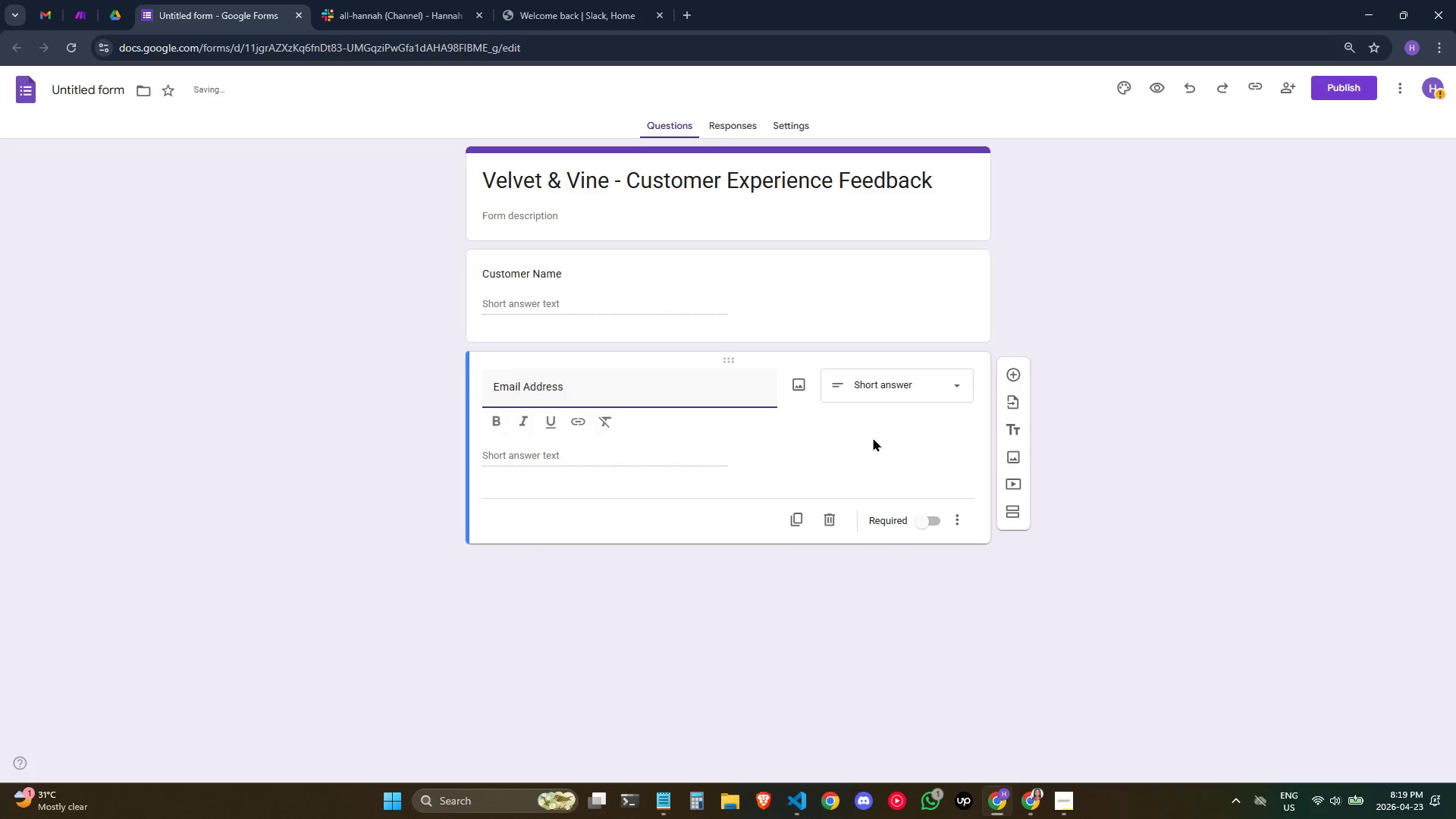 
left_click([1016, 377])
 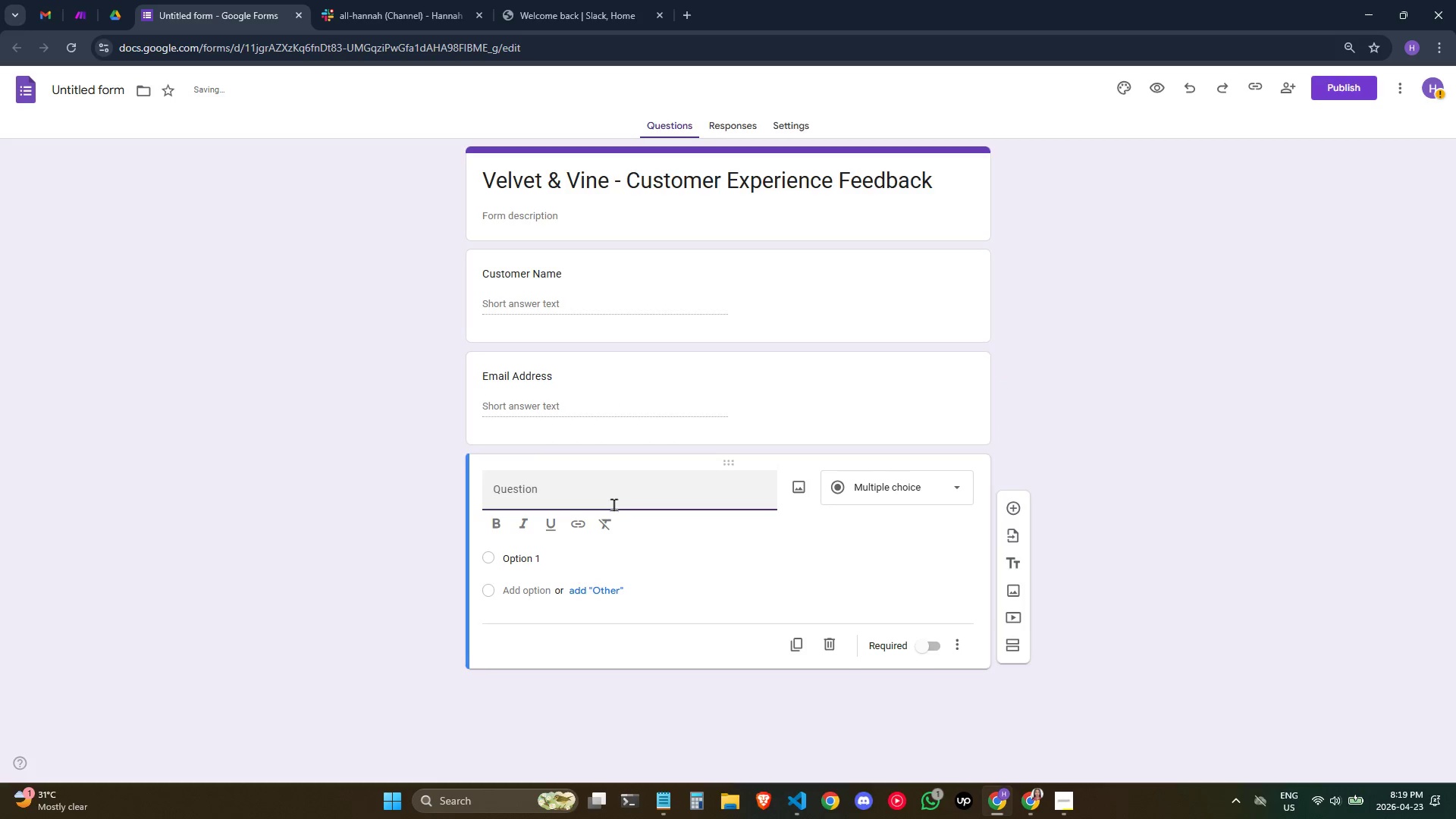 
left_click([613, 504])
 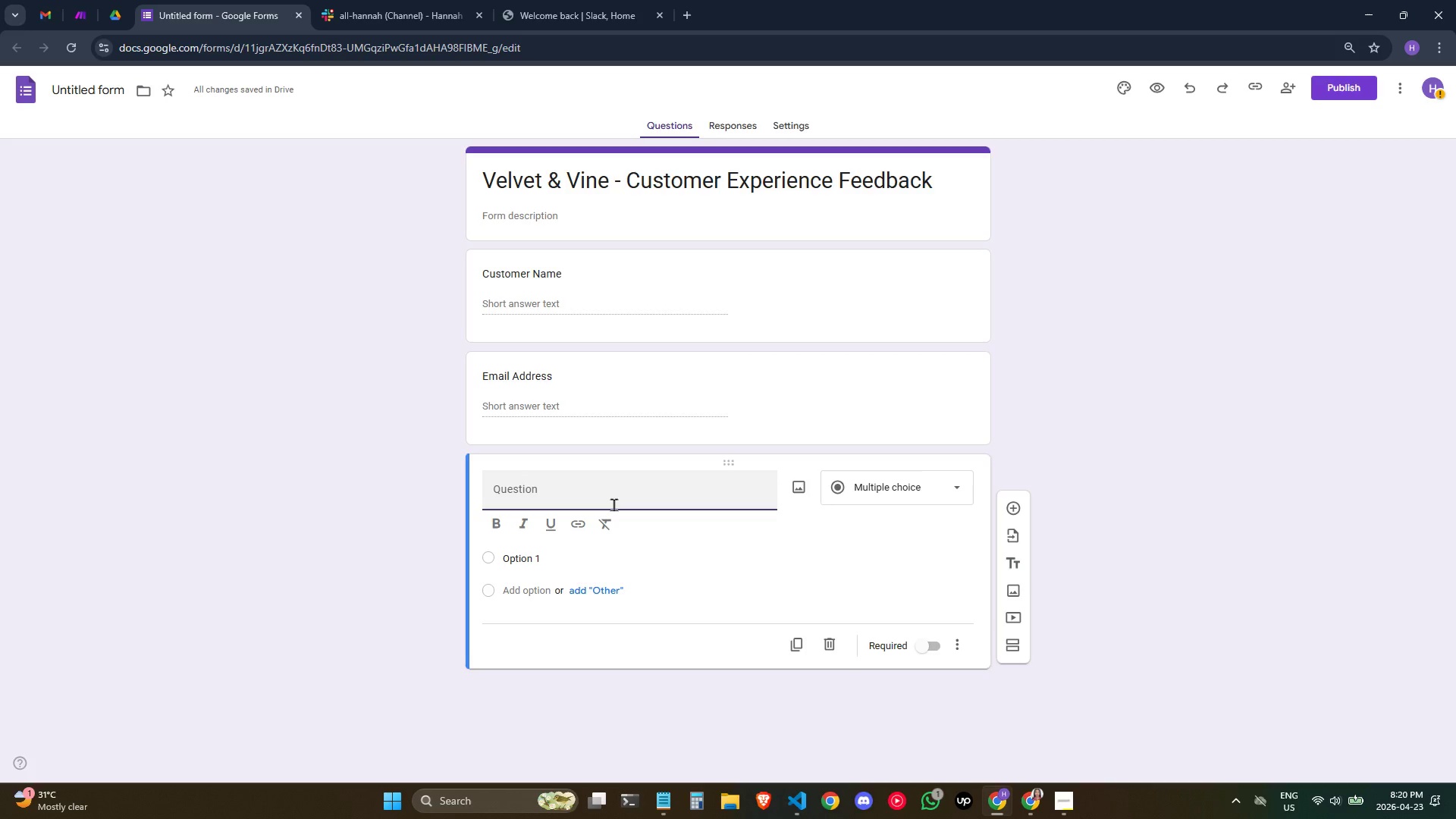 
wait(14.03)
 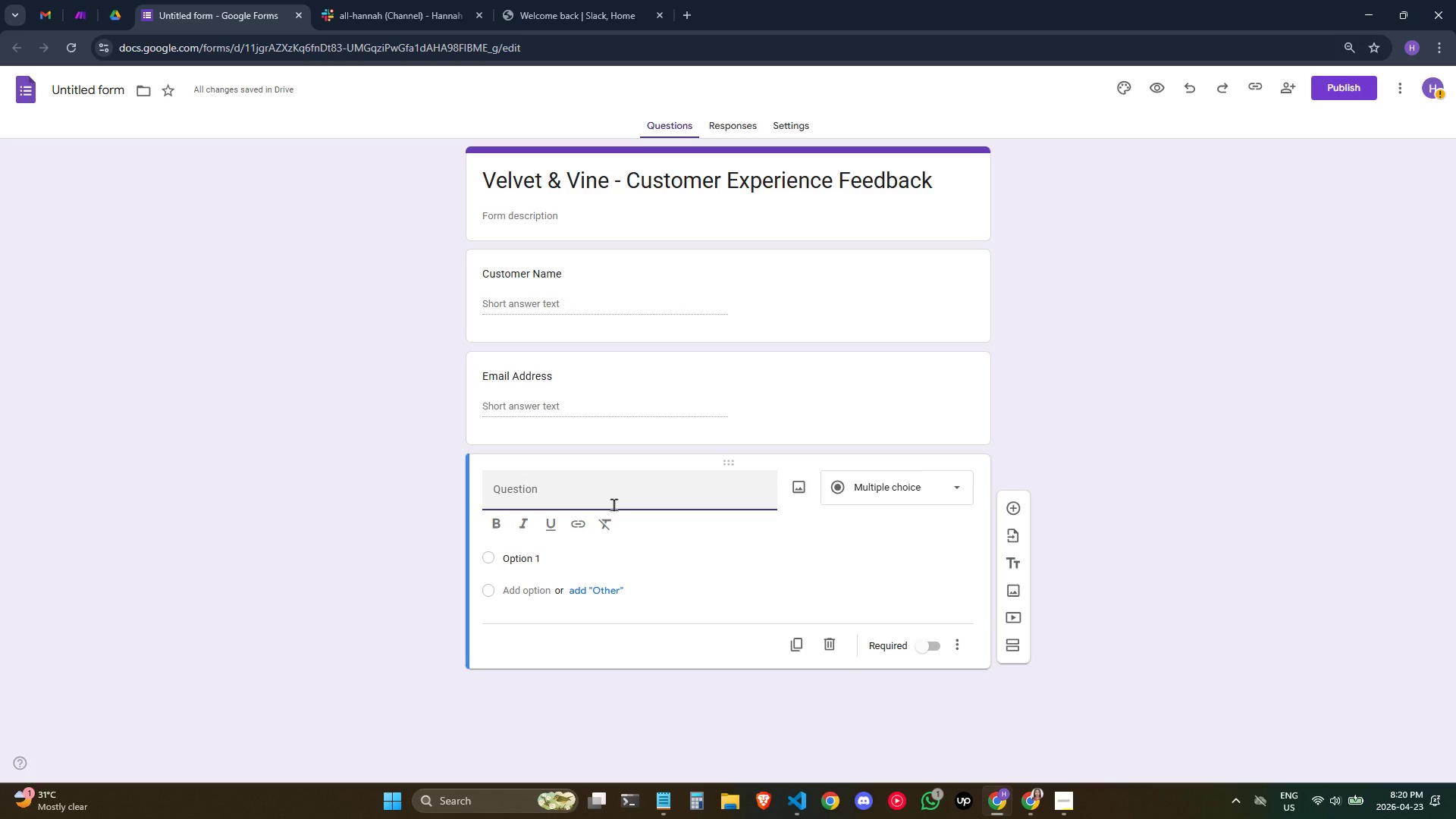 
type(Order NU)
key(Backspace)
type(umber)
 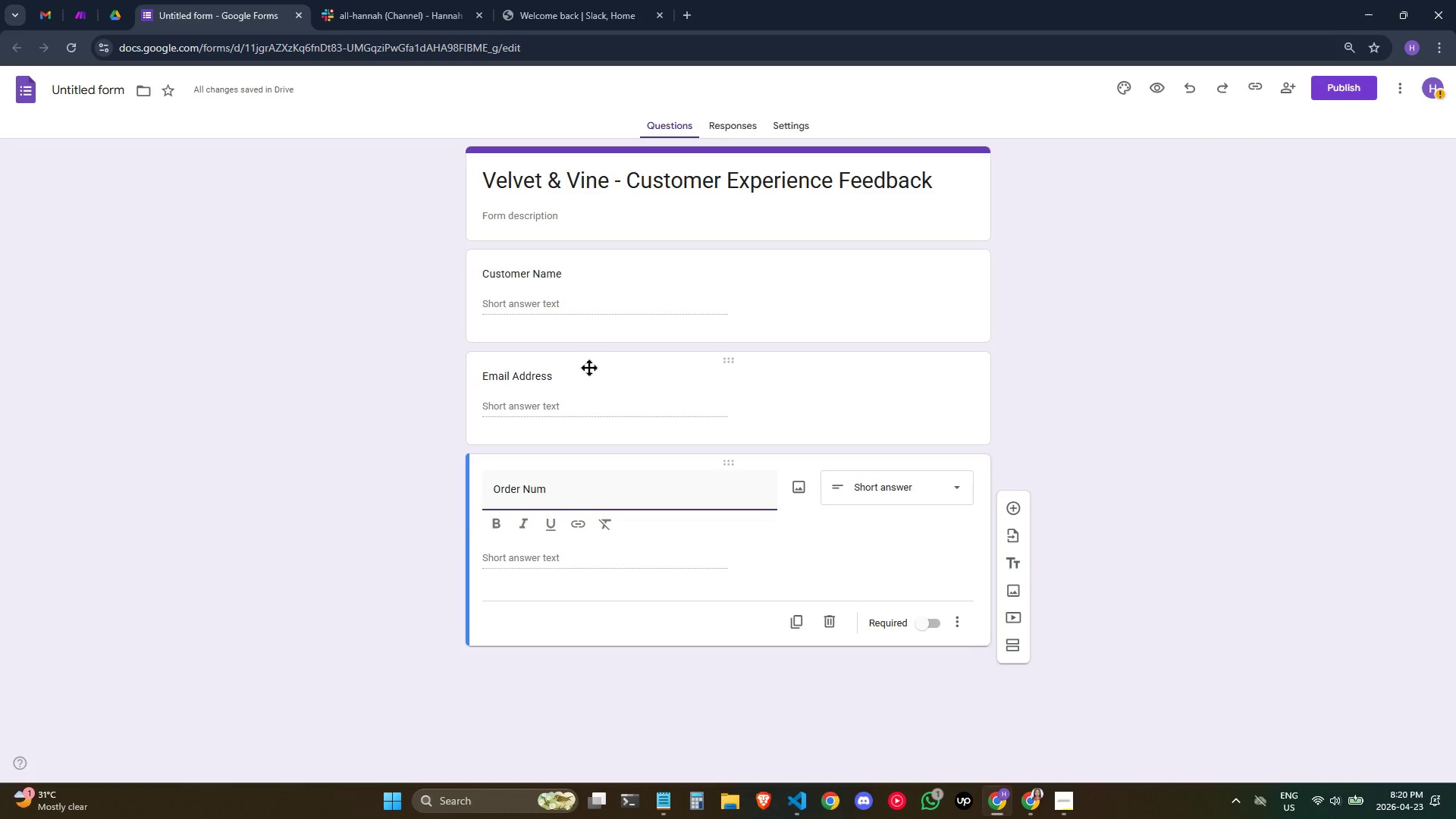 
wait(6.94)
 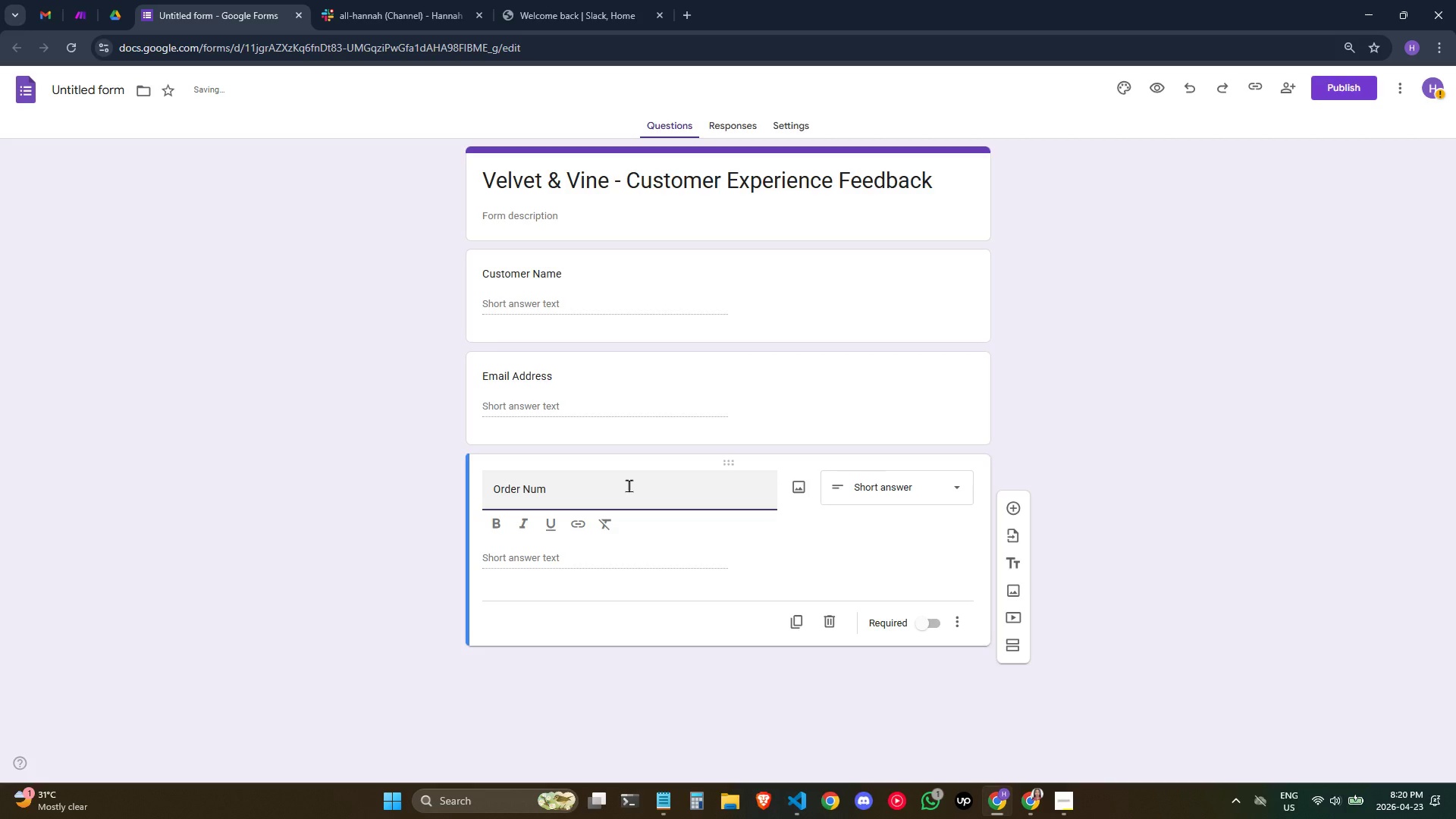 
type(ber)
 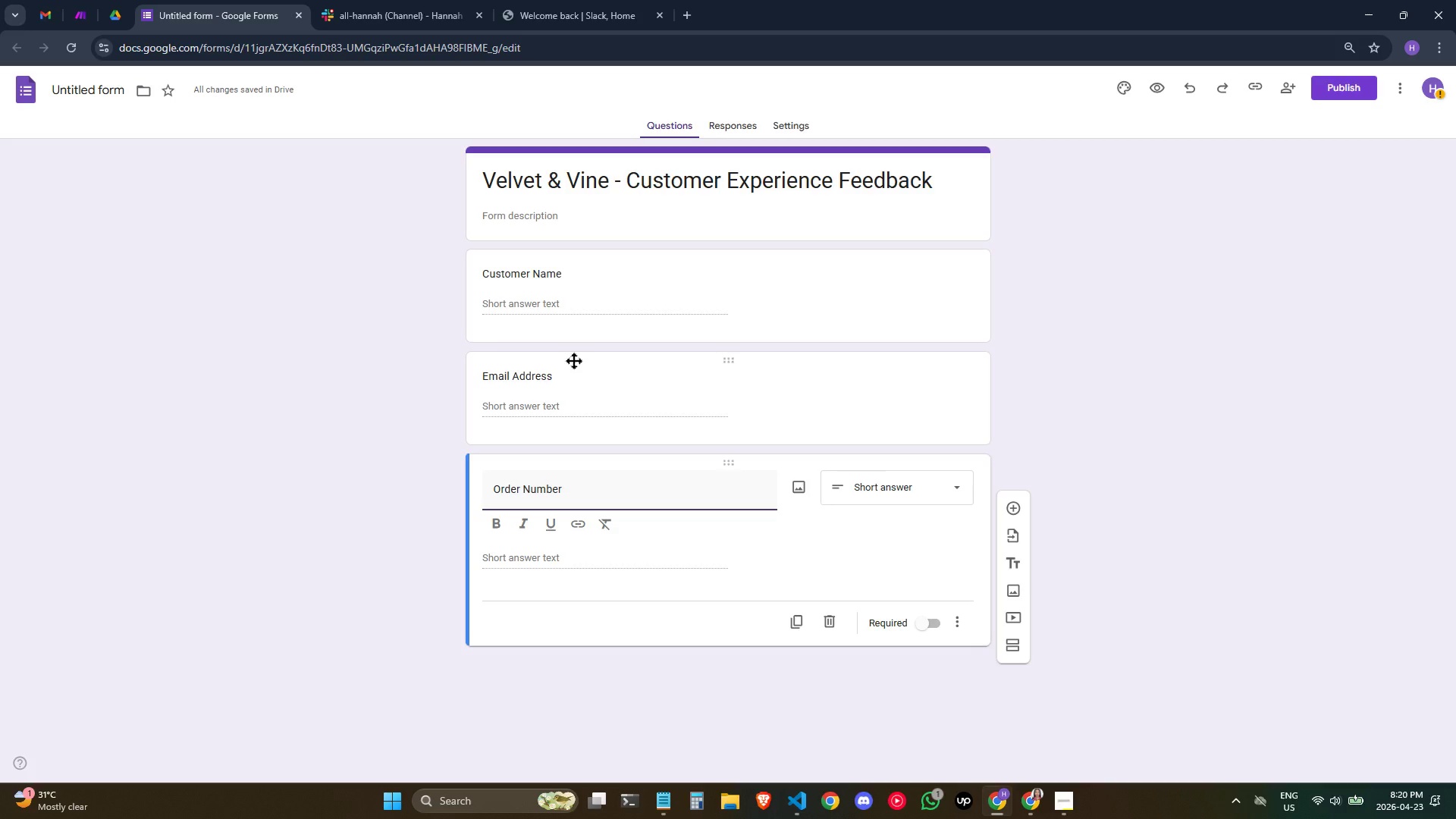 
wait(12.05)
 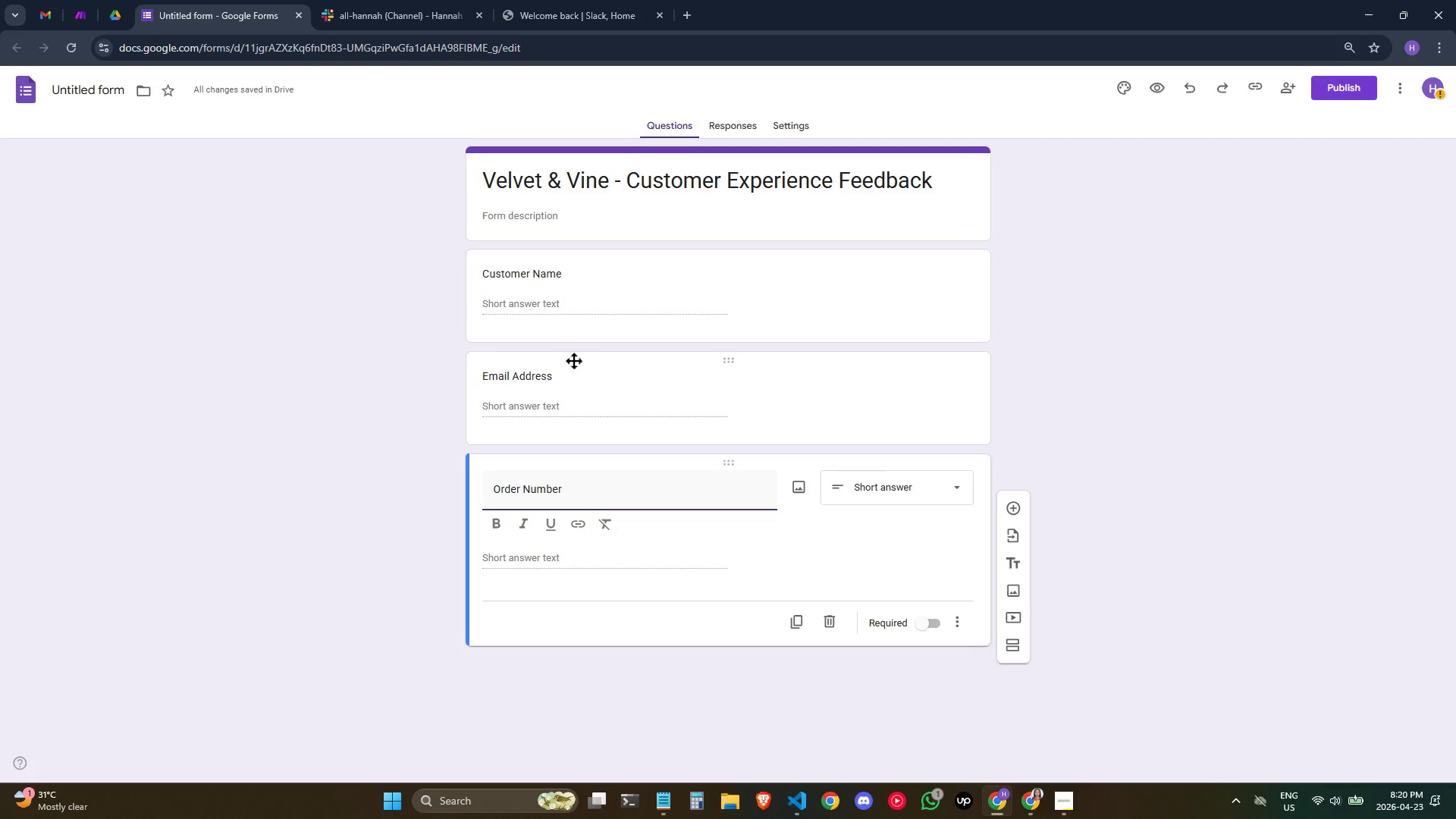 
left_click([1019, 508])
 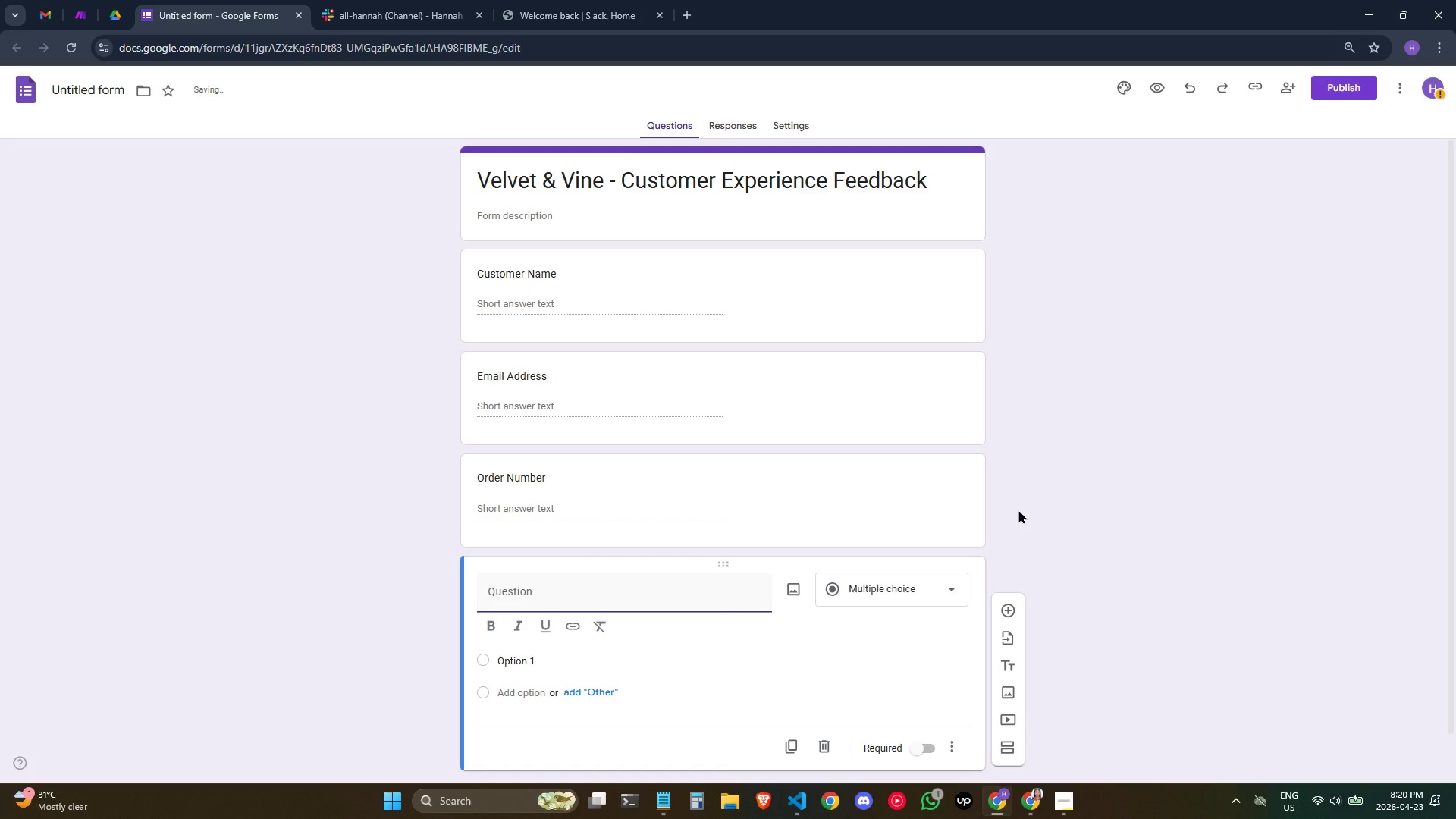 
type(Subc)
key(Backspace)
type(scription Tier)
 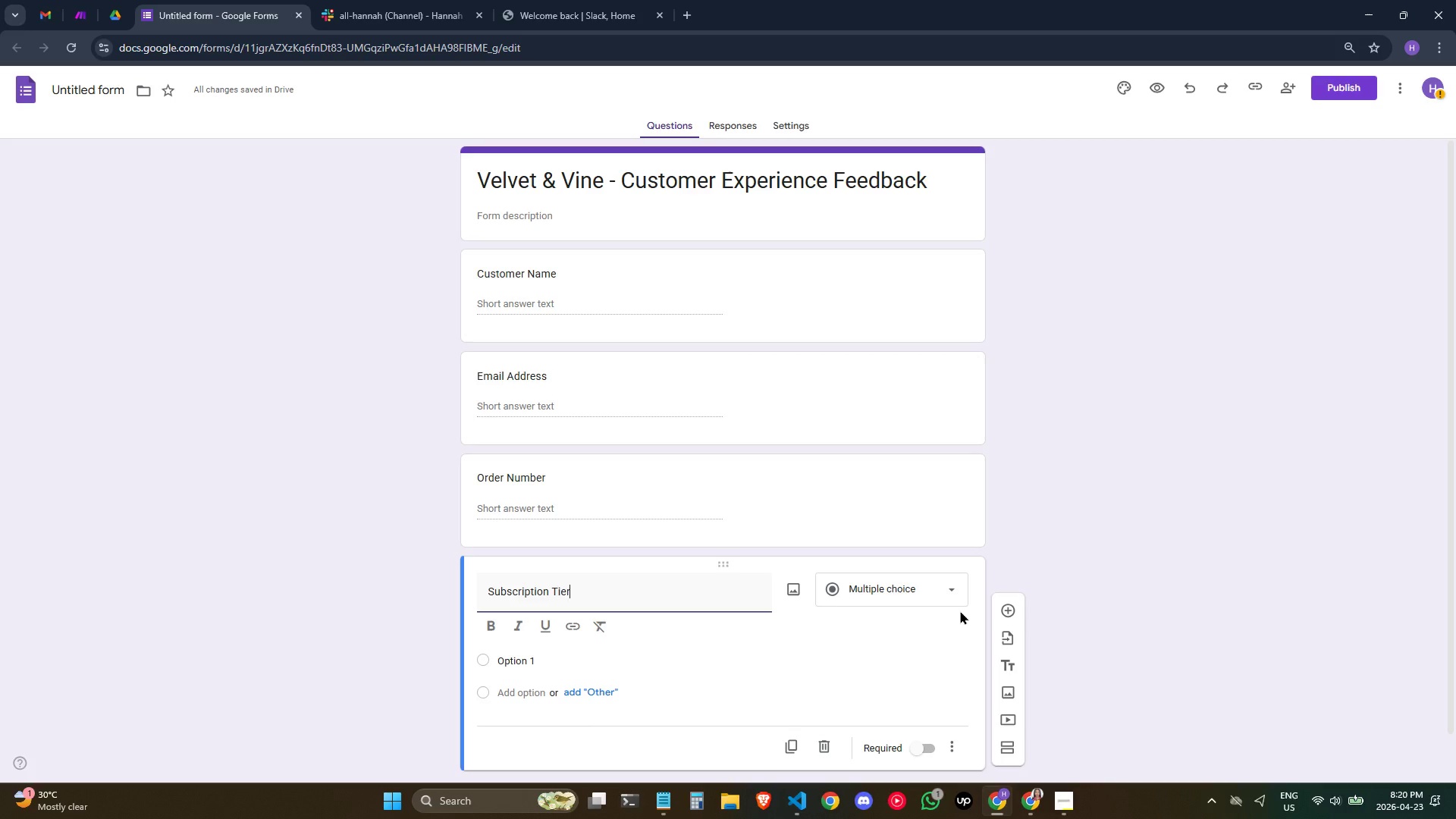 
wait(5.91)
 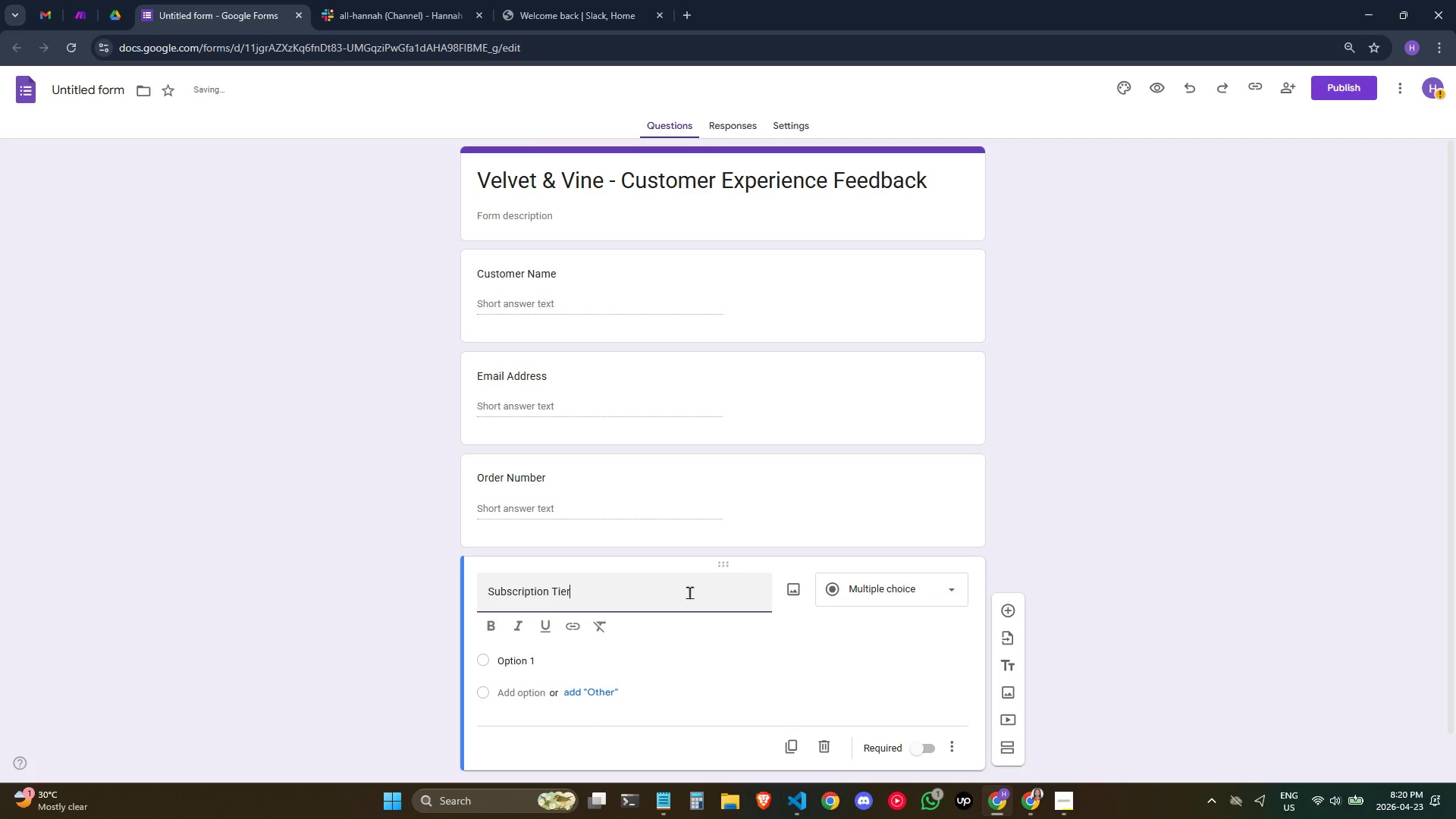 
left_click([1003, 610])
 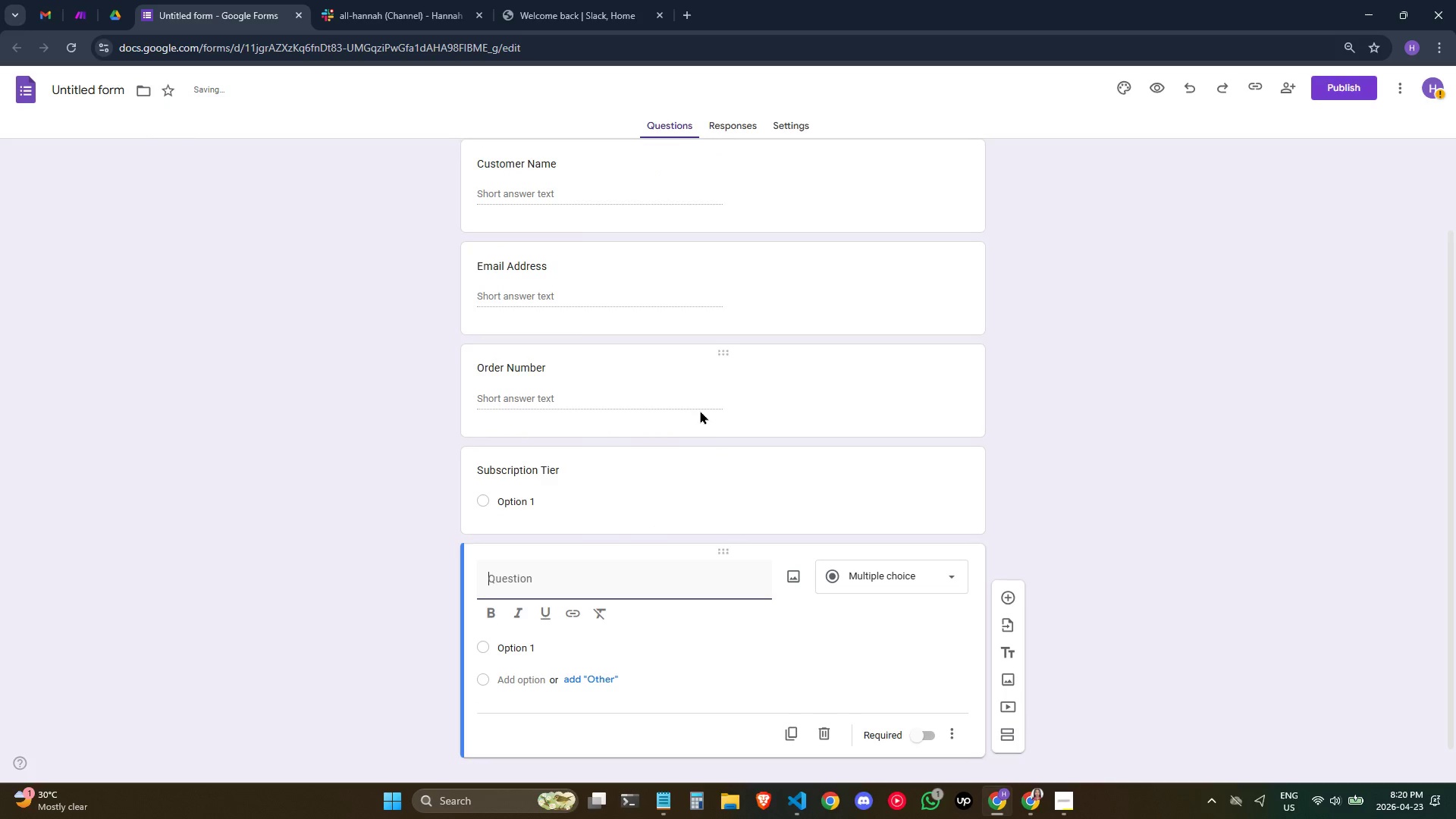 
scroll: coordinate [695, 419], scroll_direction: down, amount: 1.0
 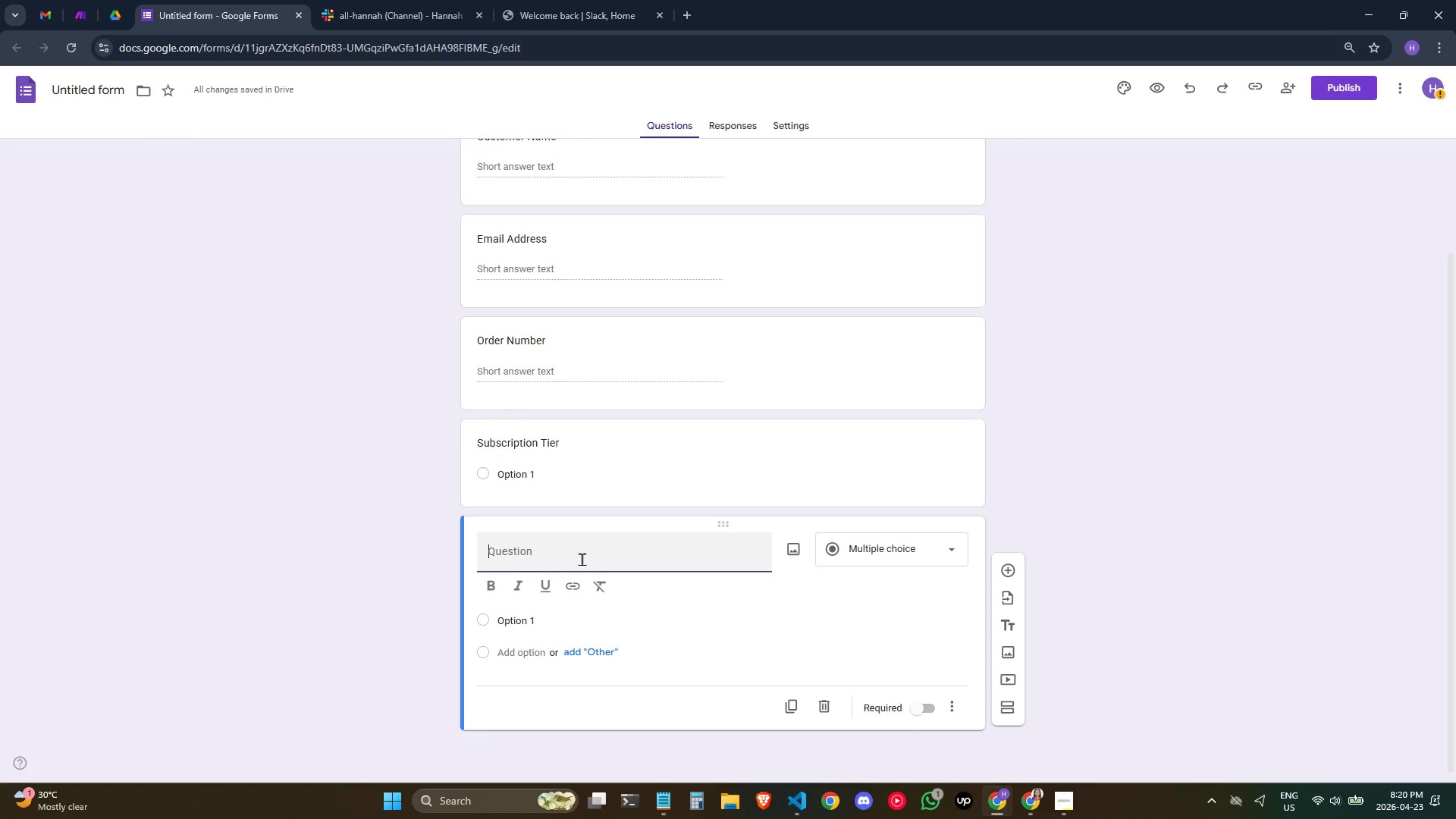 
left_click([580, 560])
 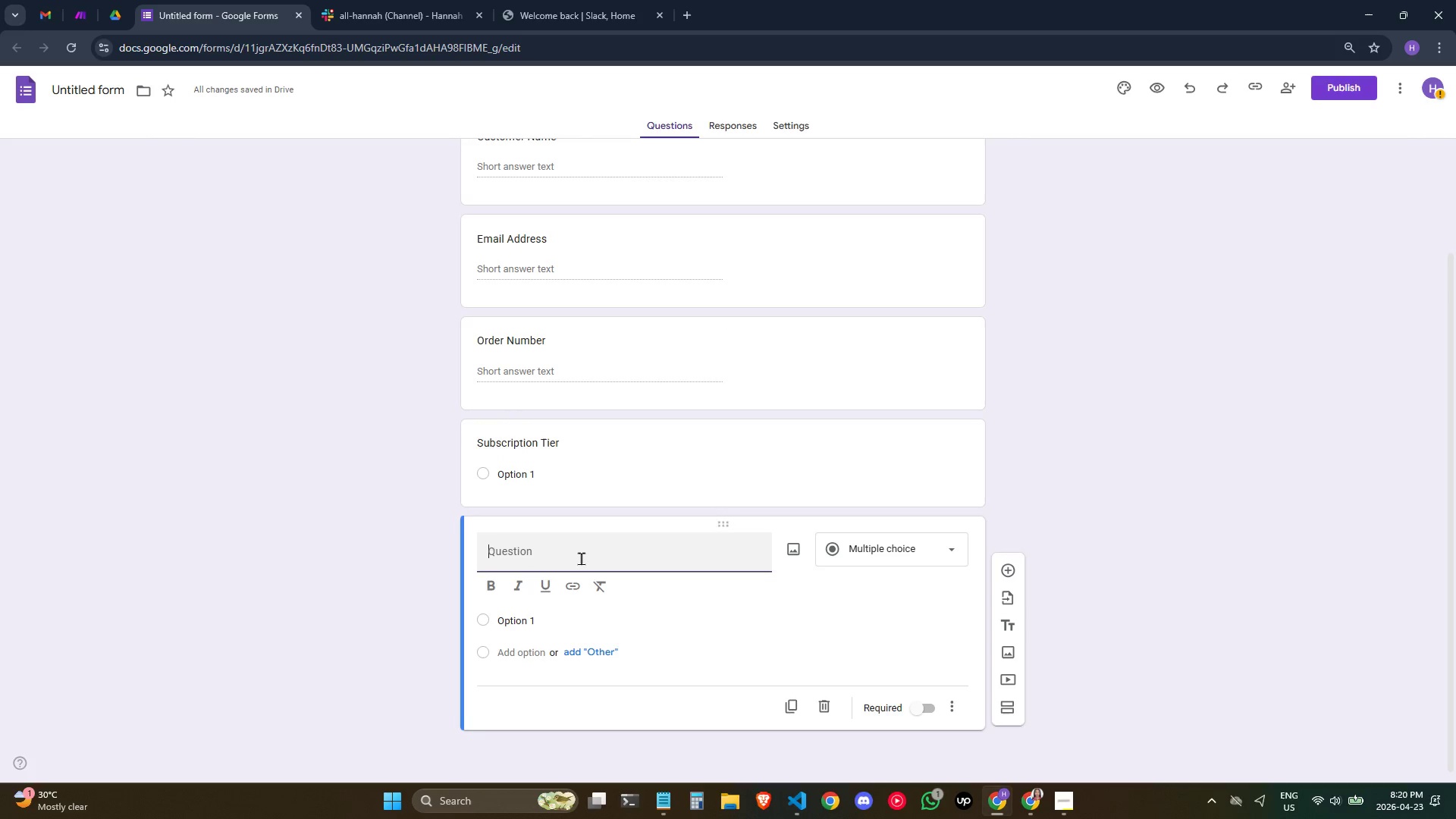 
type(Overall Rating)
 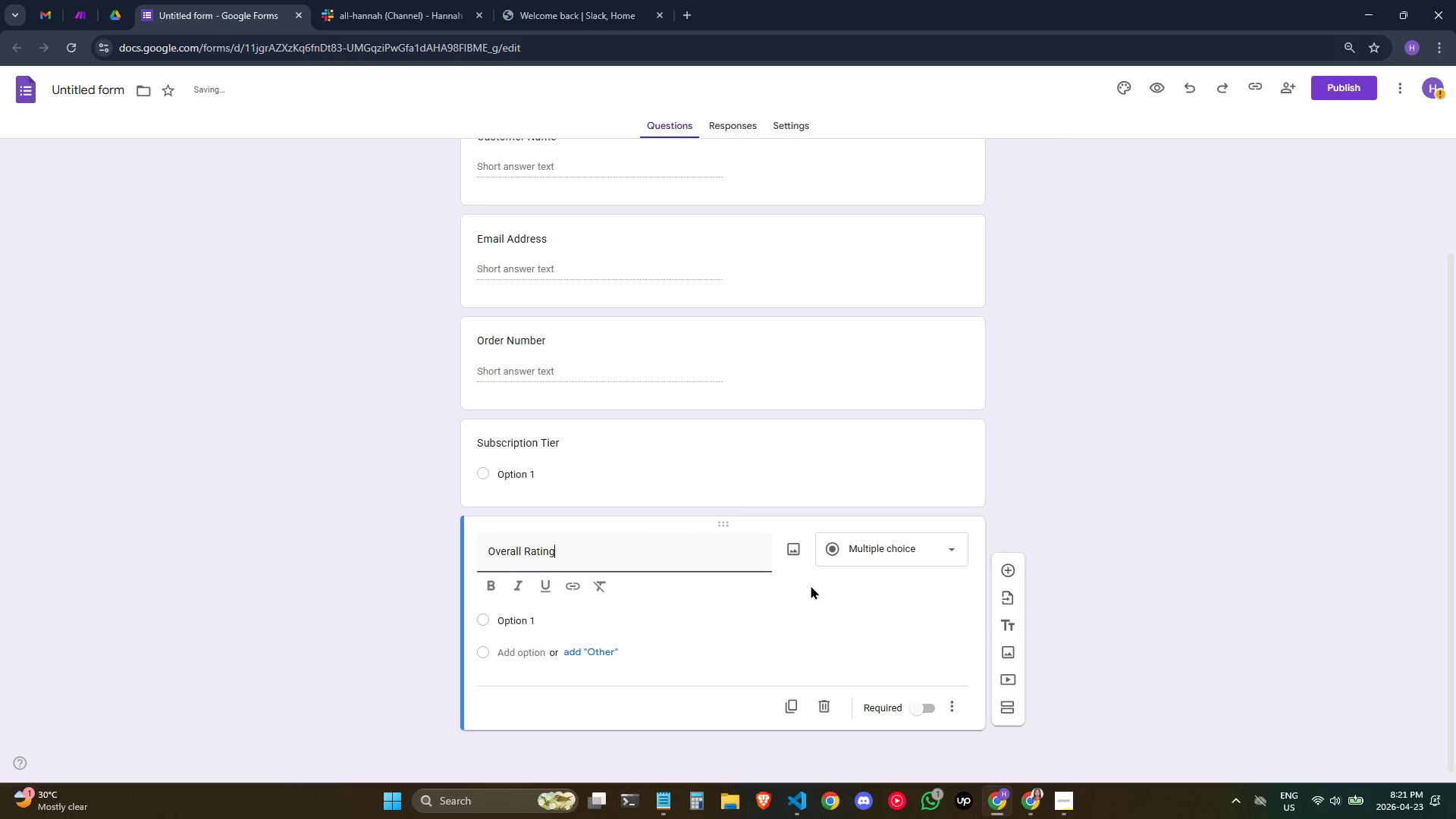 
left_click([897, 551])
 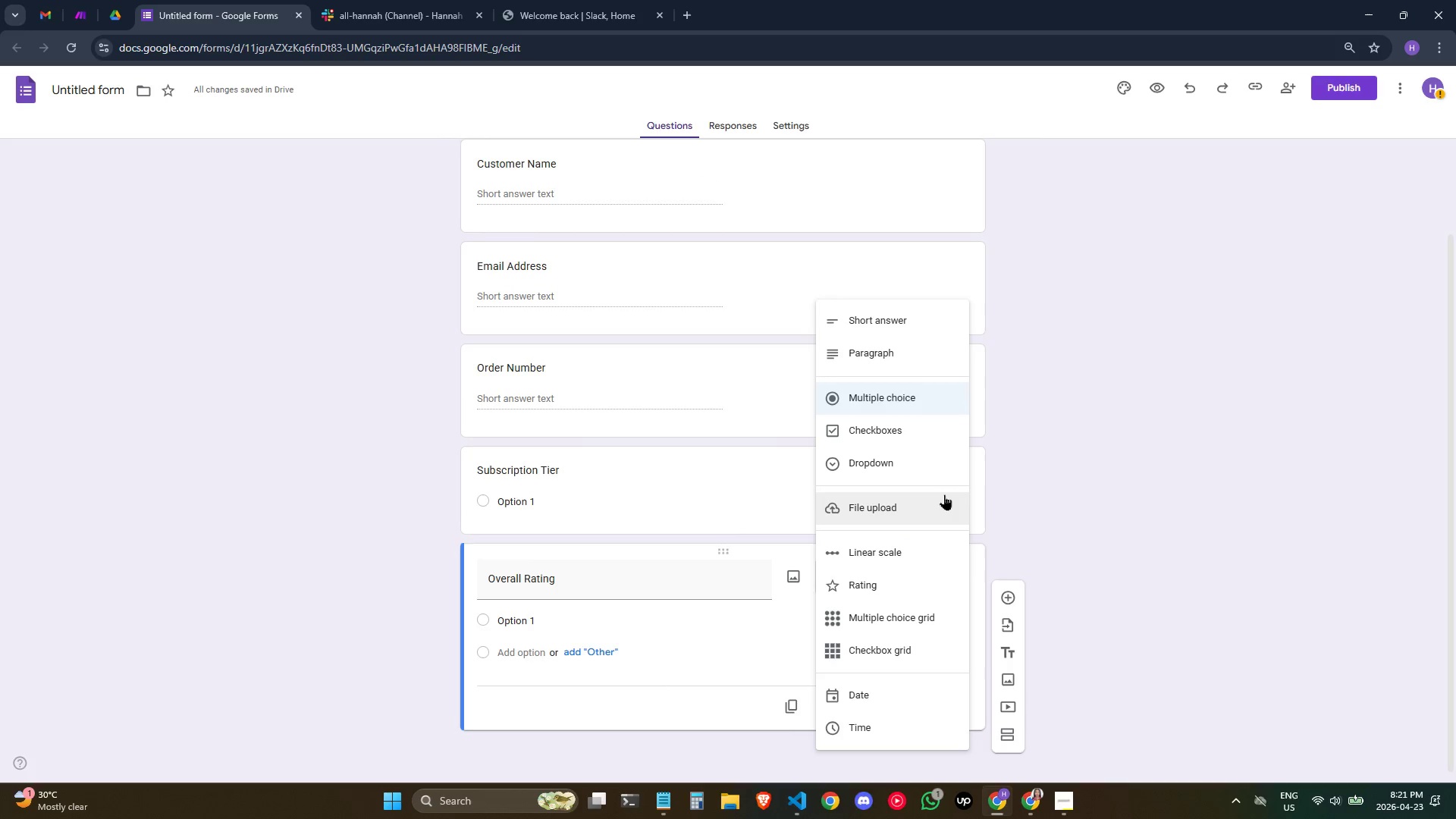 
left_click([906, 542])
 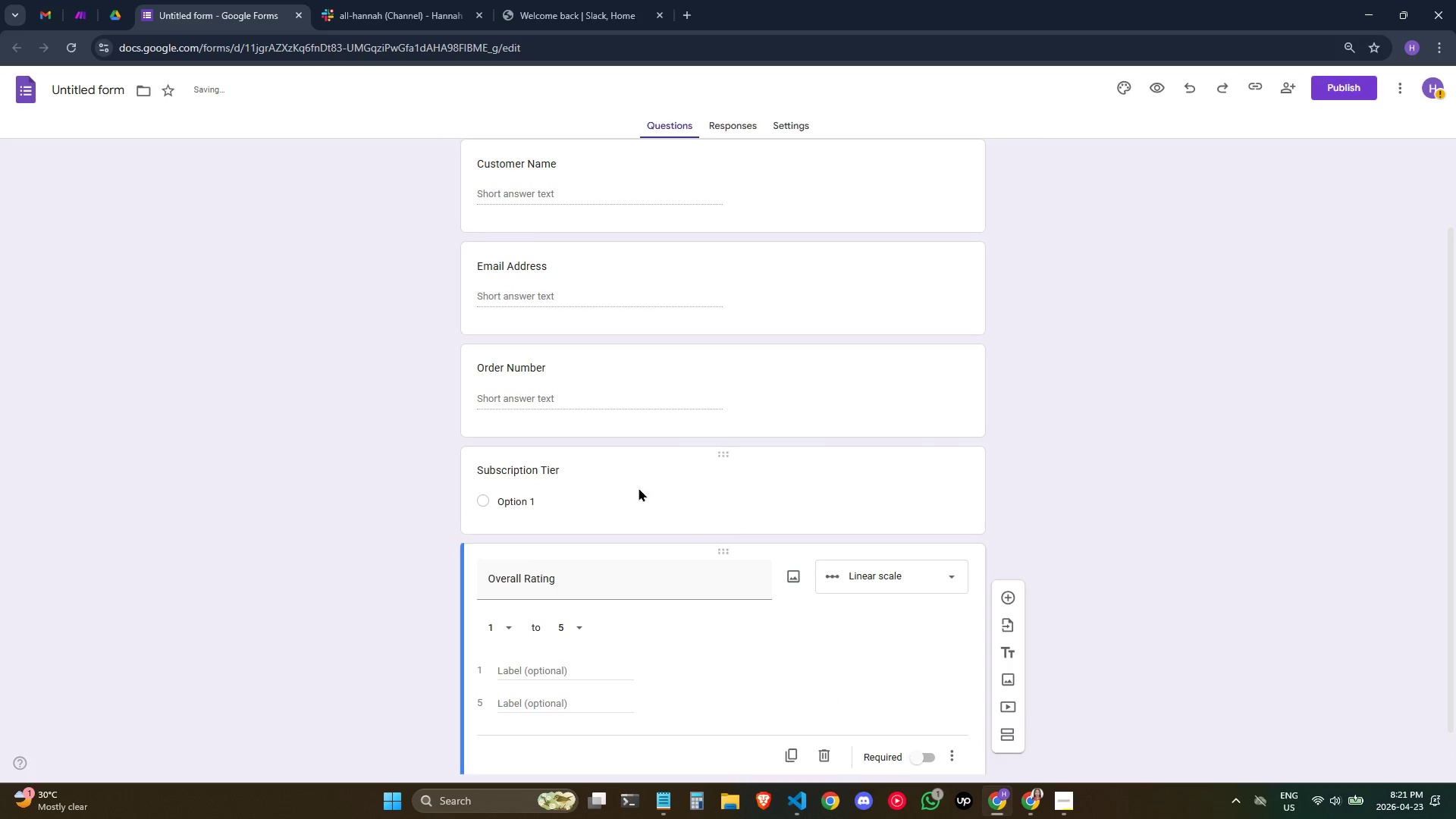 
scroll: coordinate [638, 483], scroll_direction: down, amount: 2.0
 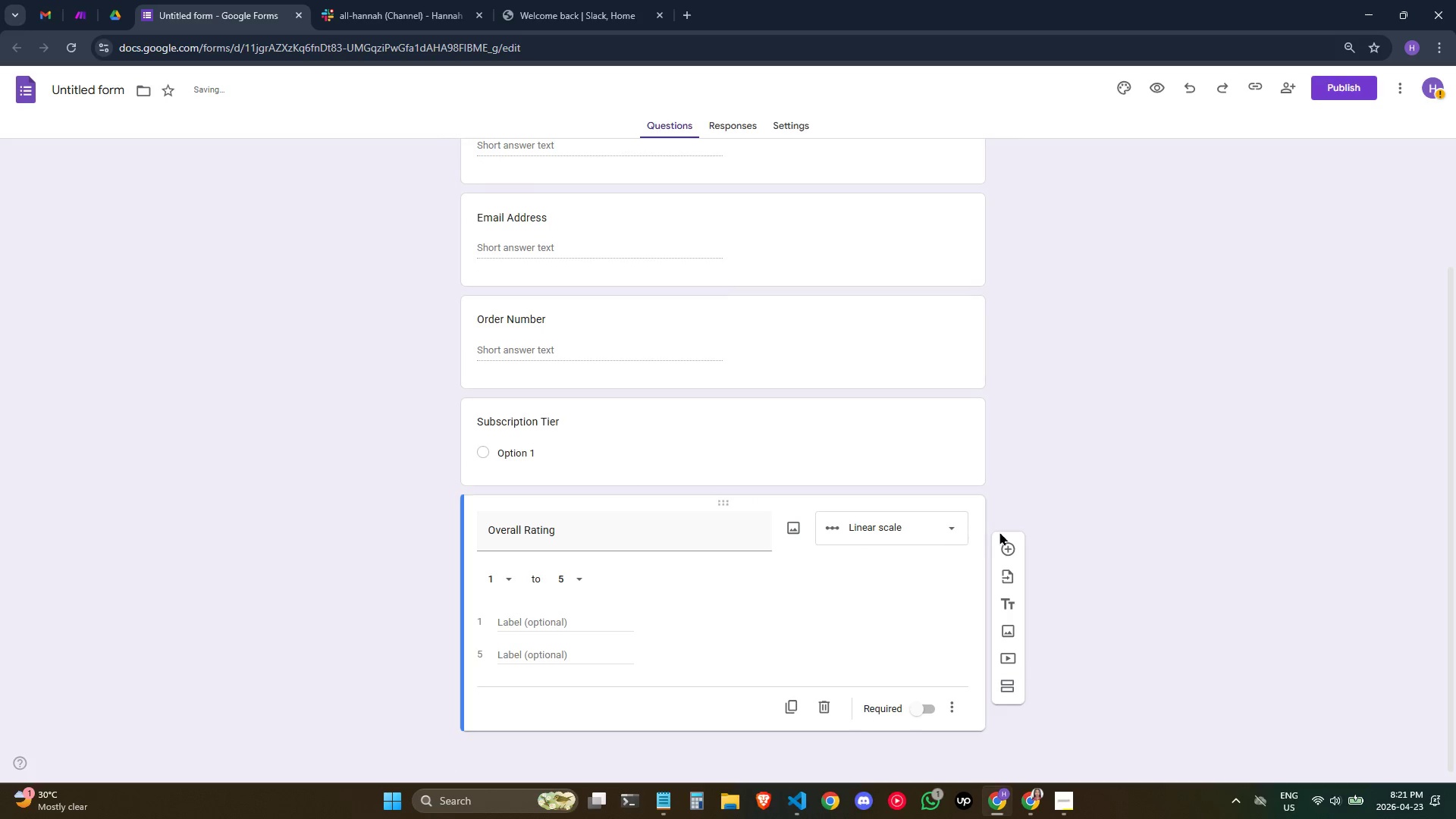 
left_click([1010, 547])
 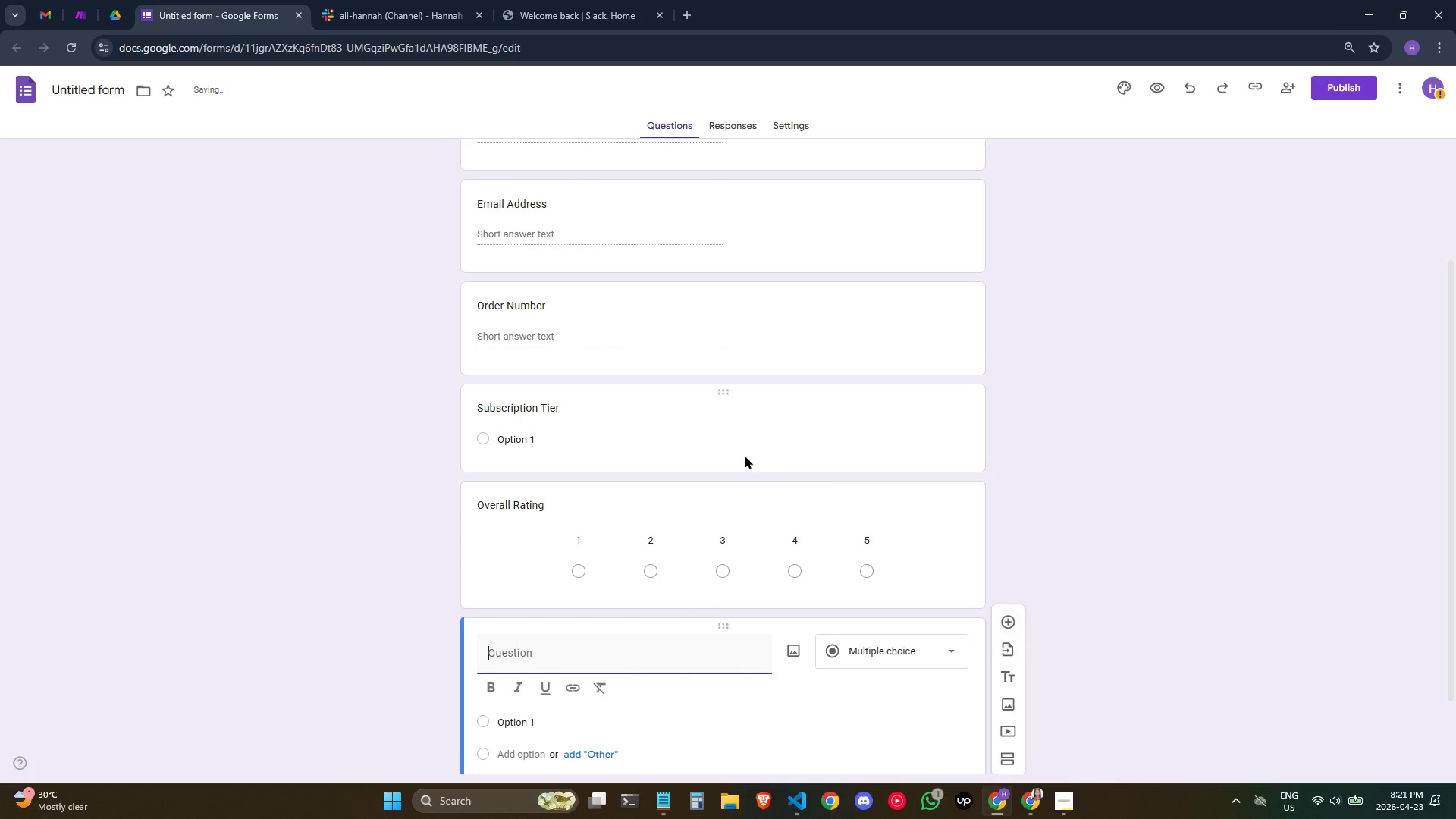 
scroll: coordinate [713, 524], scroll_direction: down, amount: 5.0
 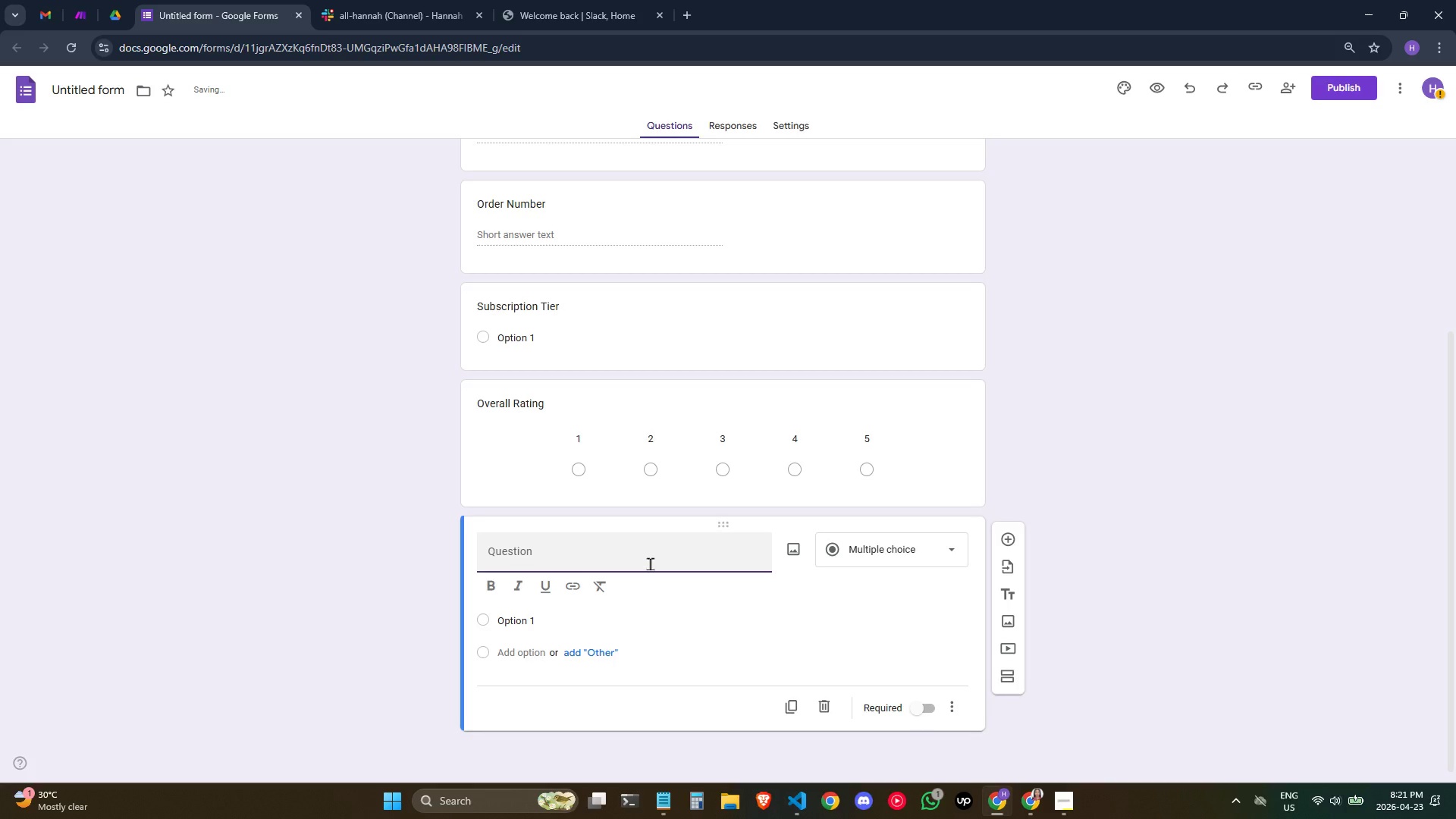 
left_click([655, 557])
 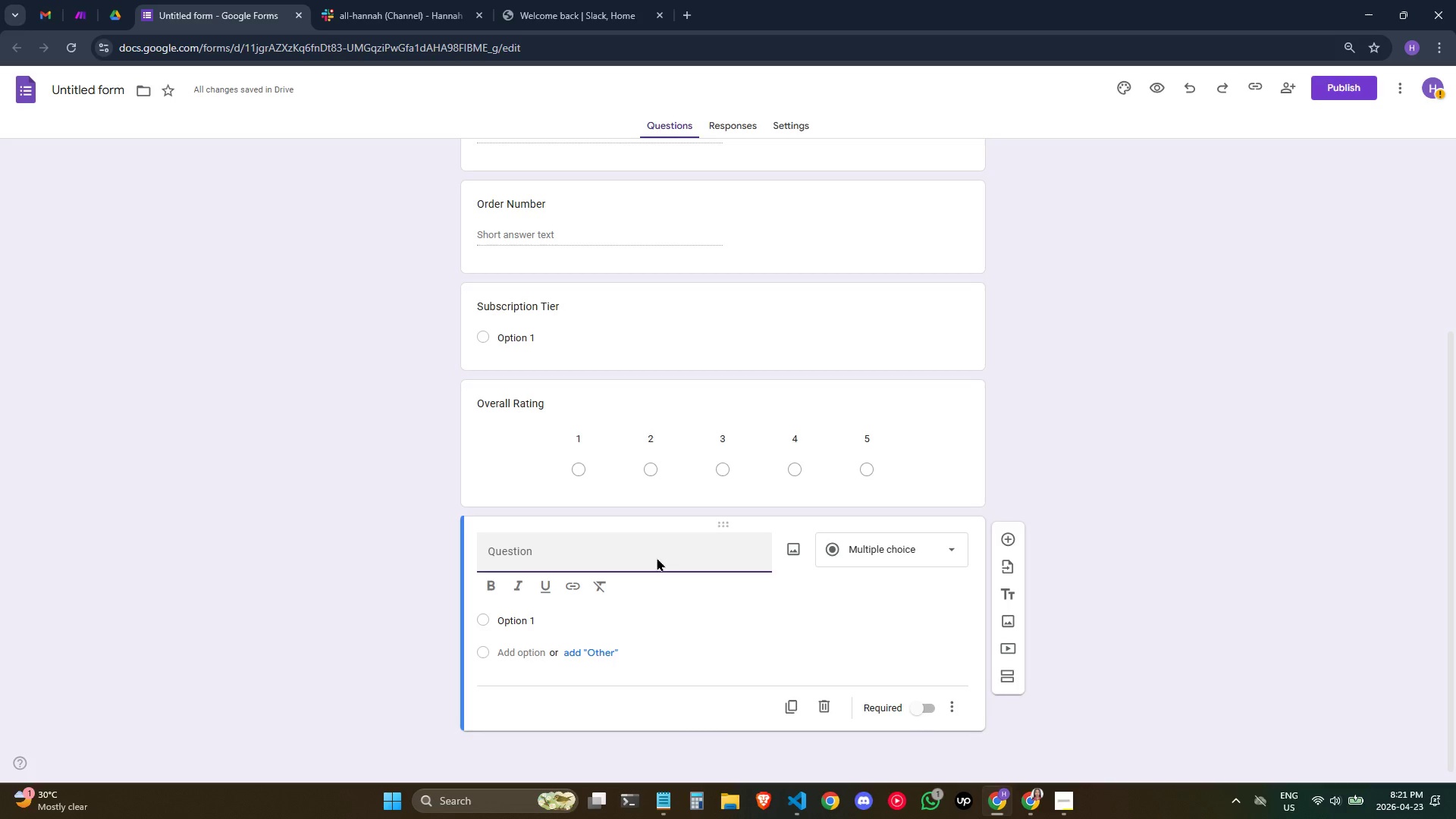 
type(Order Value (USD))
 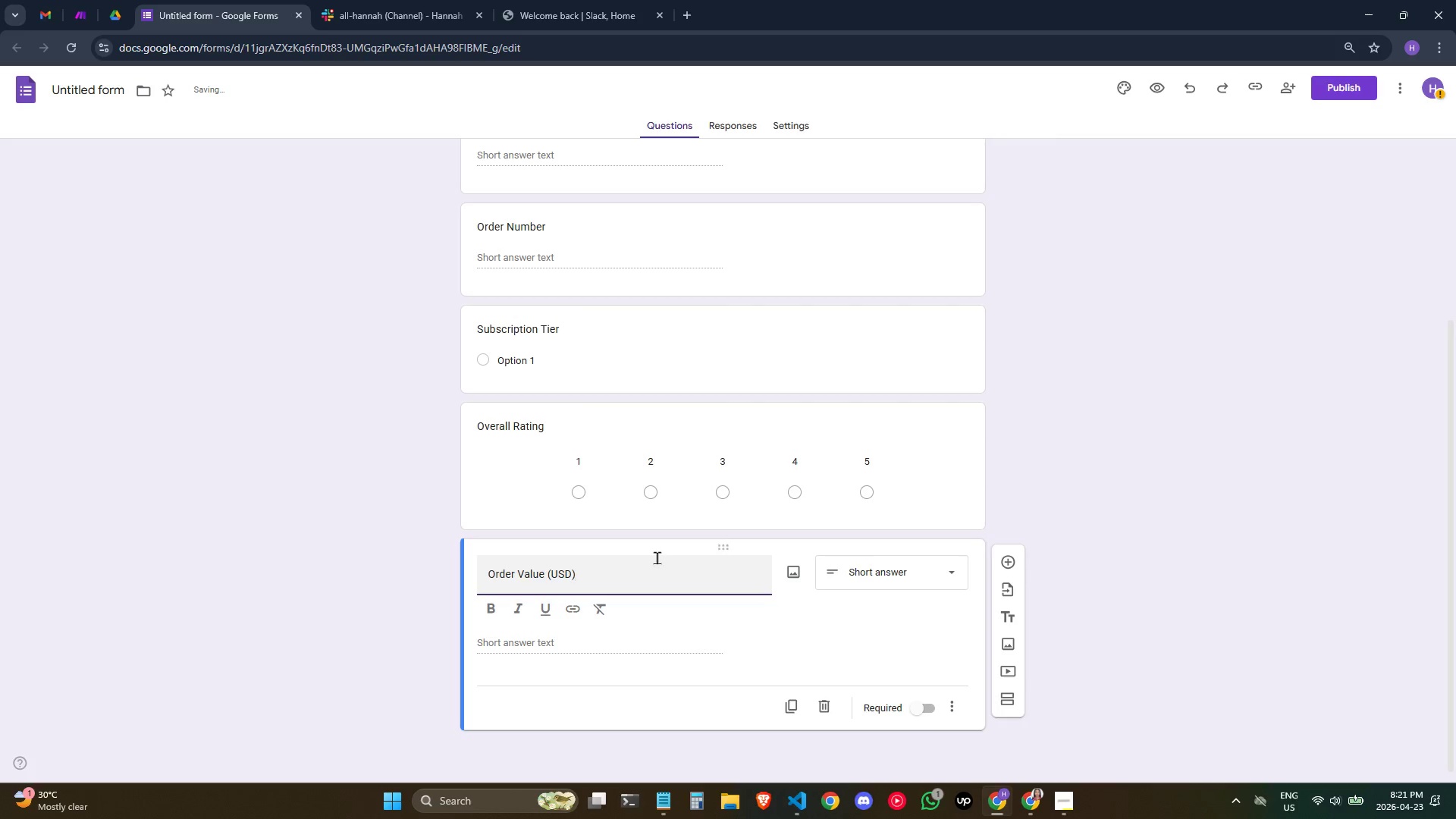 
wait(6.74)
 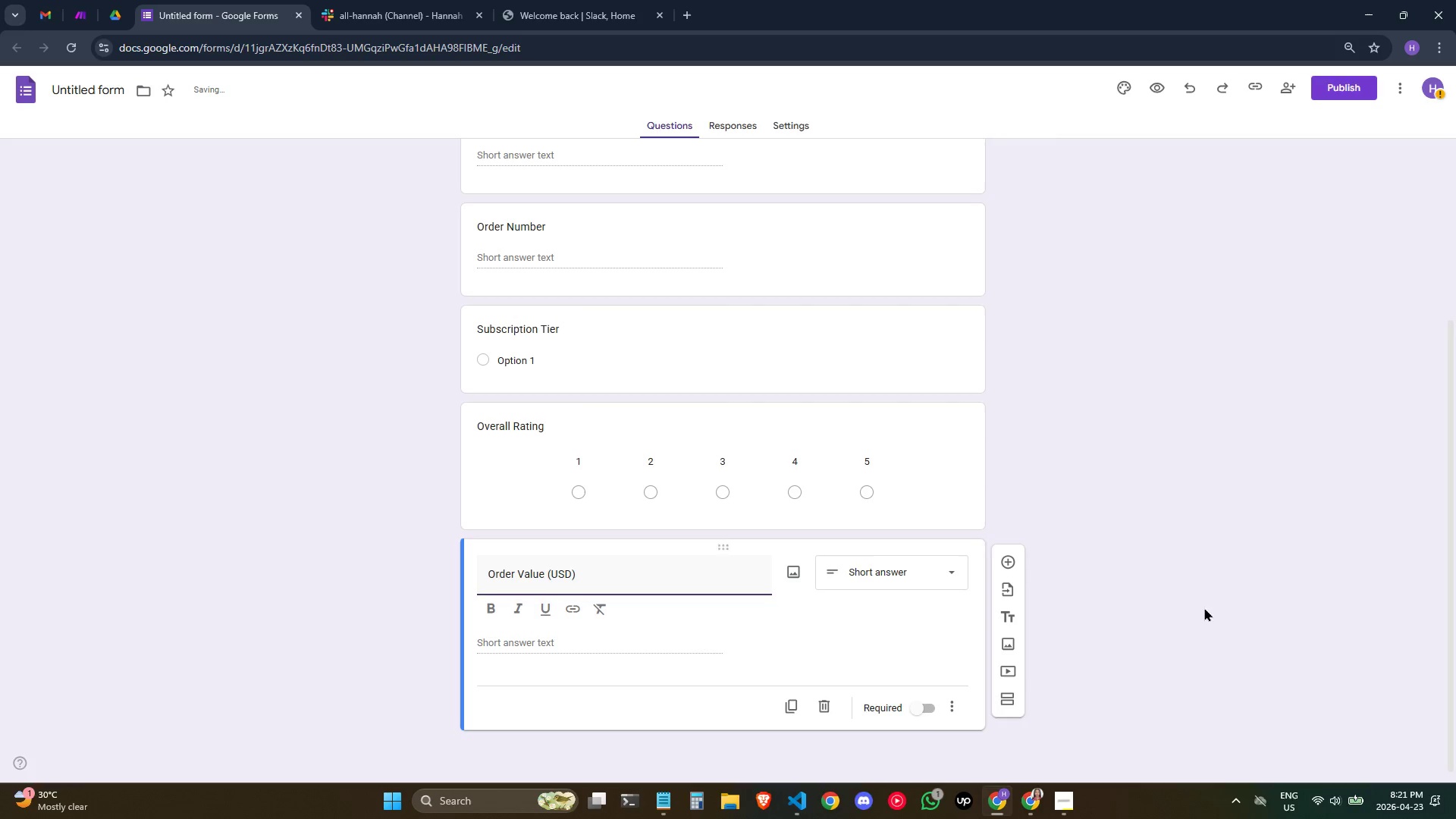 
left_click([1006, 554])
 